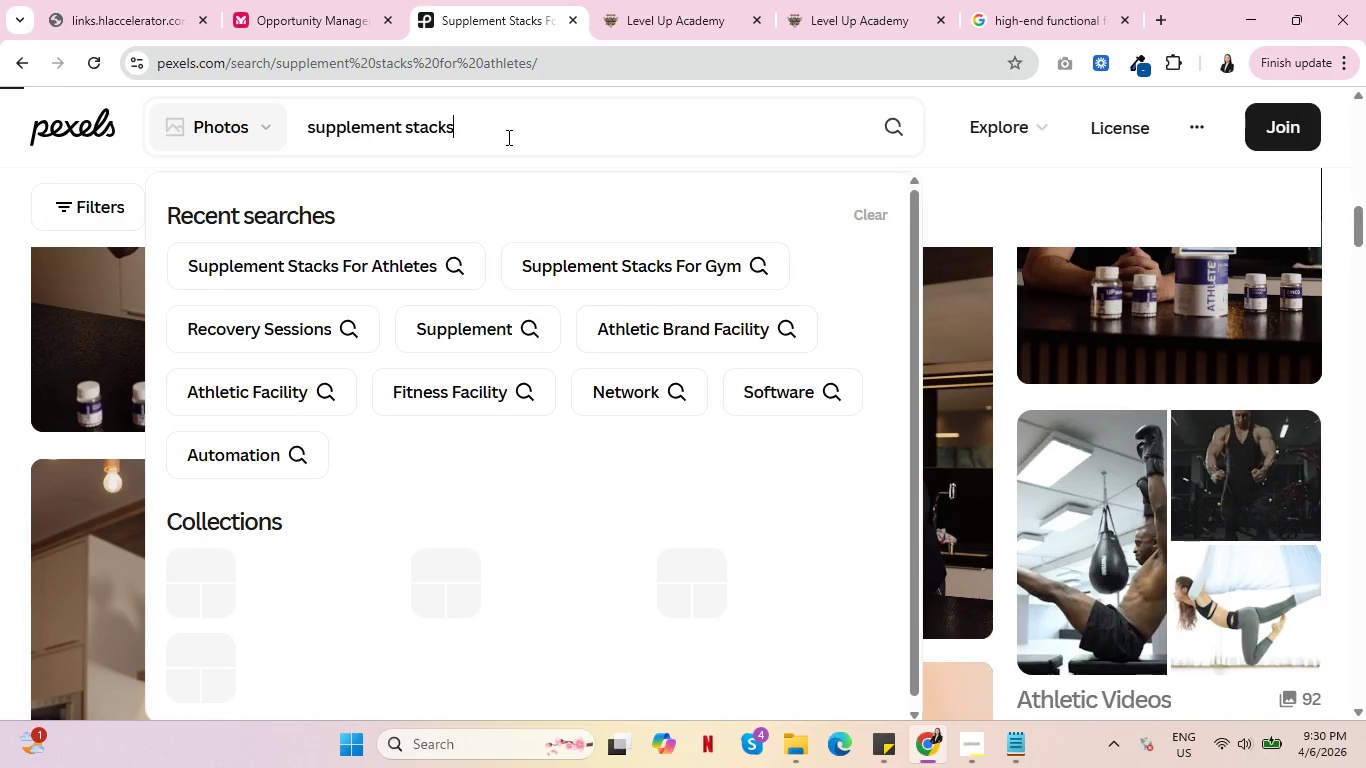 
key(Enter)
 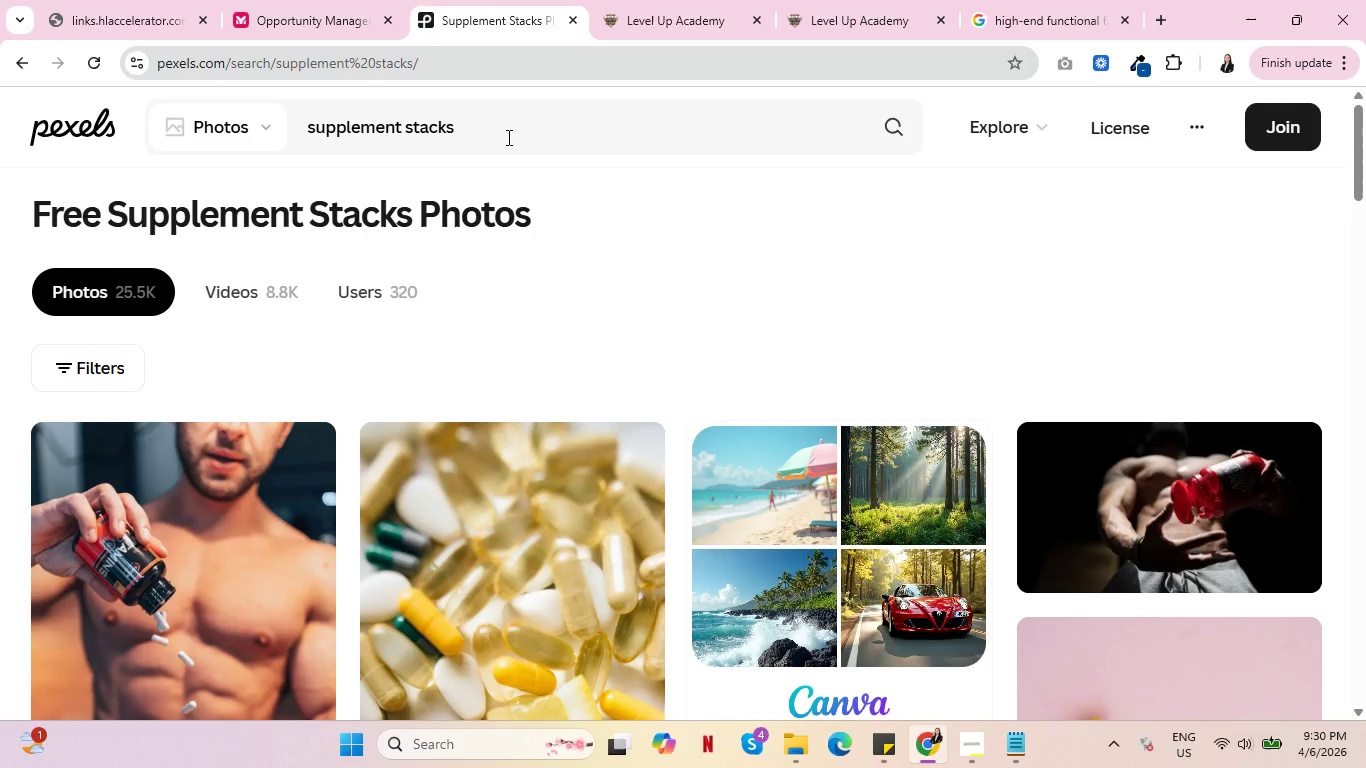 
wait(27.17)
 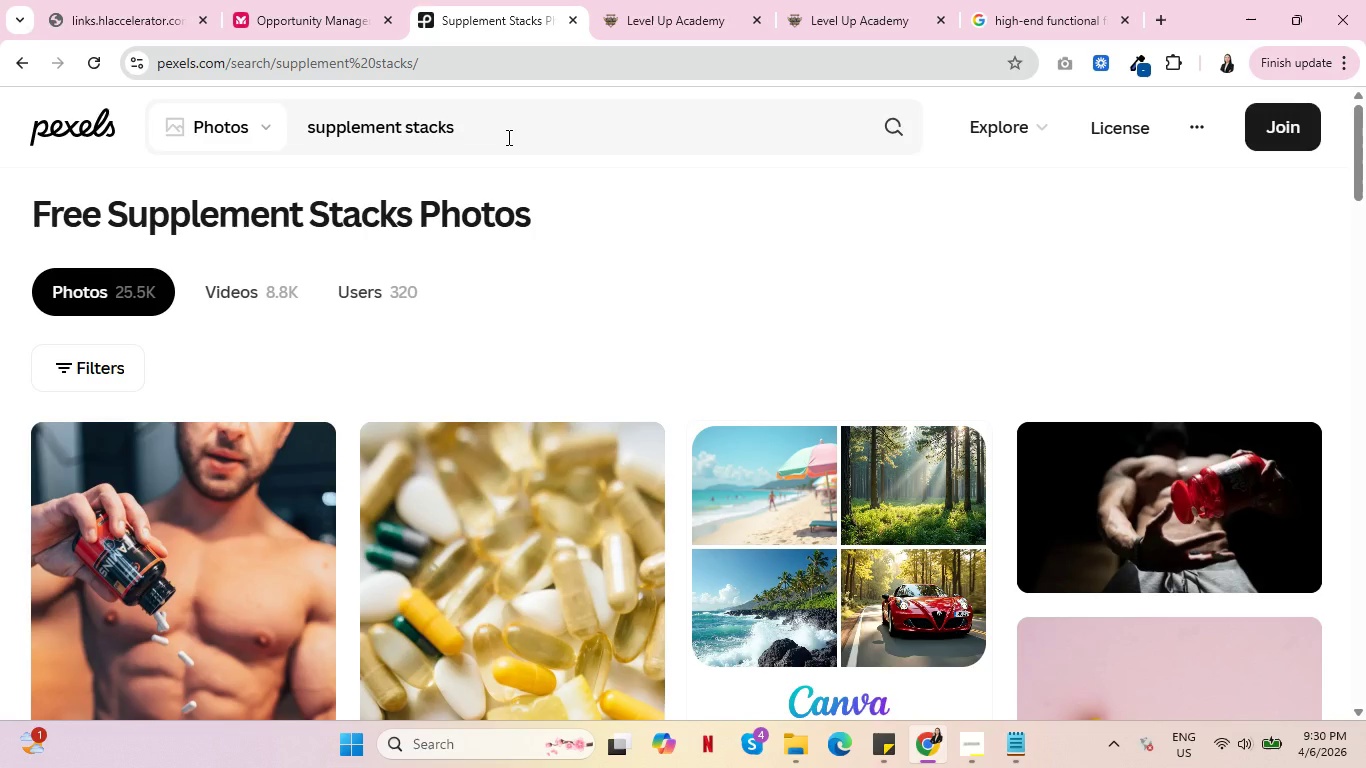 
scroll: coordinate [187, 586], scroll_direction: down, amount: 9.0
 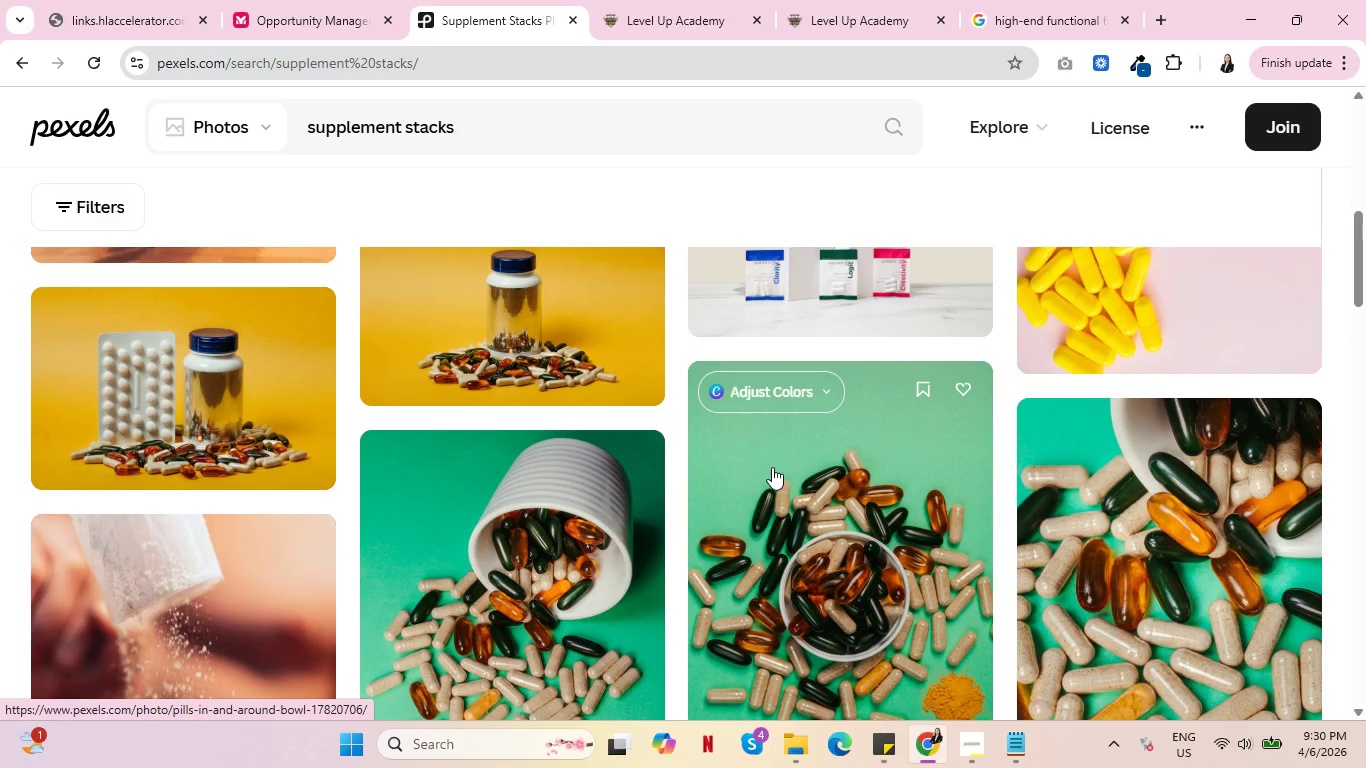 
wait(6.32)
 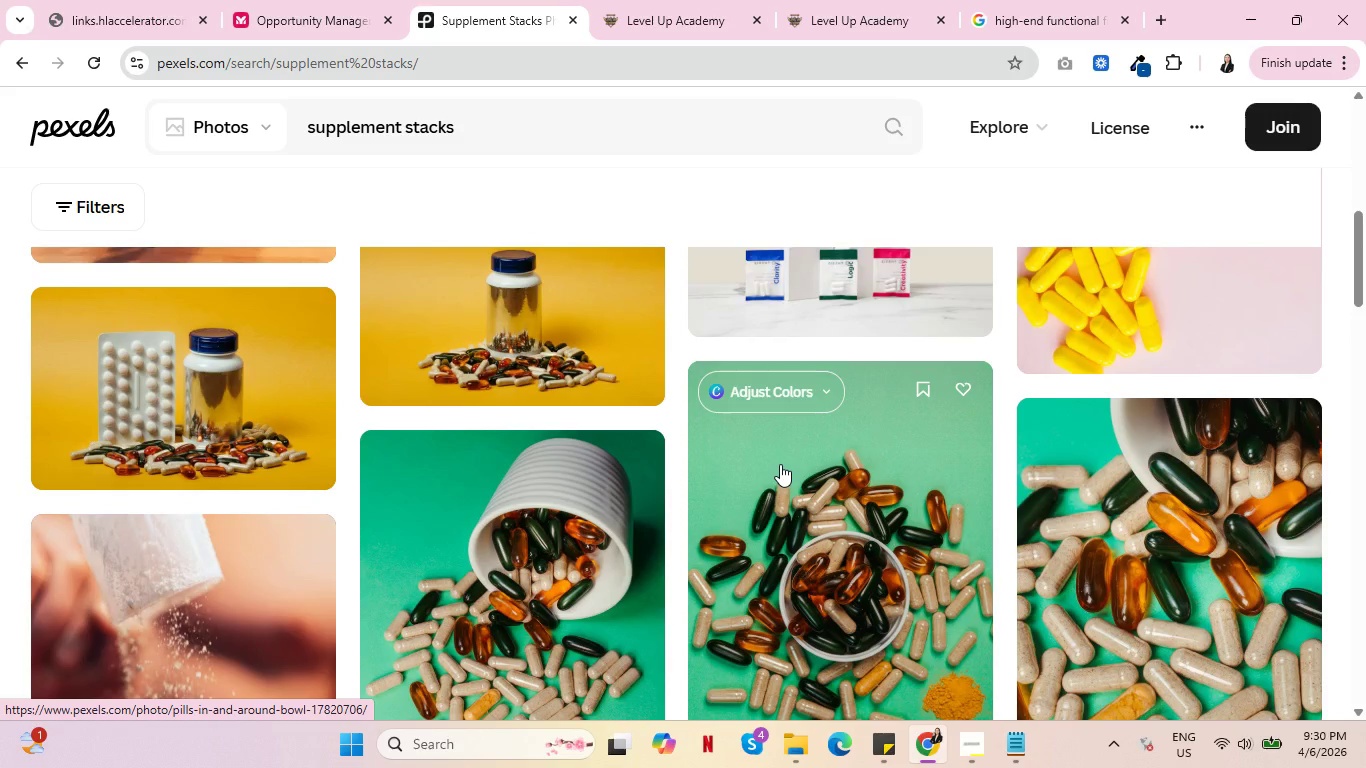 
scroll: coordinate [771, 467], scroll_direction: down, amount: 2.0
 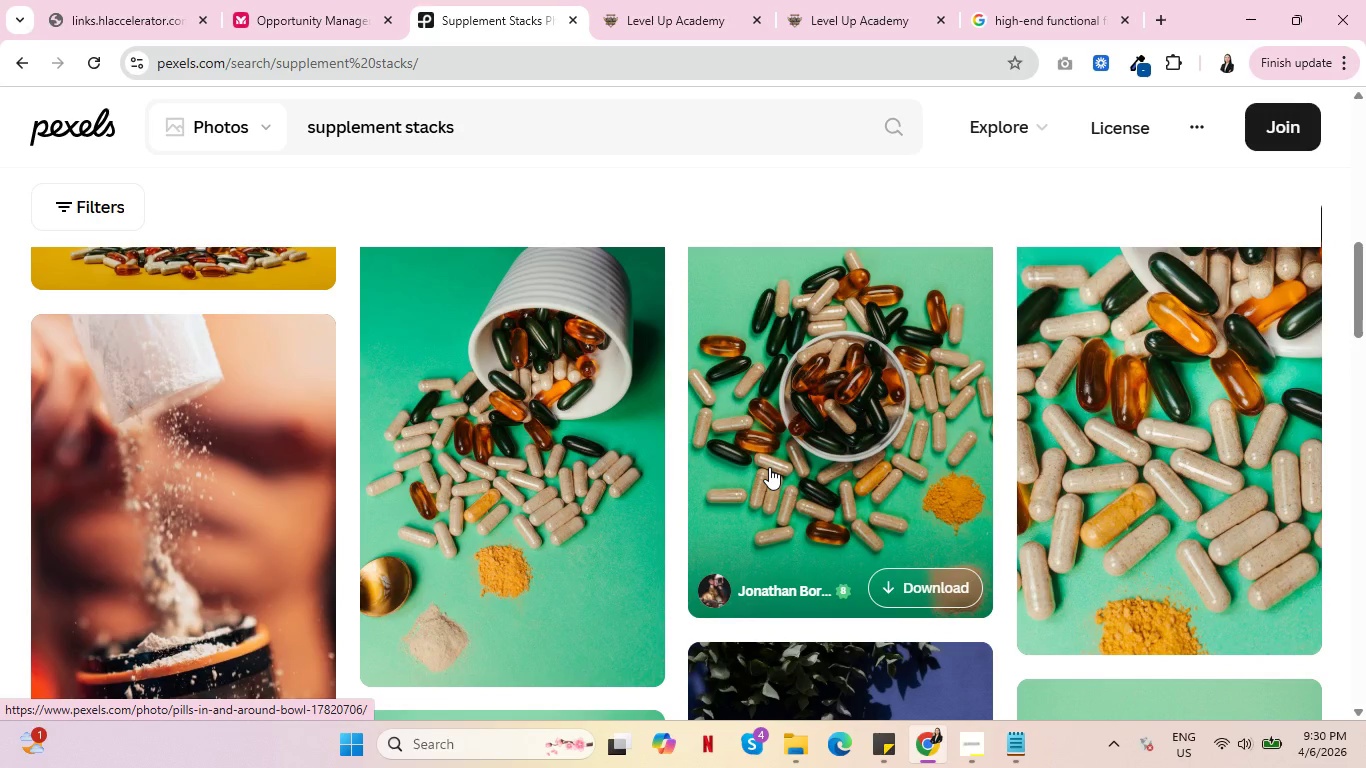 
wait(10.9)
 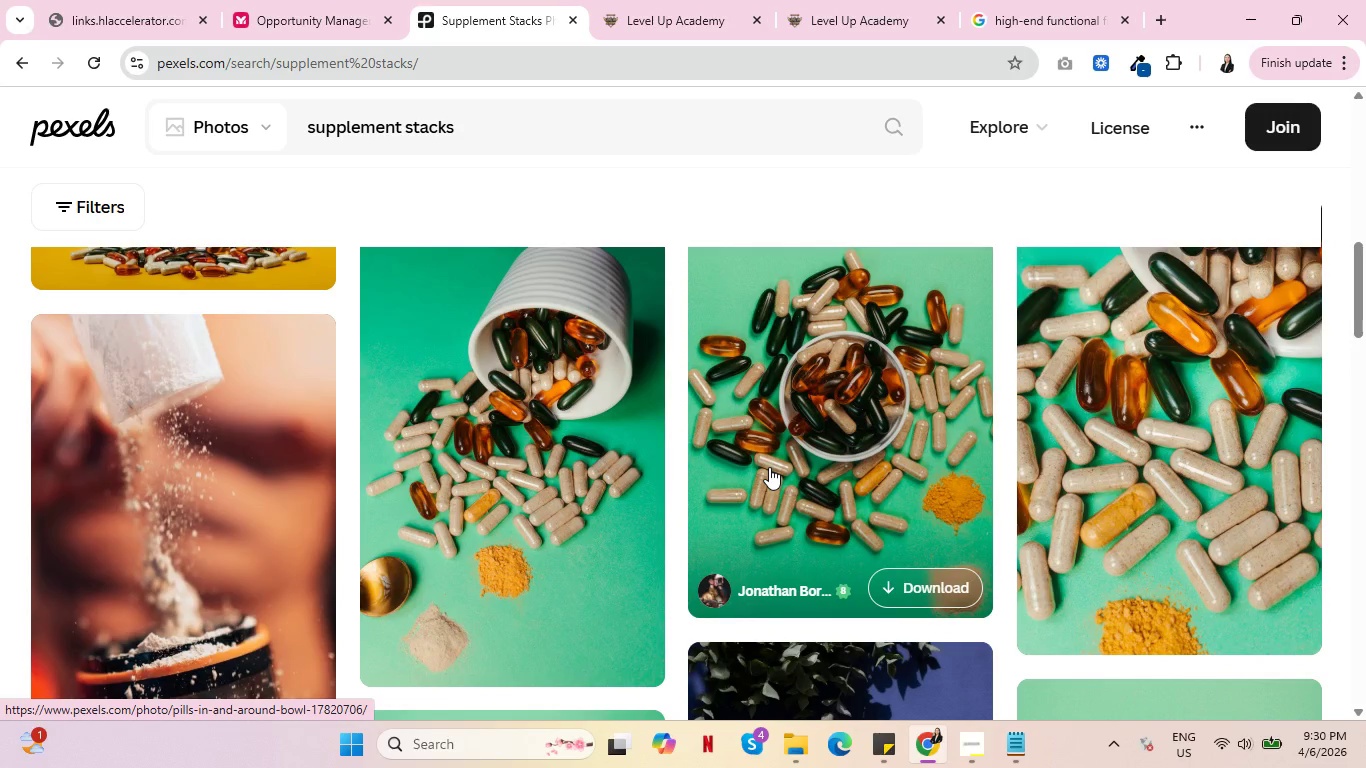 
scroll: coordinate [760, 470], scroll_direction: down, amount: 2.0
 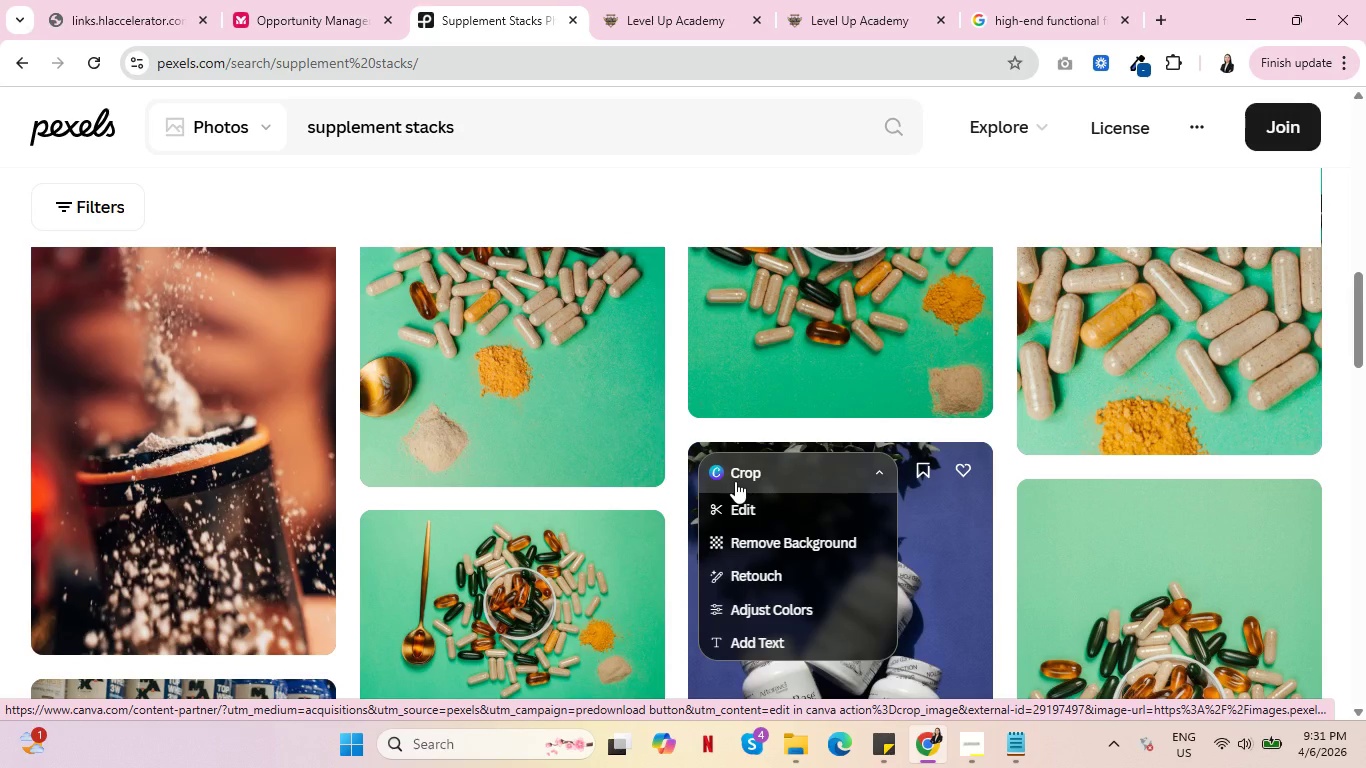 
wait(9.51)
 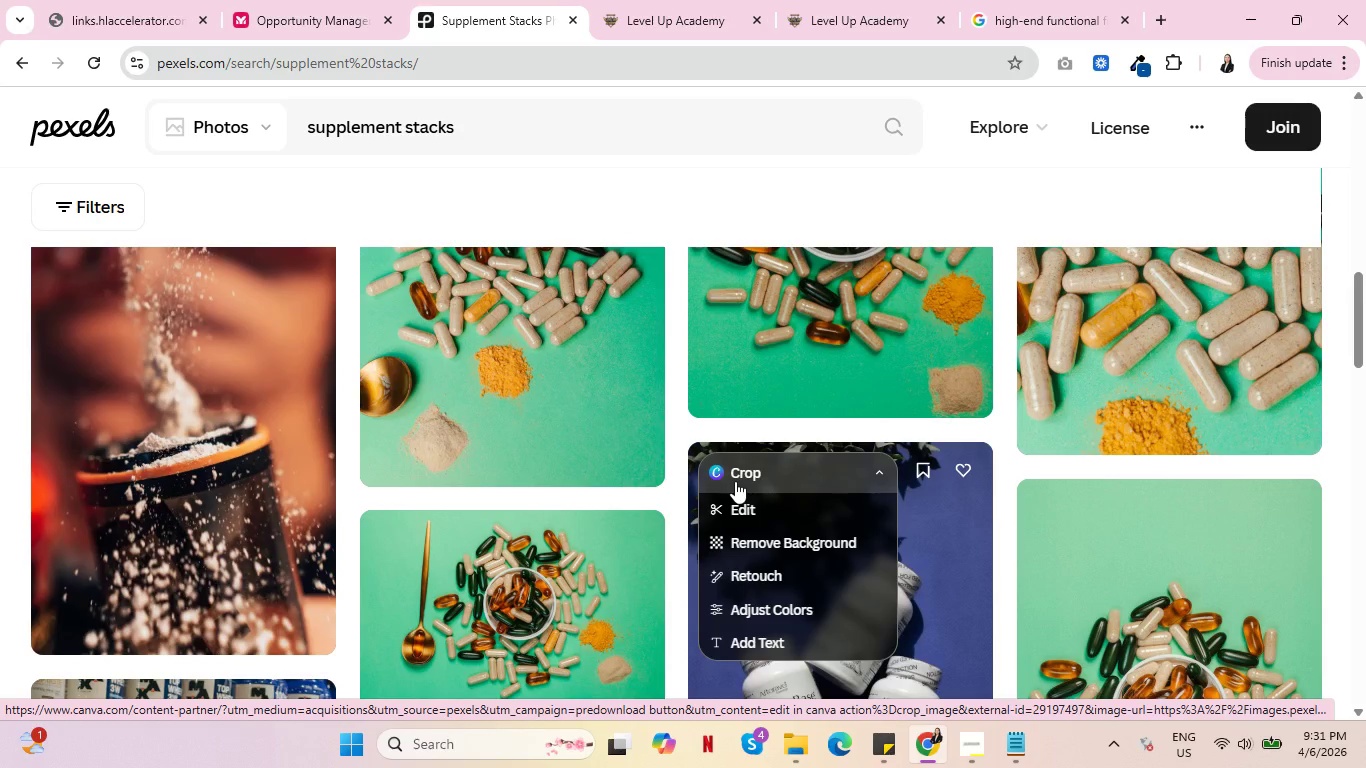 
scroll: coordinate [735, 481], scroll_direction: down, amount: 2.0
 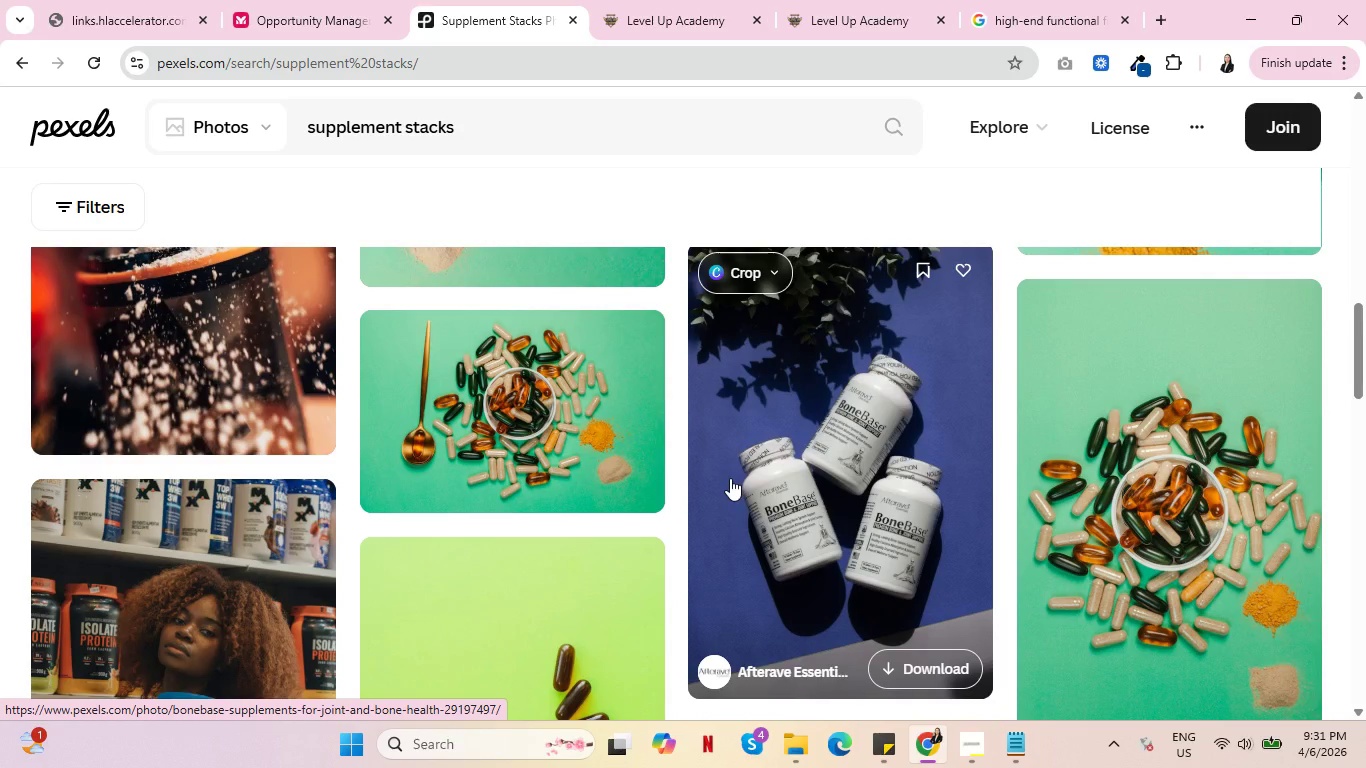 
wait(5.86)
 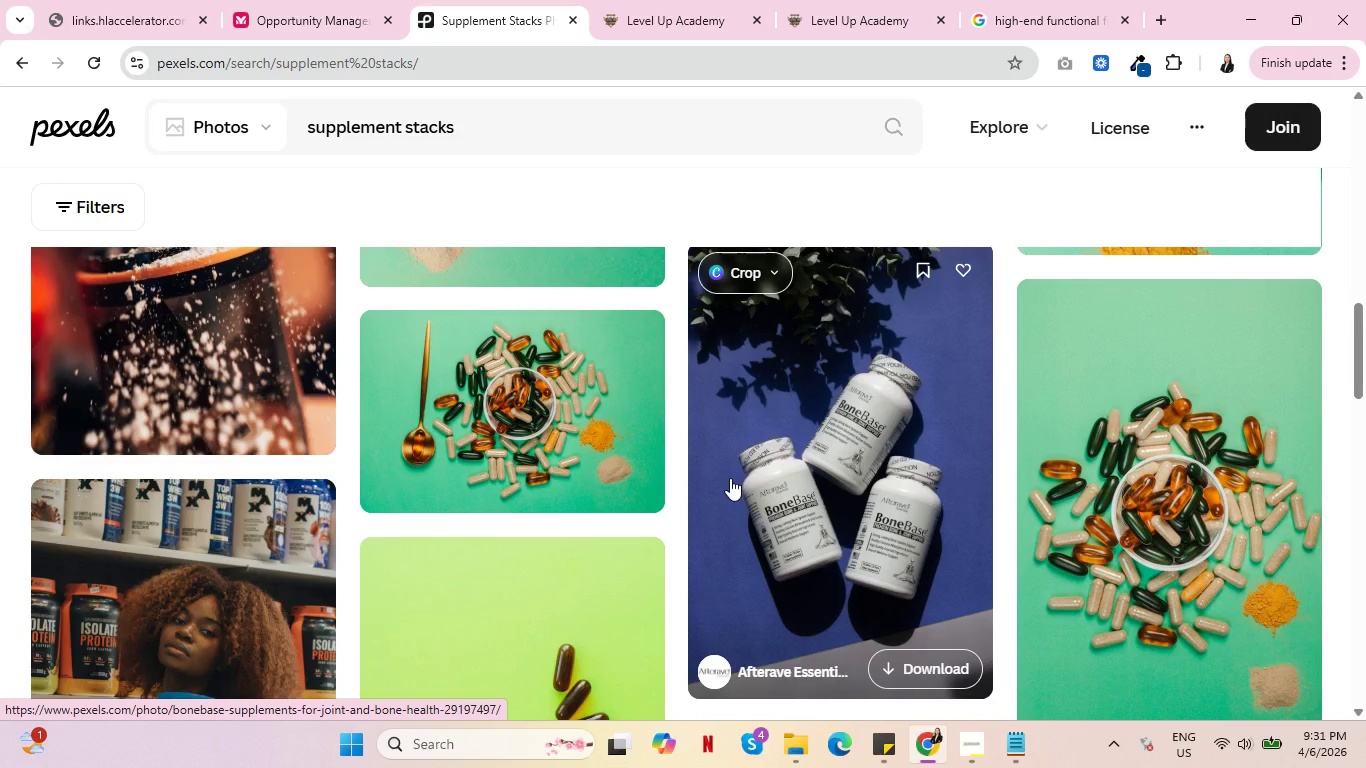 
scroll: coordinate [726, 483], scroll_direction: none, amount: 0.0
 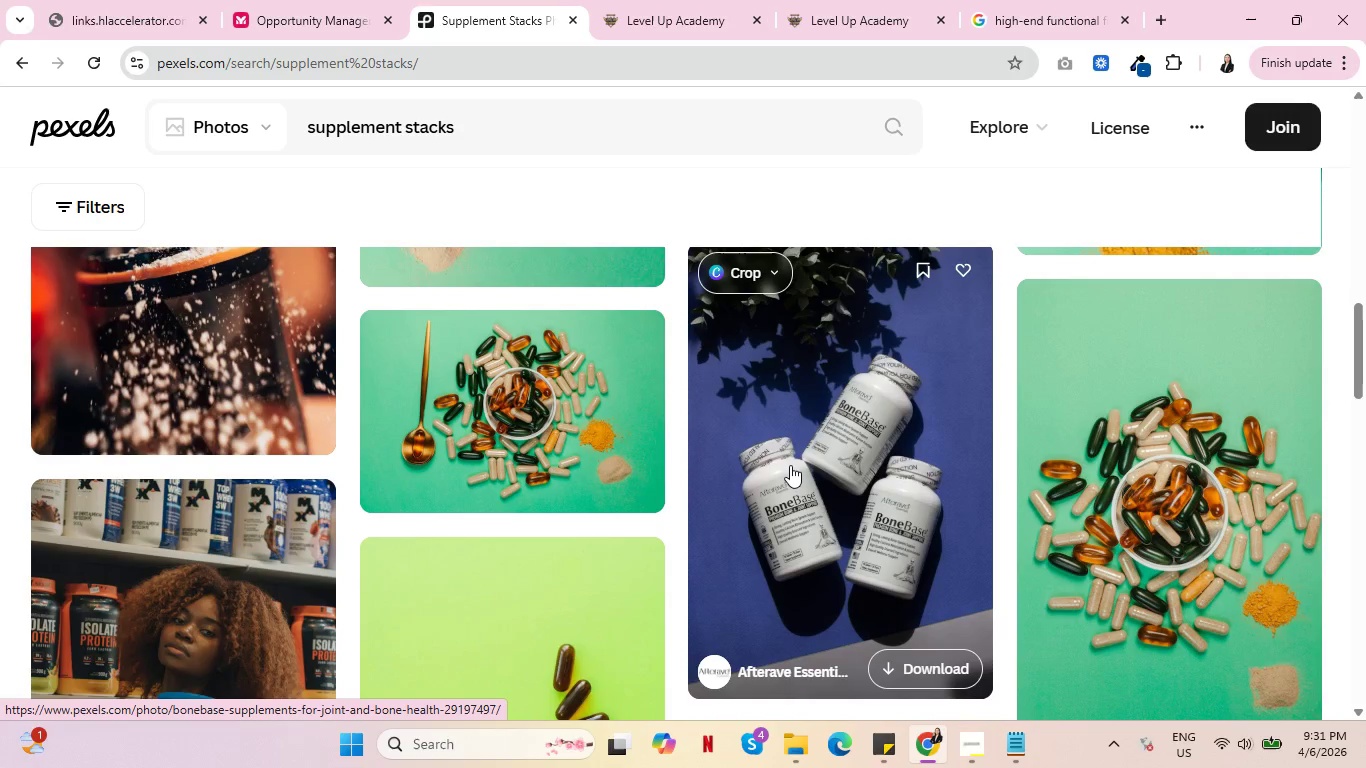 
scroll: coordinate [785, 465], scroll_direction: down, amount: 2.0
 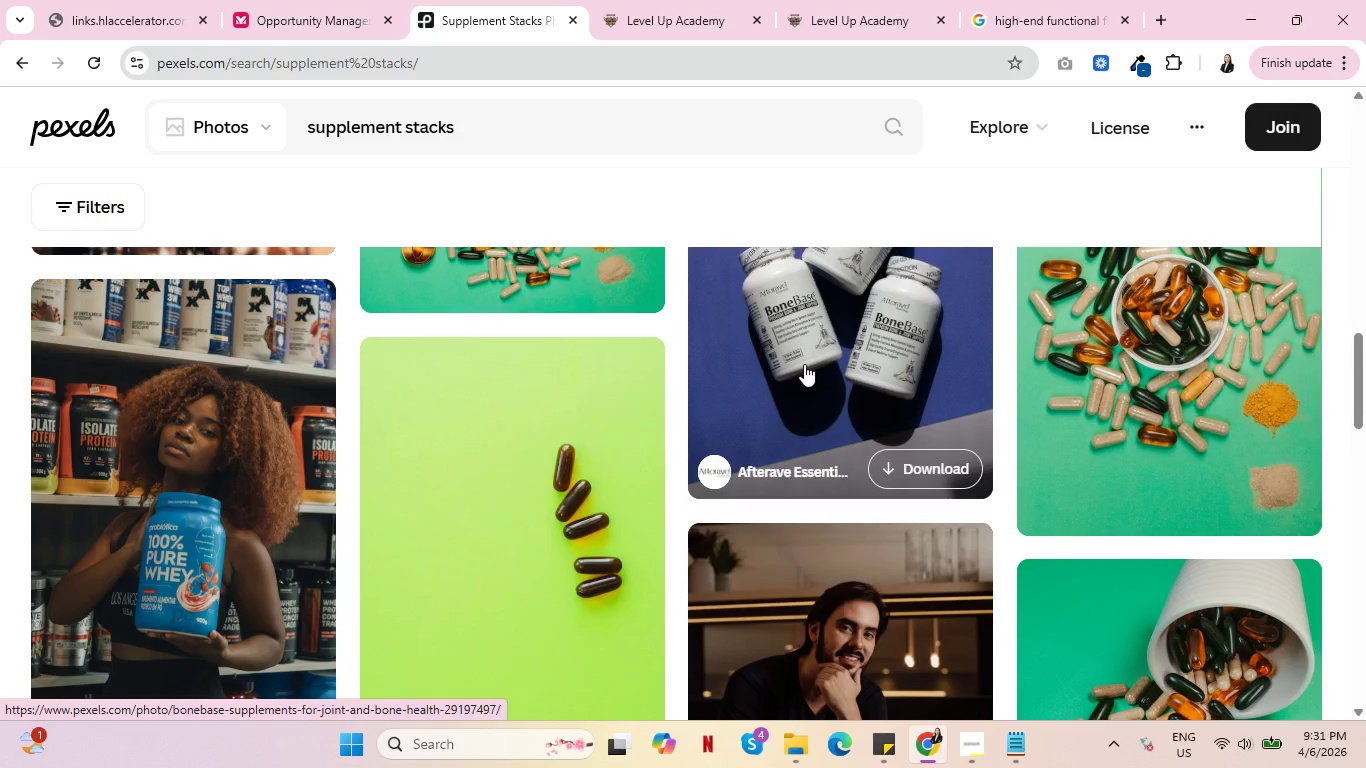 
left_click([804, 364])
 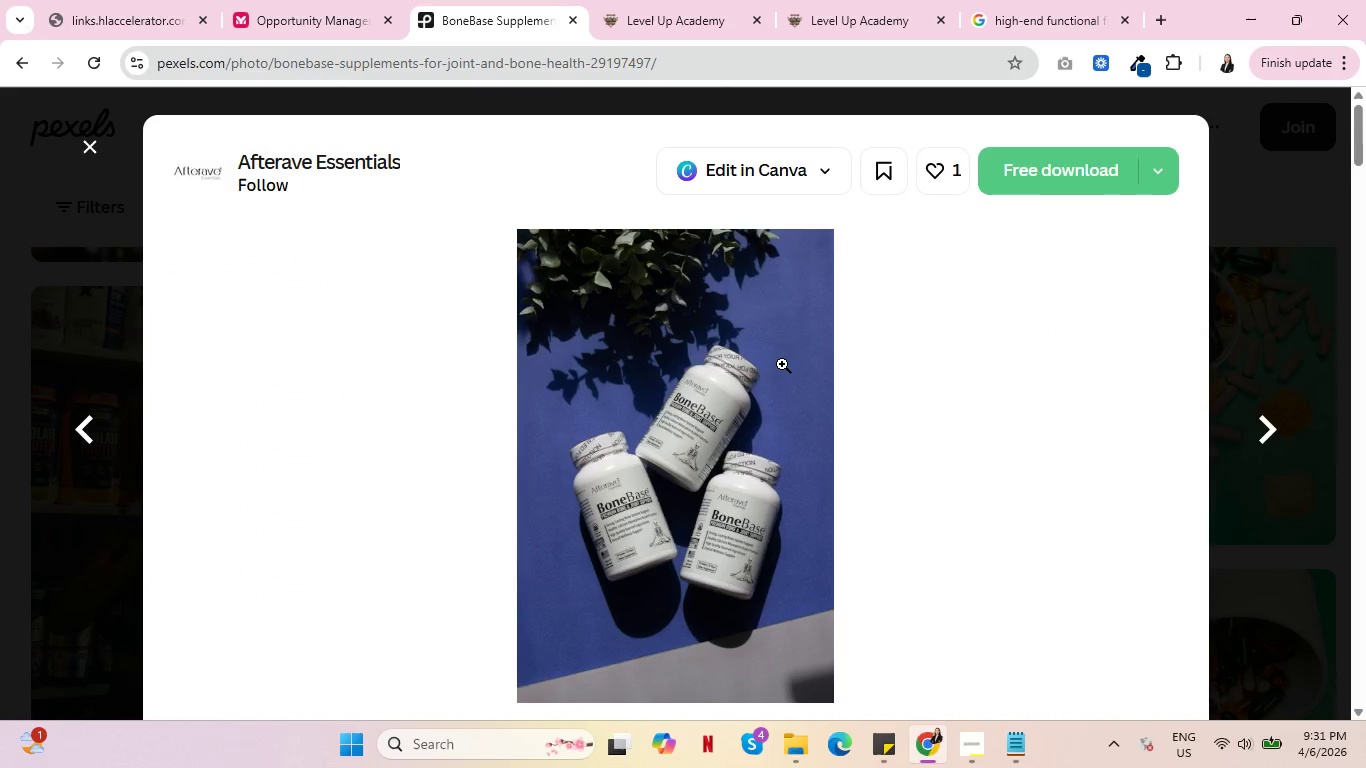 
scroll: coordinate [735, 396], scroll_direction: down, amount: 20.0
 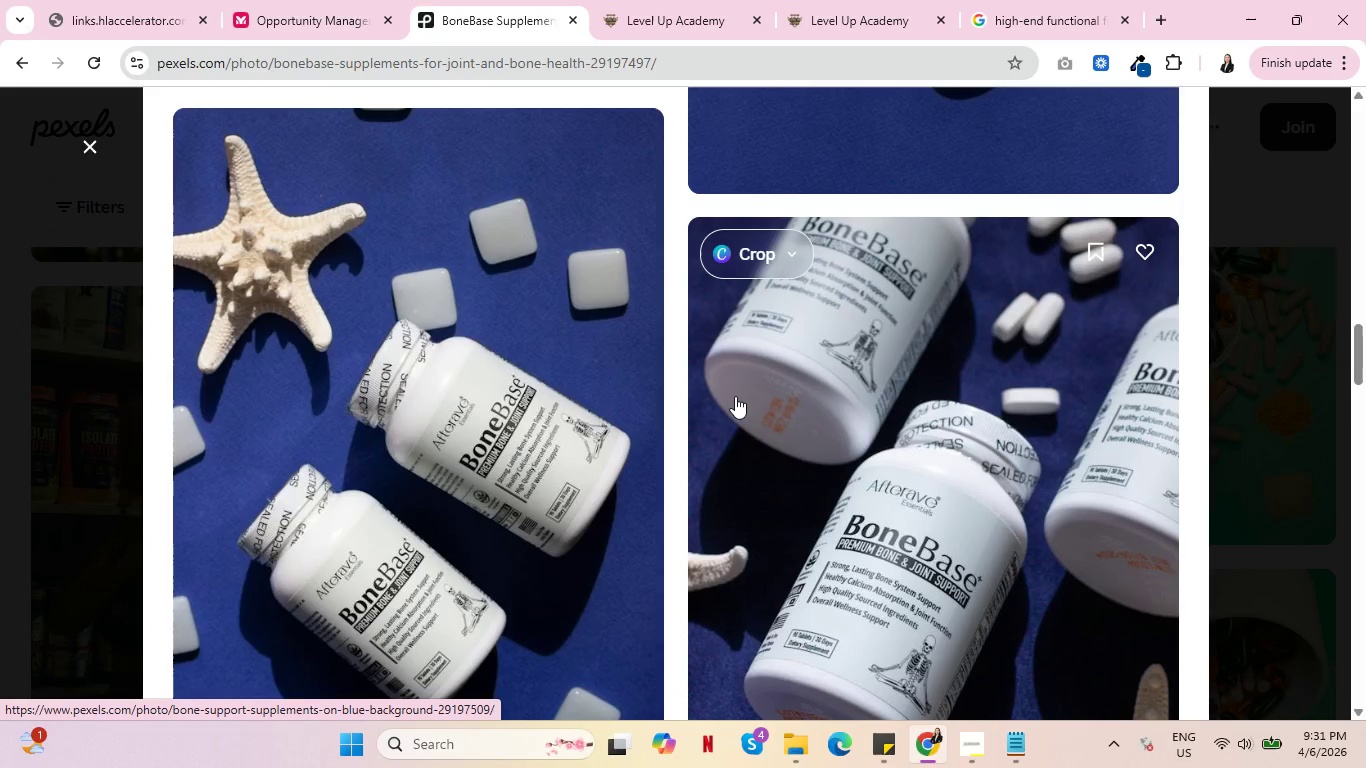 
scroll: coordinate [376, 447], scroll_direction: down, amount: 35.0
 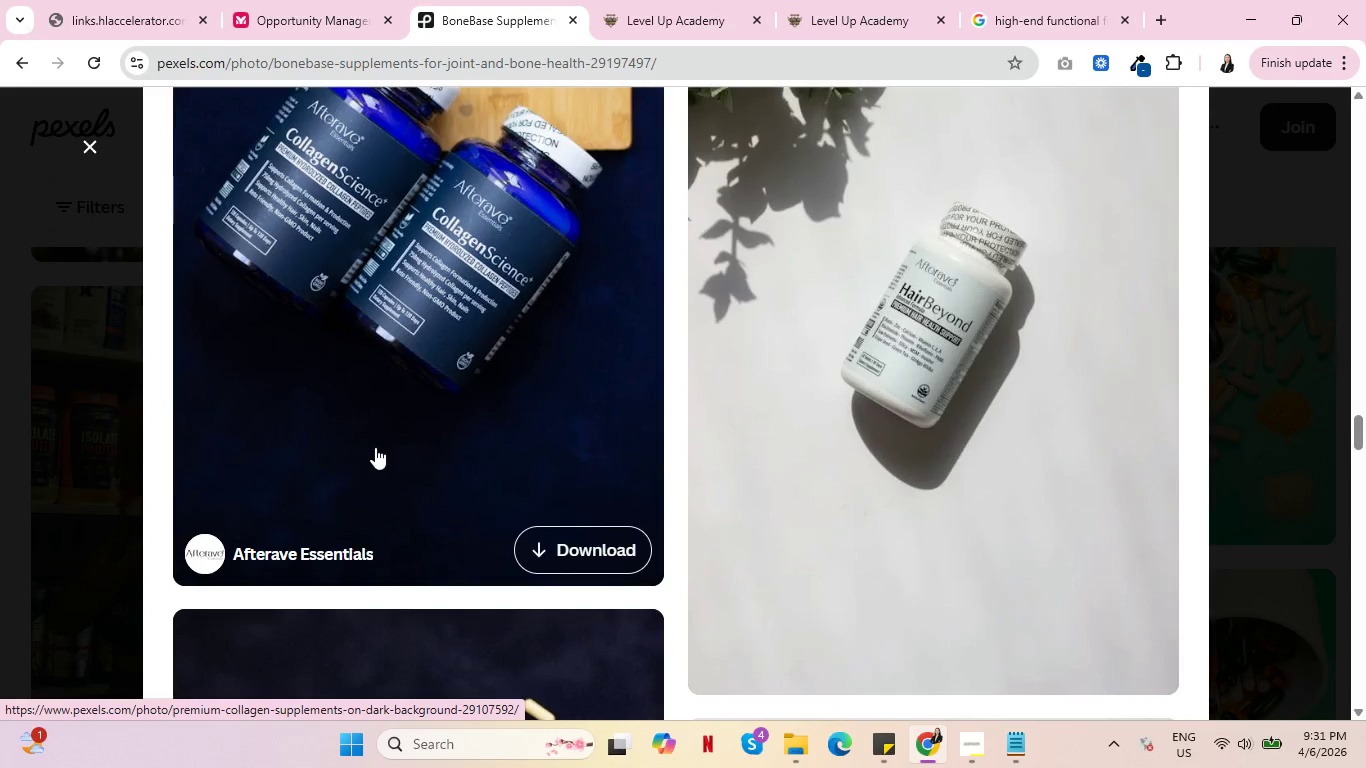 
wait(6.3)
 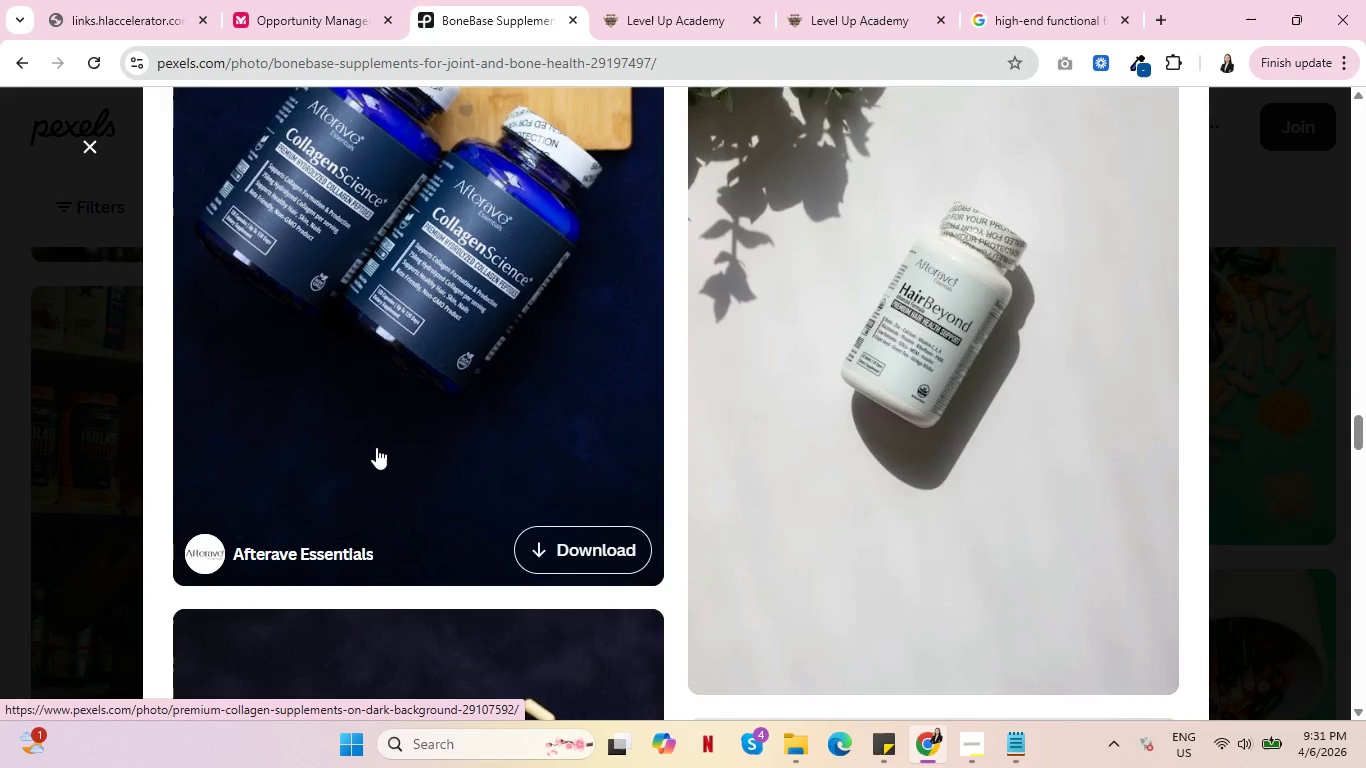 
scroll: coordinate [484, 494], scroll_direction: down, amount: 11.0
 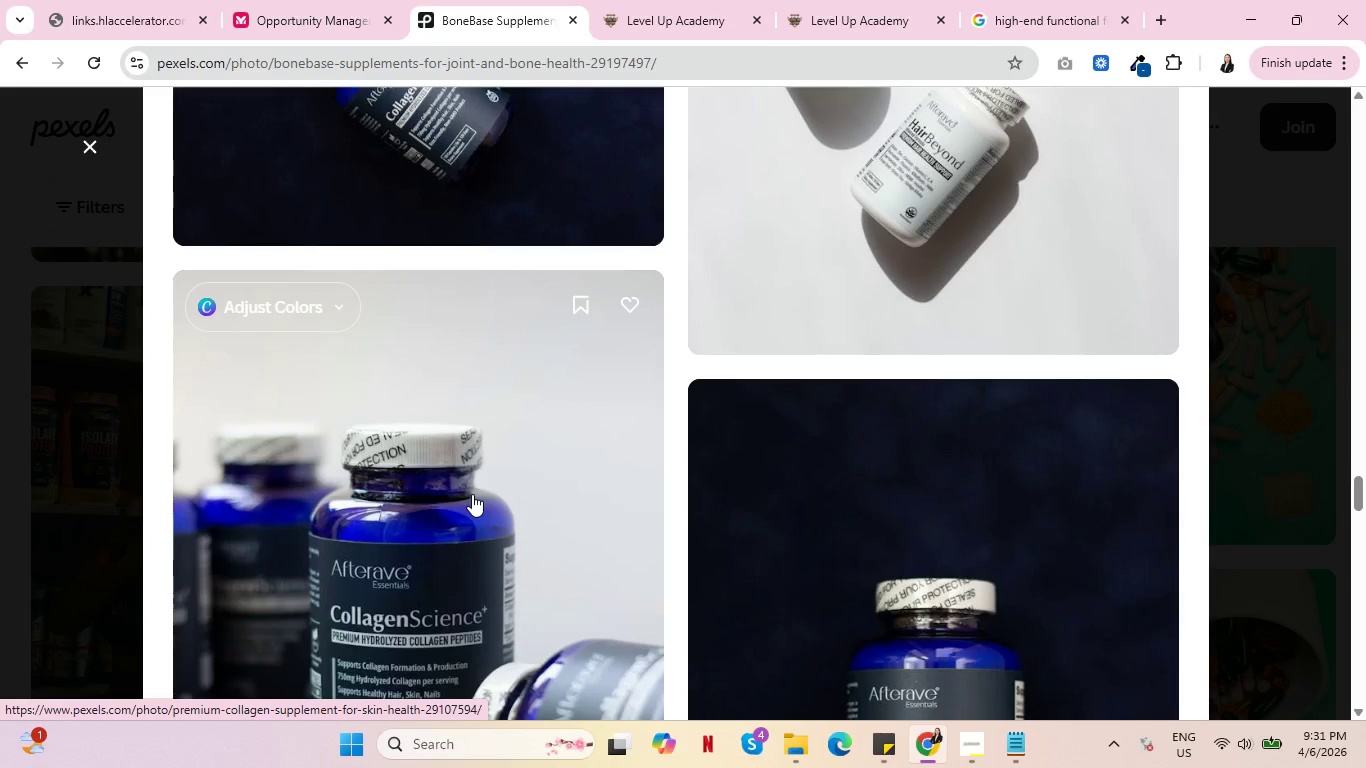 
wait(6.59)
 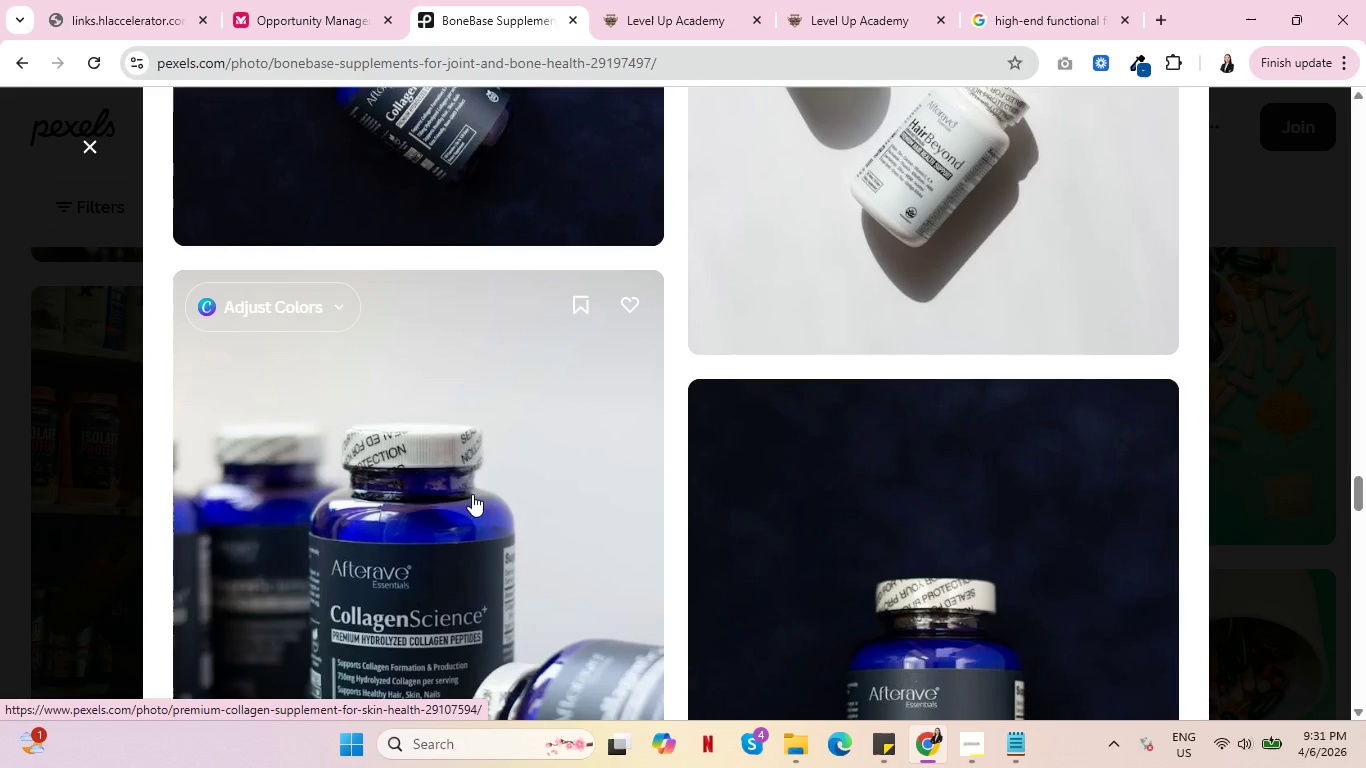 
scroll: coordinate [464, 499], scroll_direction: down, amount: 9.0
 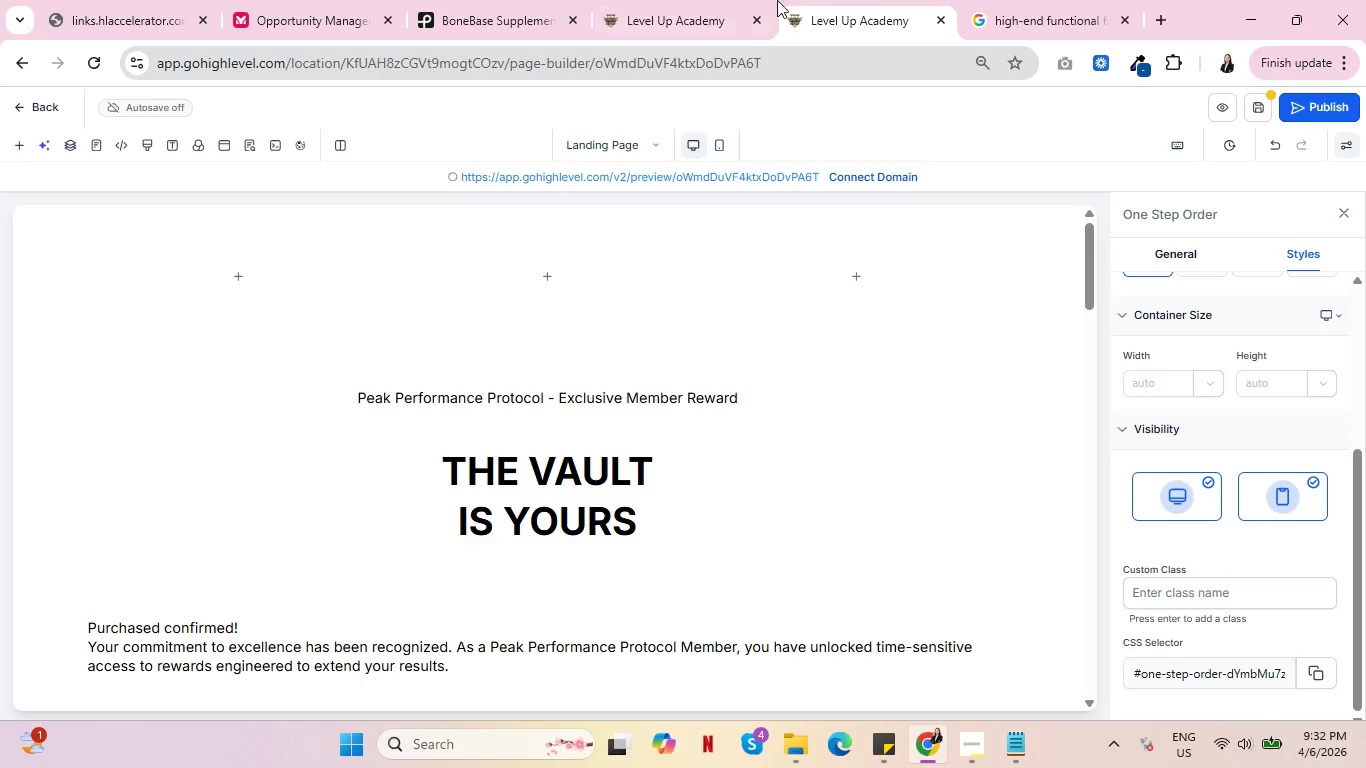 
double_click([709, 0])
 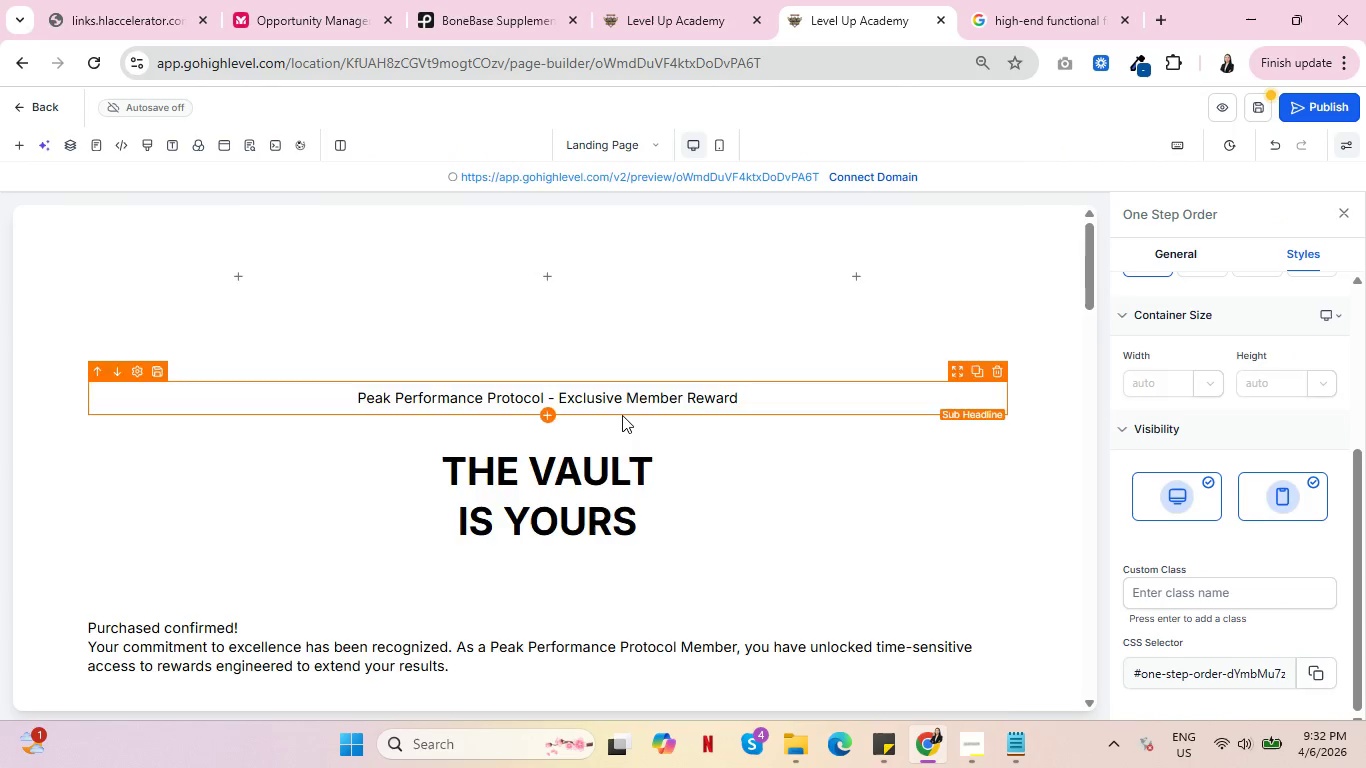 
scroll: coordinate [622, 415], scroll_direction: down, amount: 3.0
 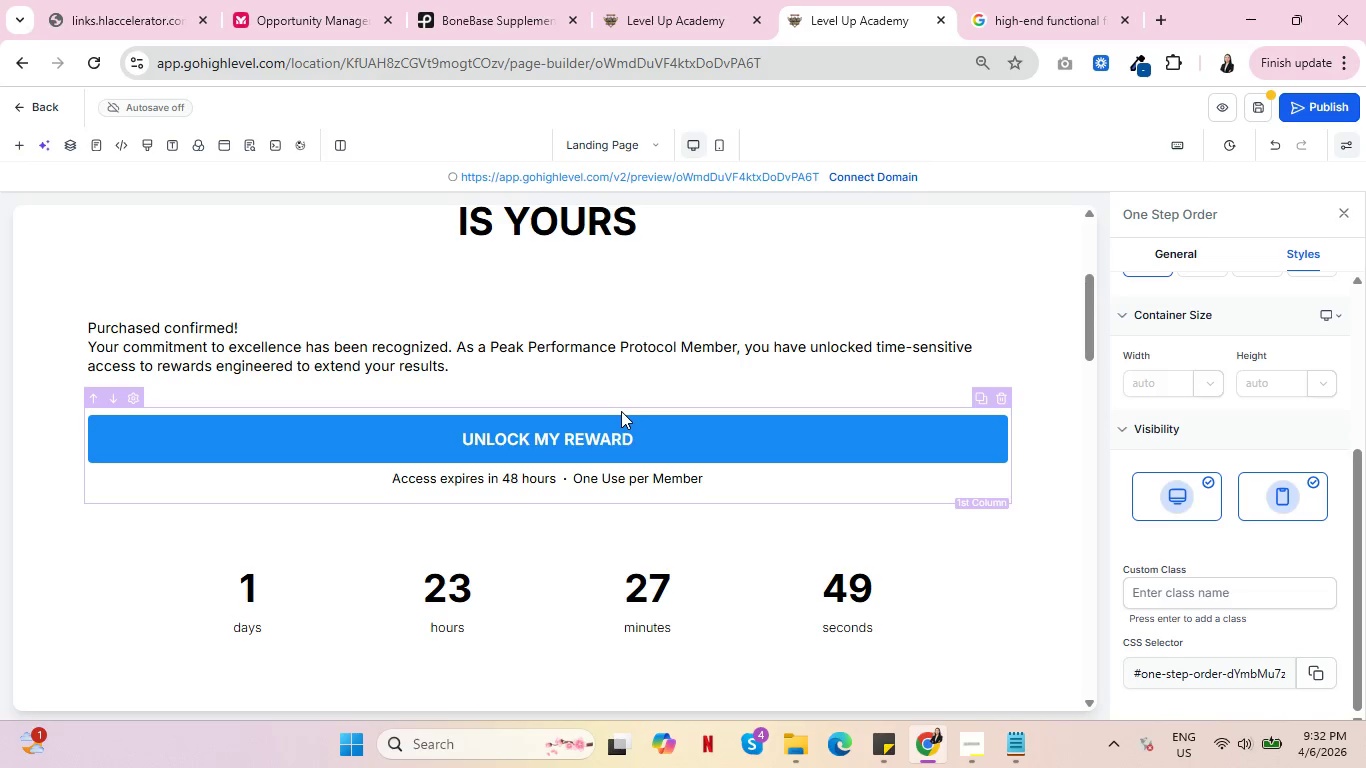 
wait(12.01)
 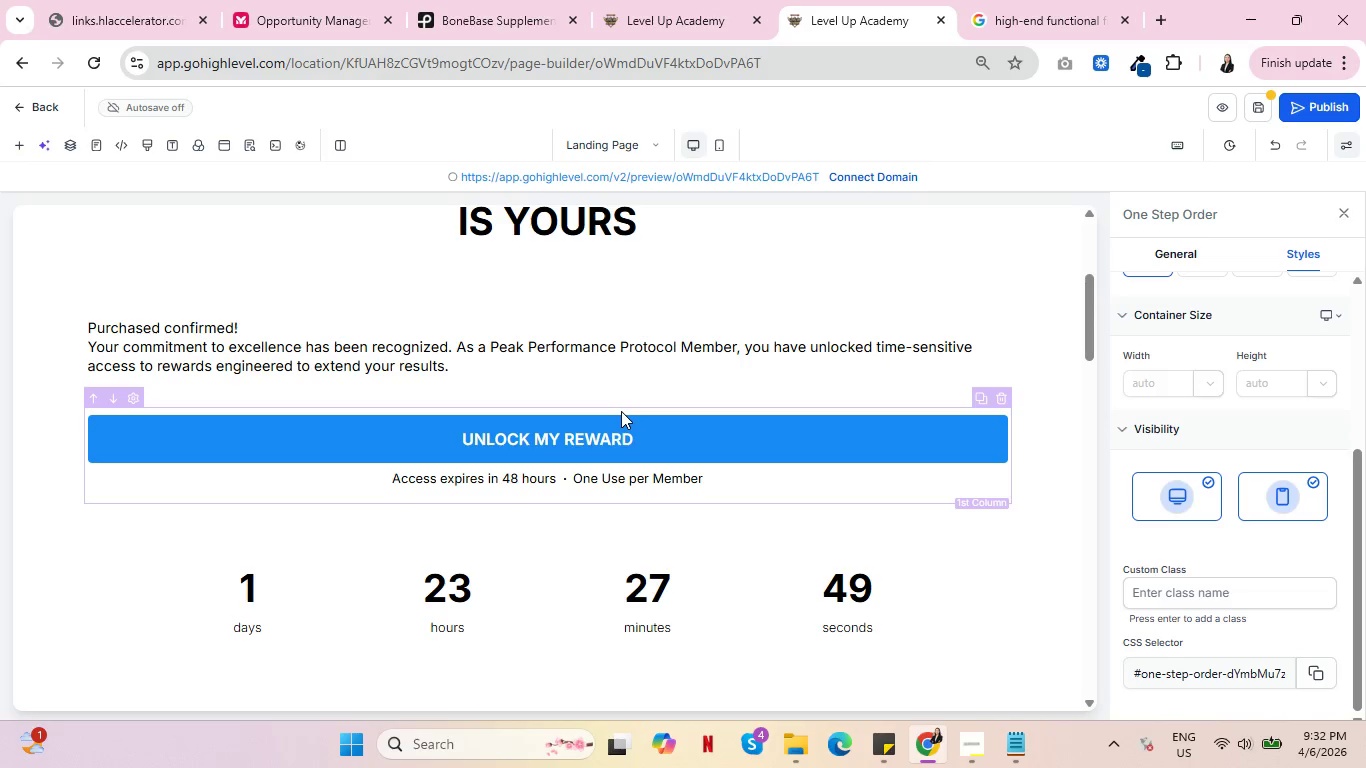 
scroll: coordinate [285, 368], scroll_direction: up, amount: 13.0
 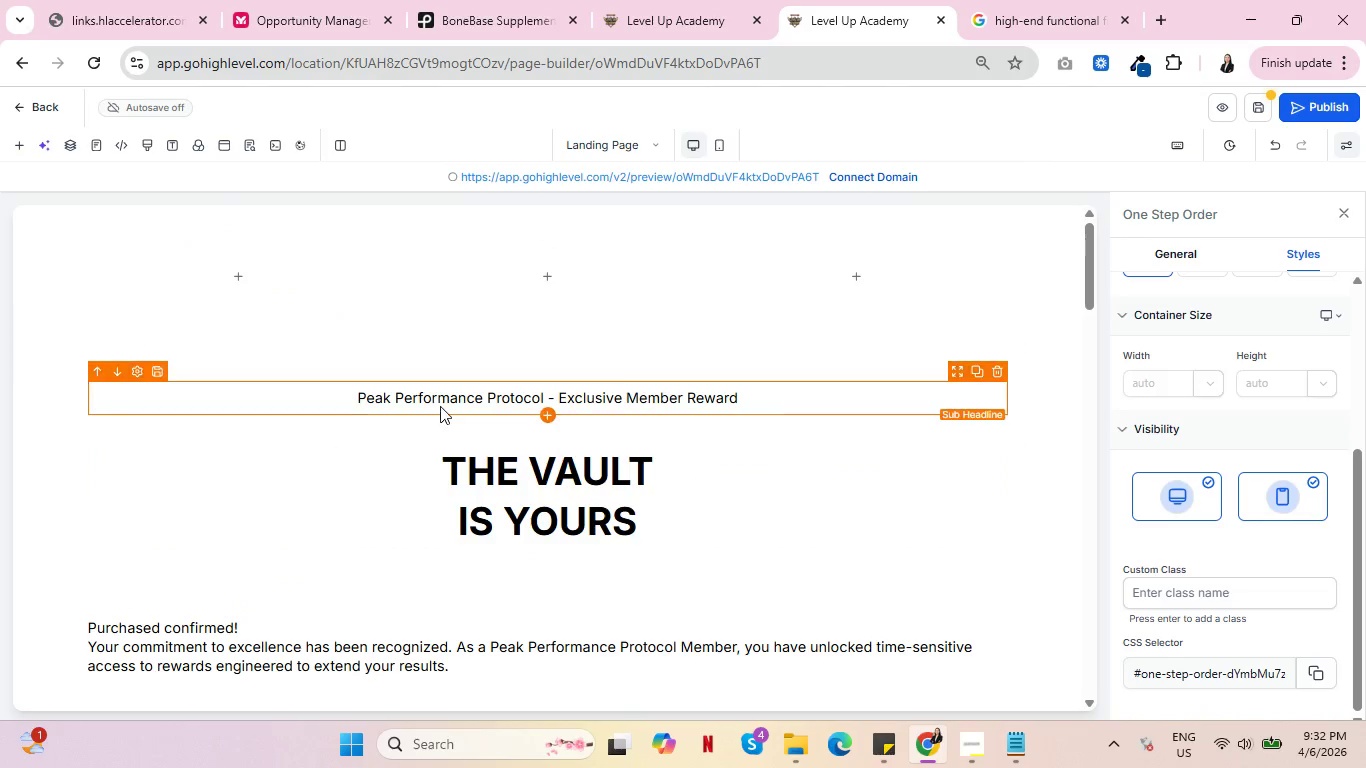 
left_click([436, 398])
 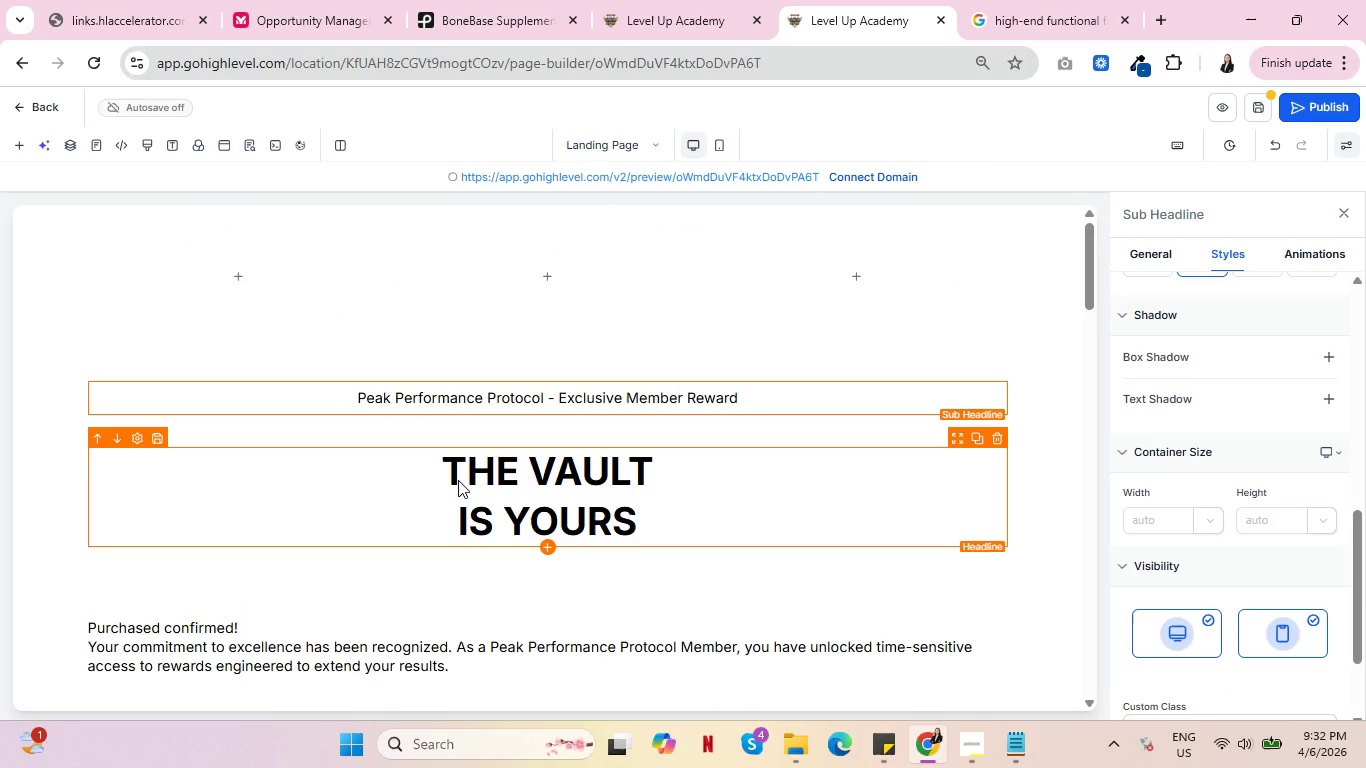 
left_click([458, 480])
 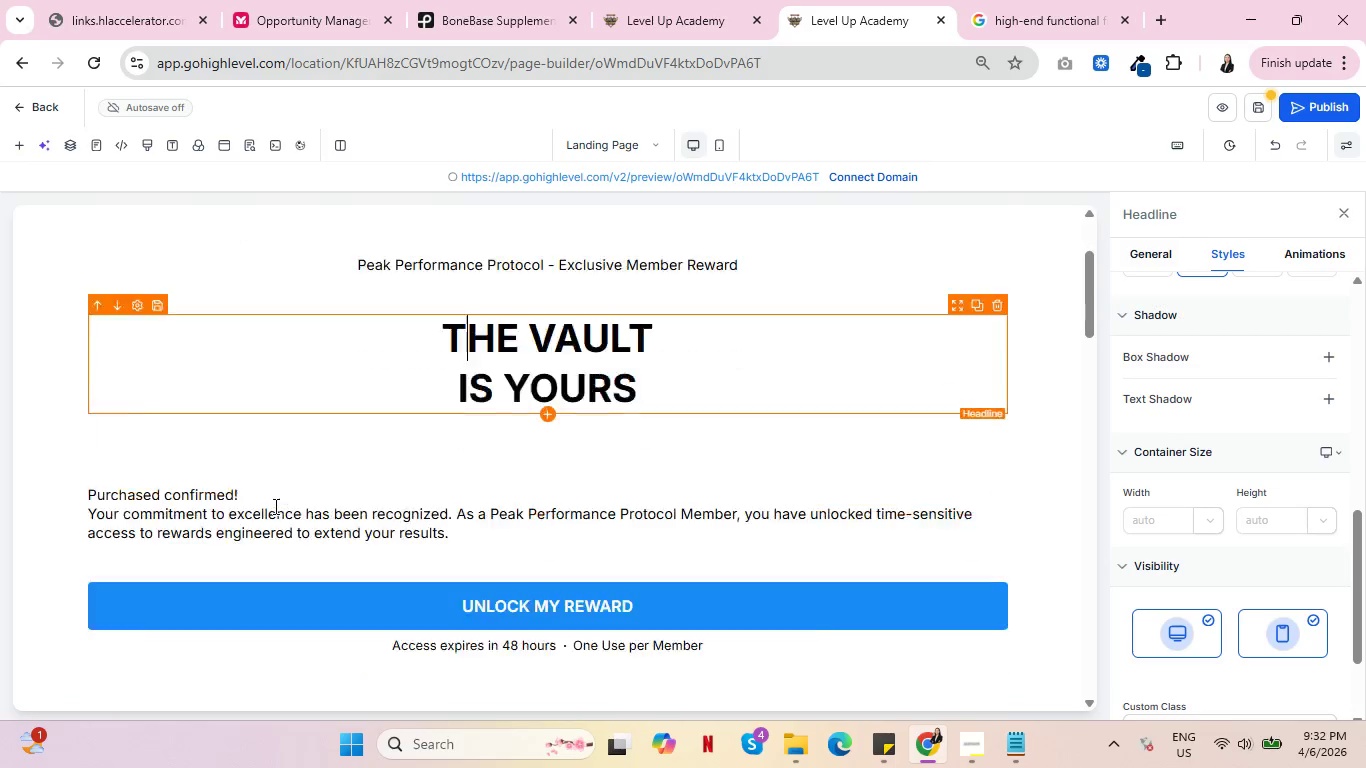 
scroll: coordinate [216, 476], scroll_direction: down, amount: 7.0
 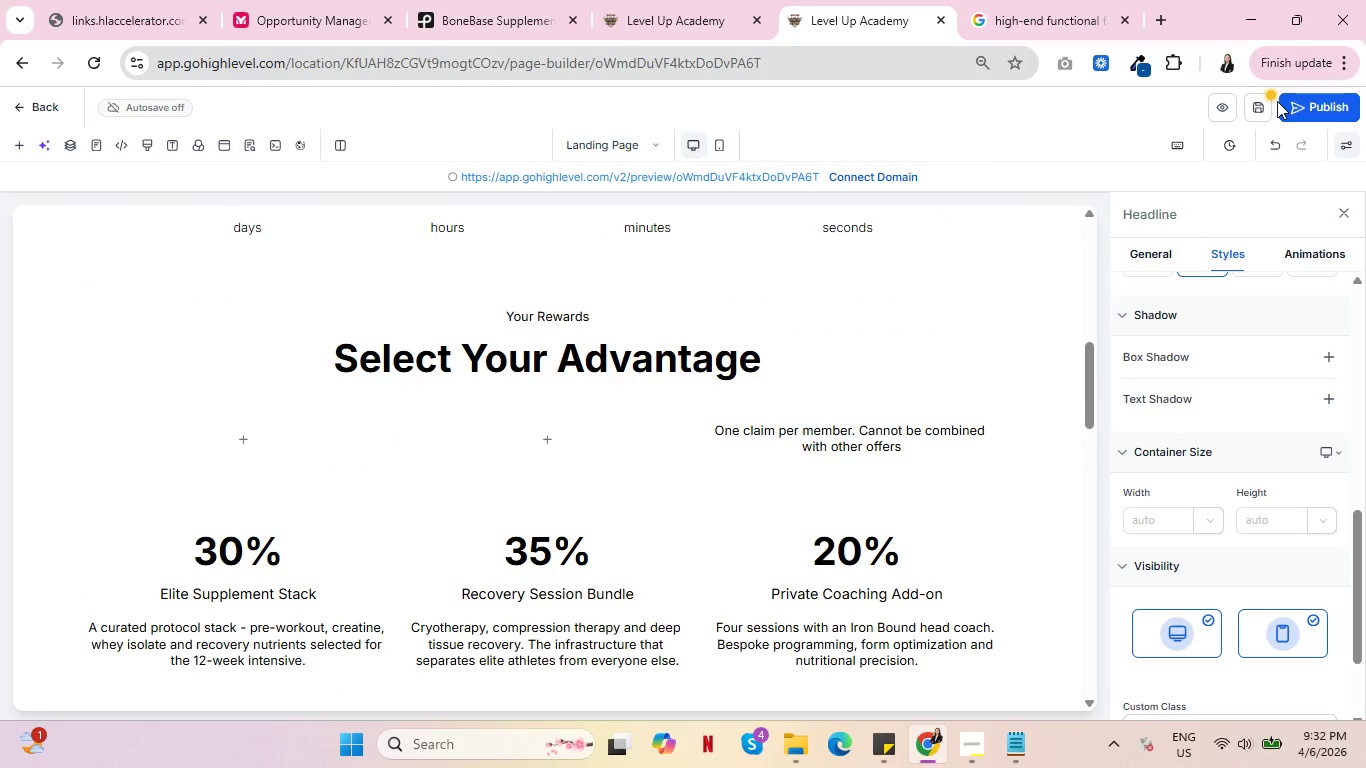 
left_click([1259, 104])
 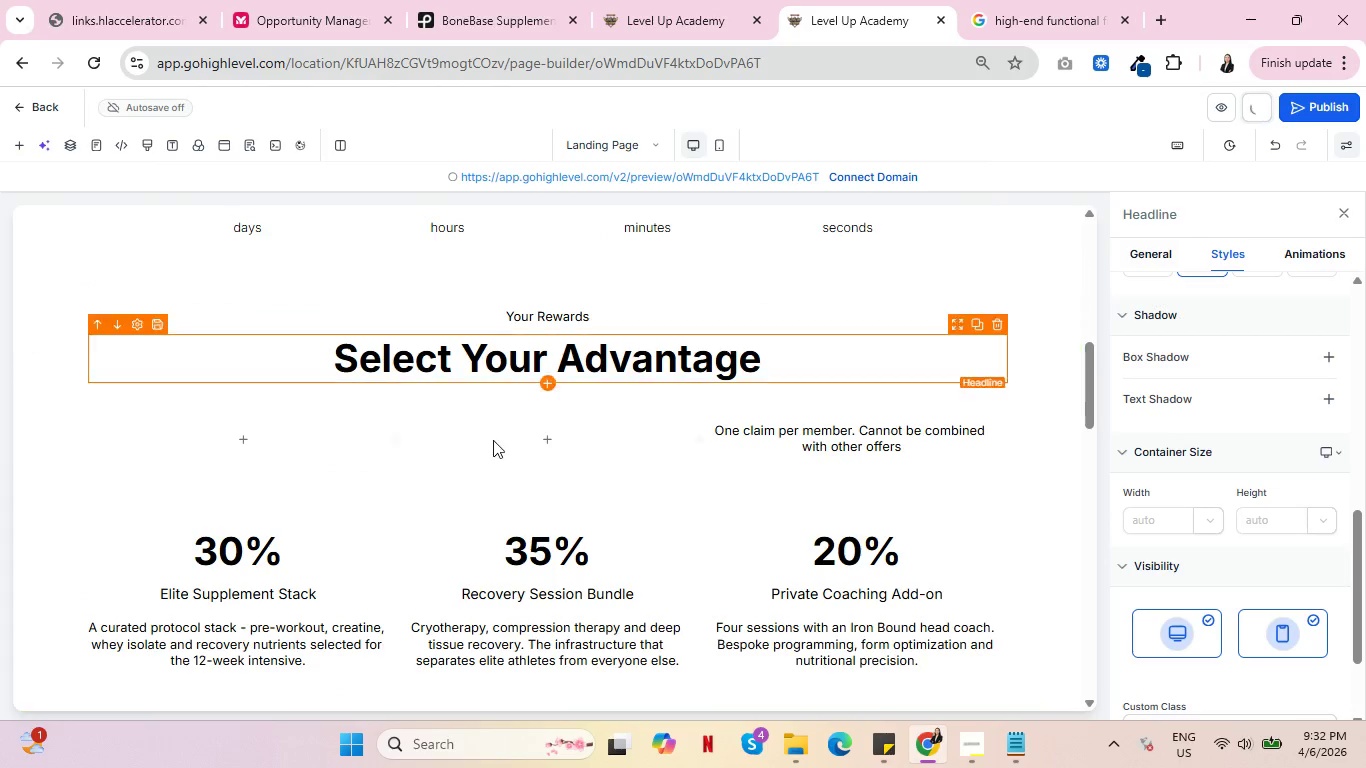 
mouse_move([318, 495])
 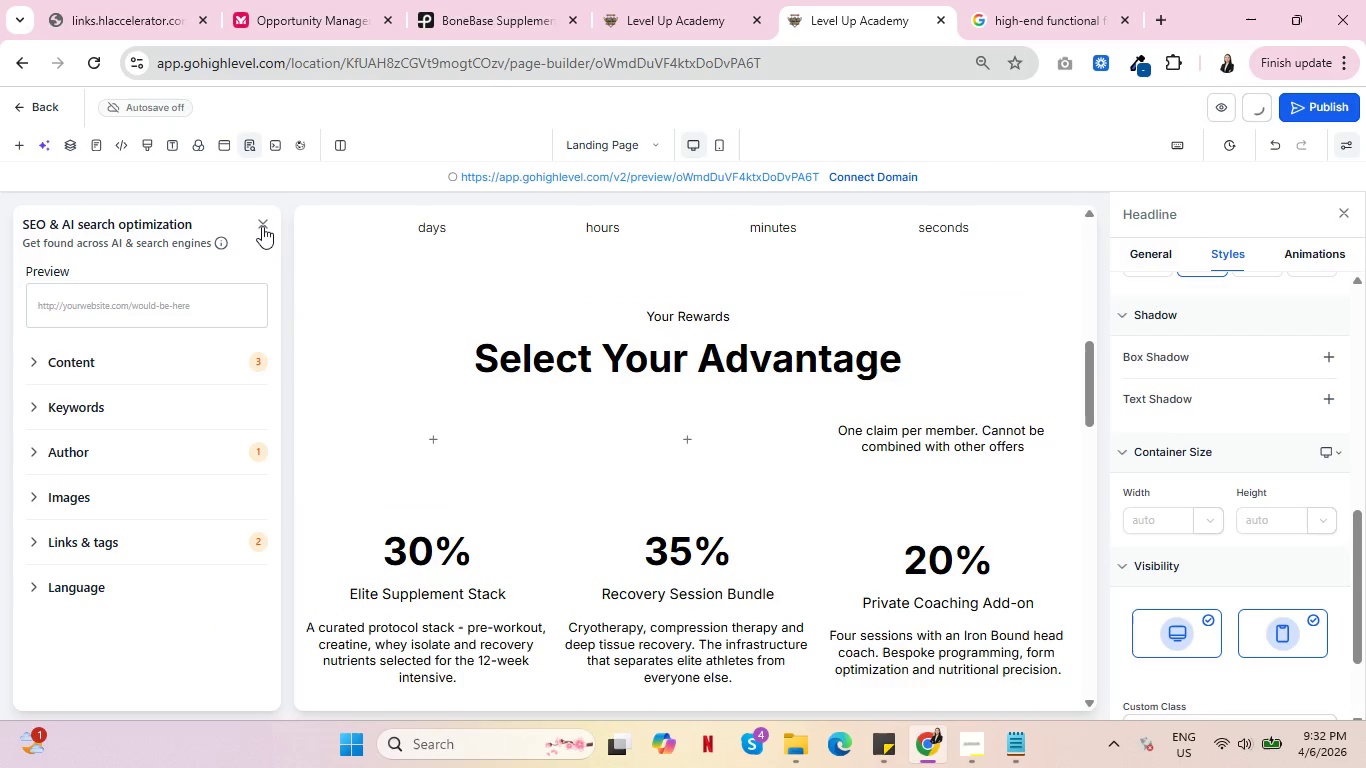 
left_click([262, 226])
 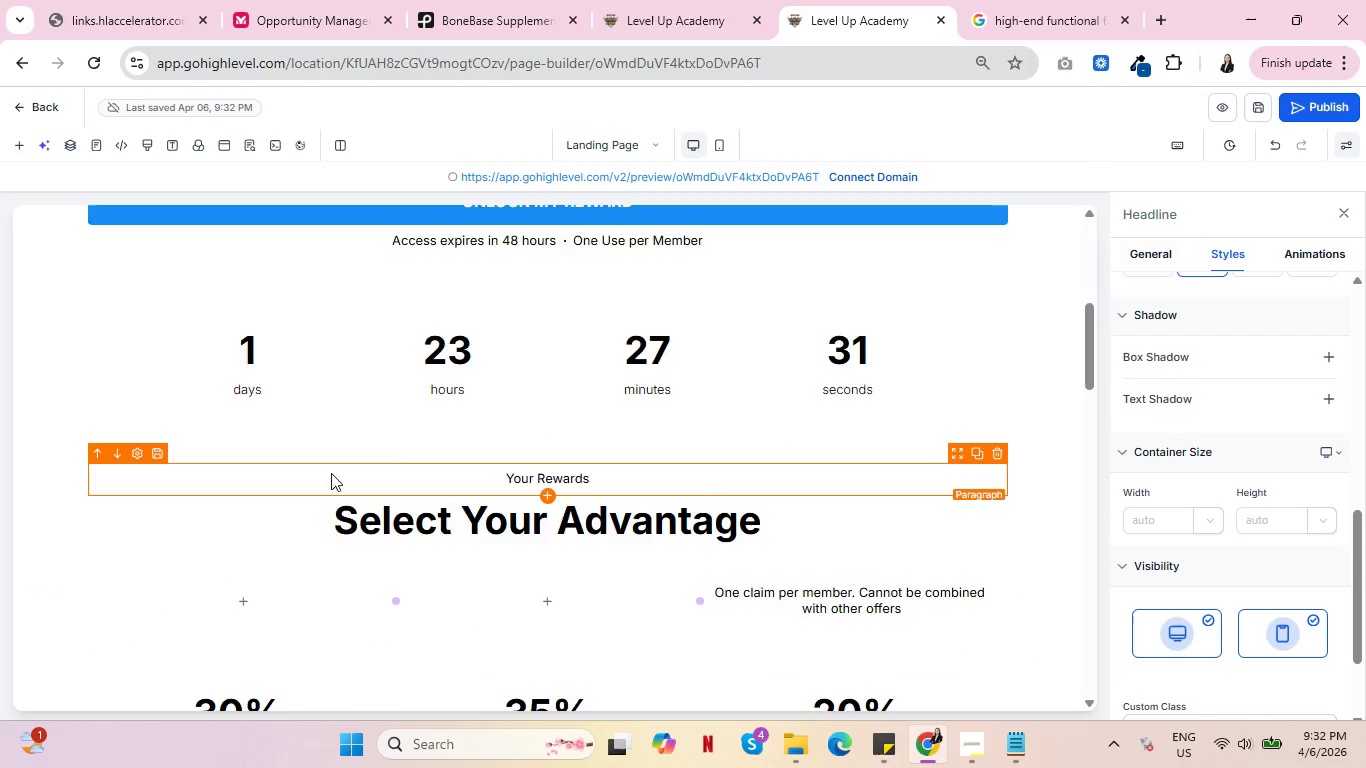 
scroll: coordinate [335, 470], scroll_direction: up, amount: 7.0
 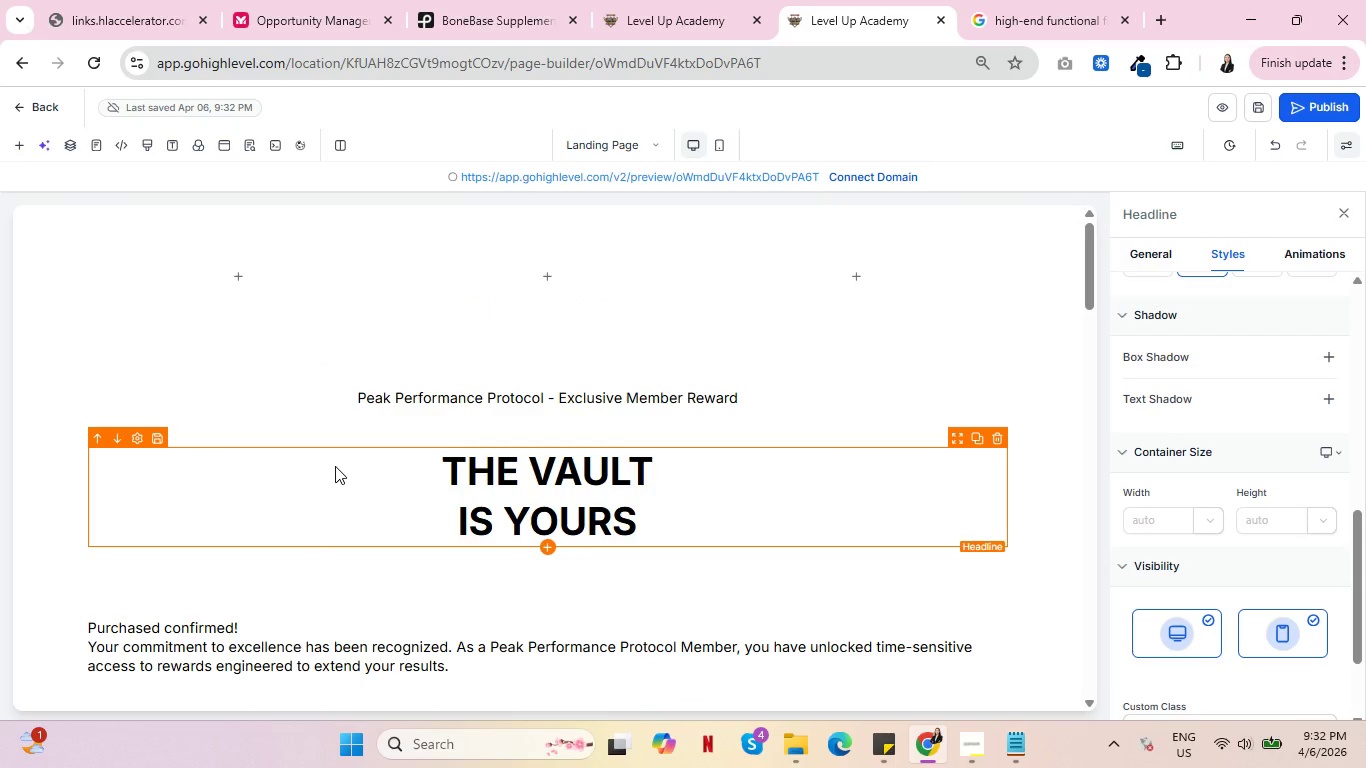 
wait(6.39)
 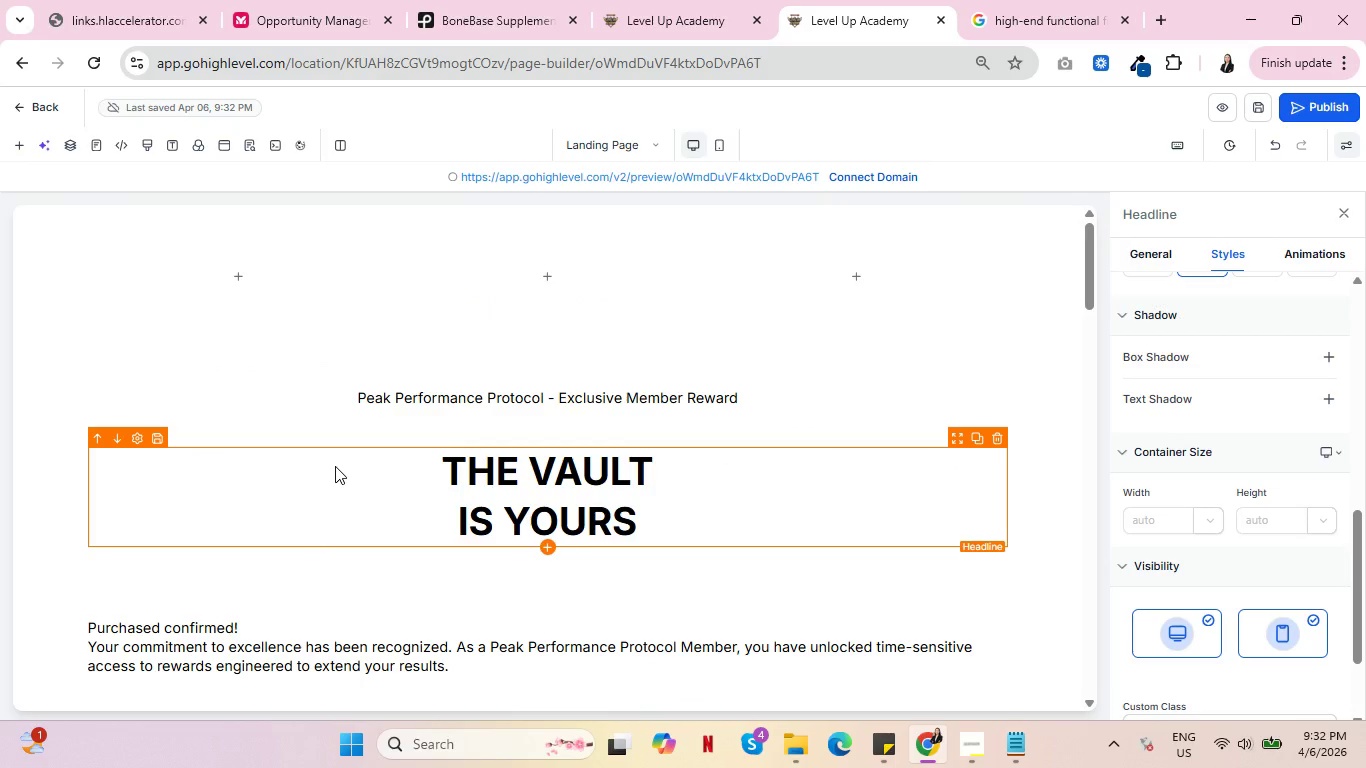 
left_click([699, 0])
 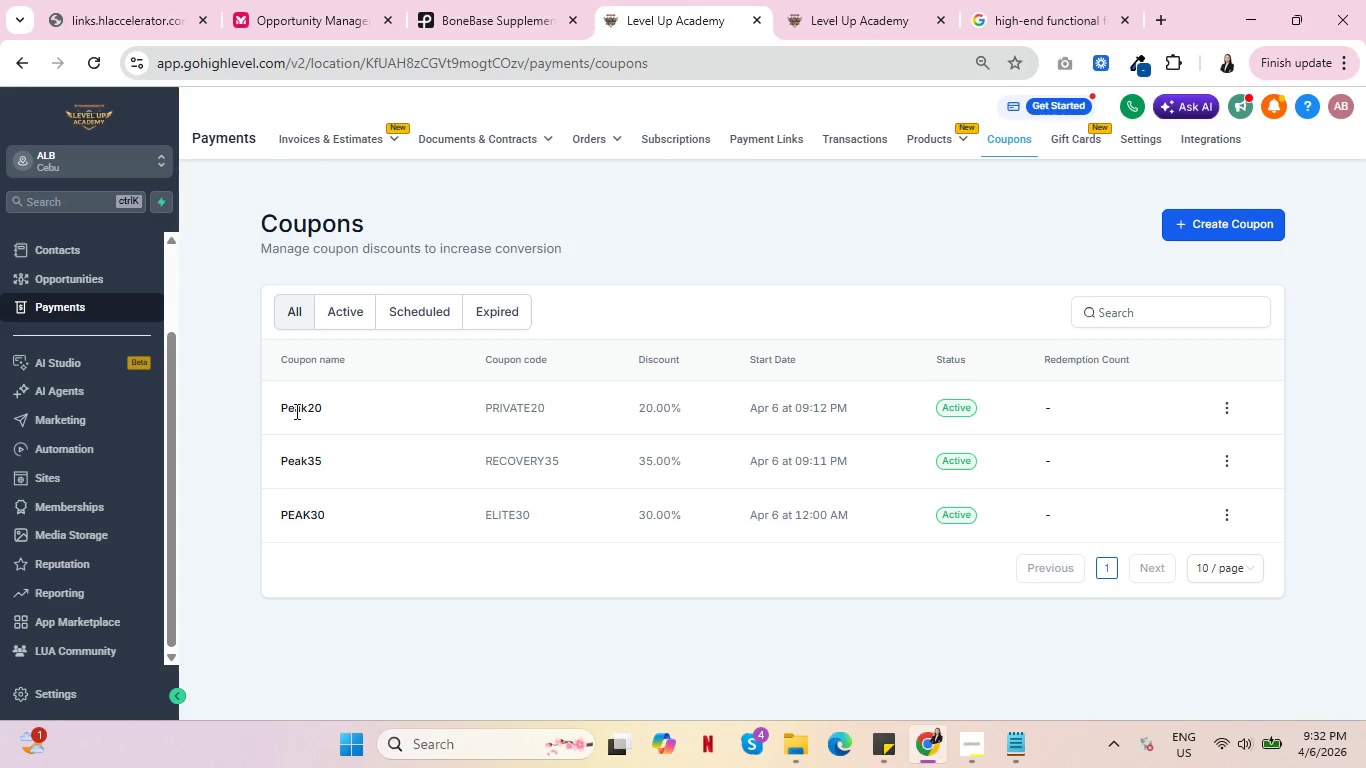 
left_click([295, 411])
 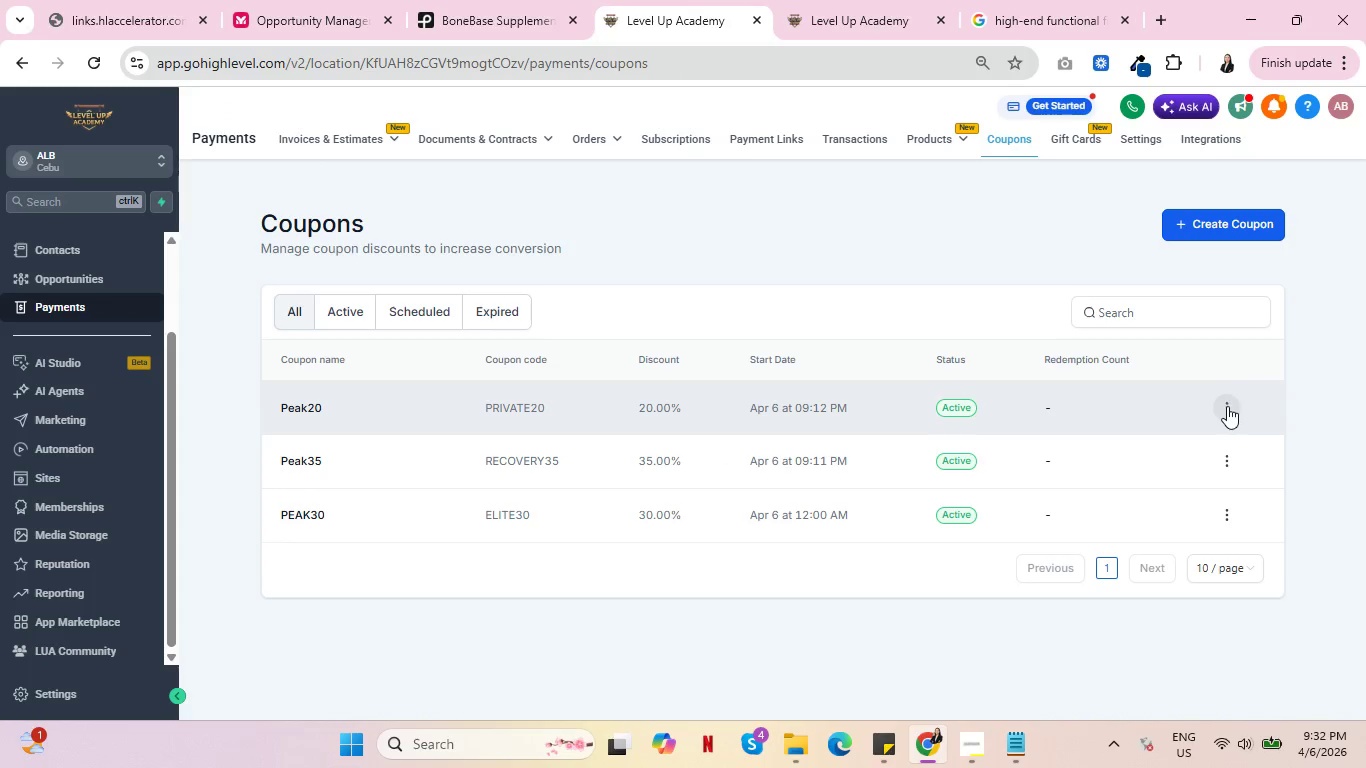 
left_click([1227, 406])
 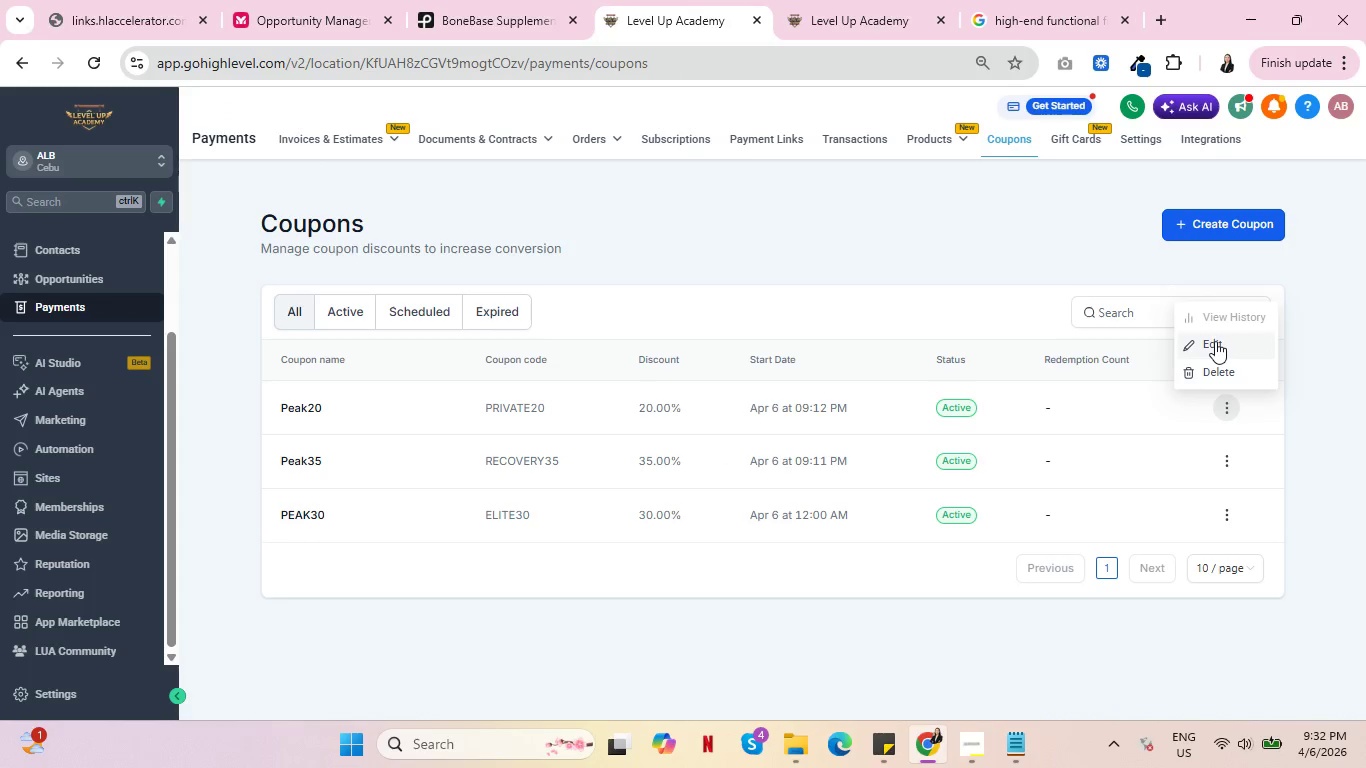 
left_click([1215, 341])
 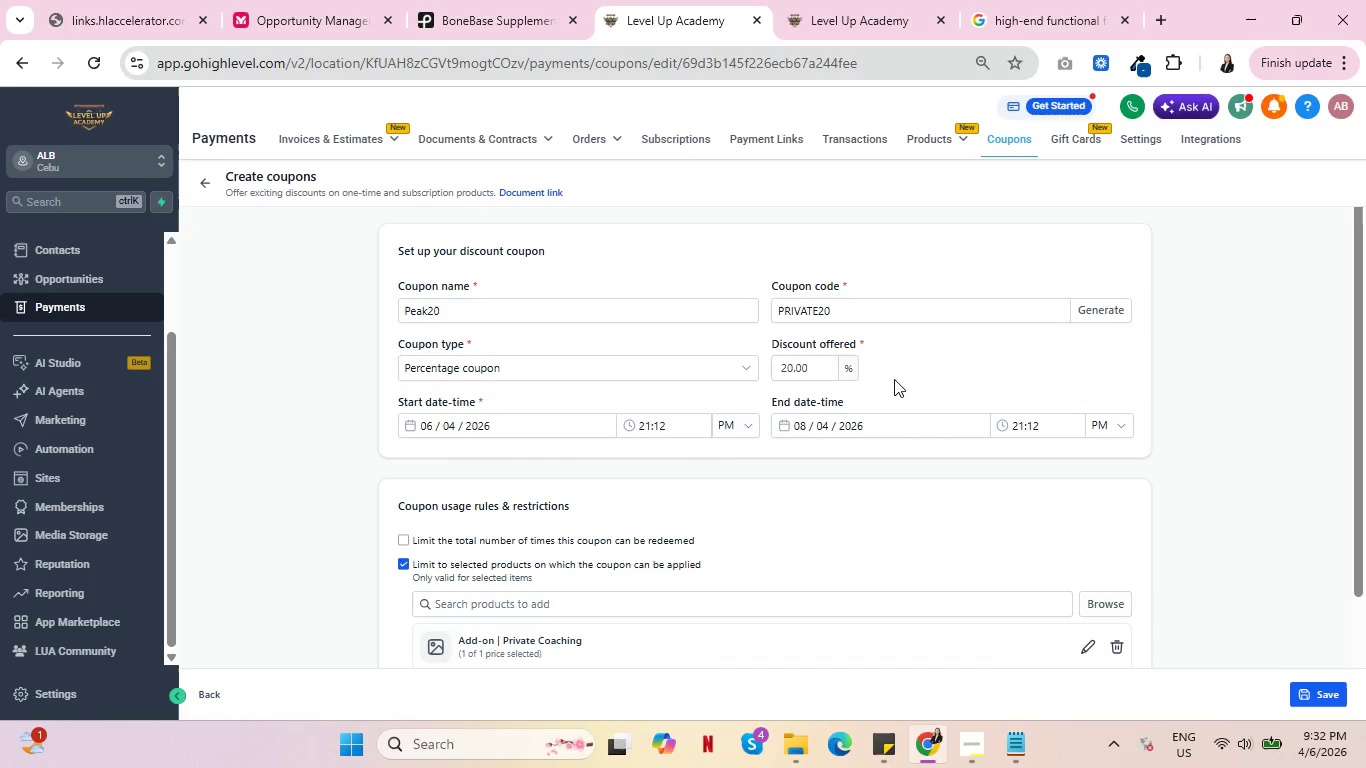 
scroll: coordinate [873, 399], scroll_direction: up, amount: 6.0
 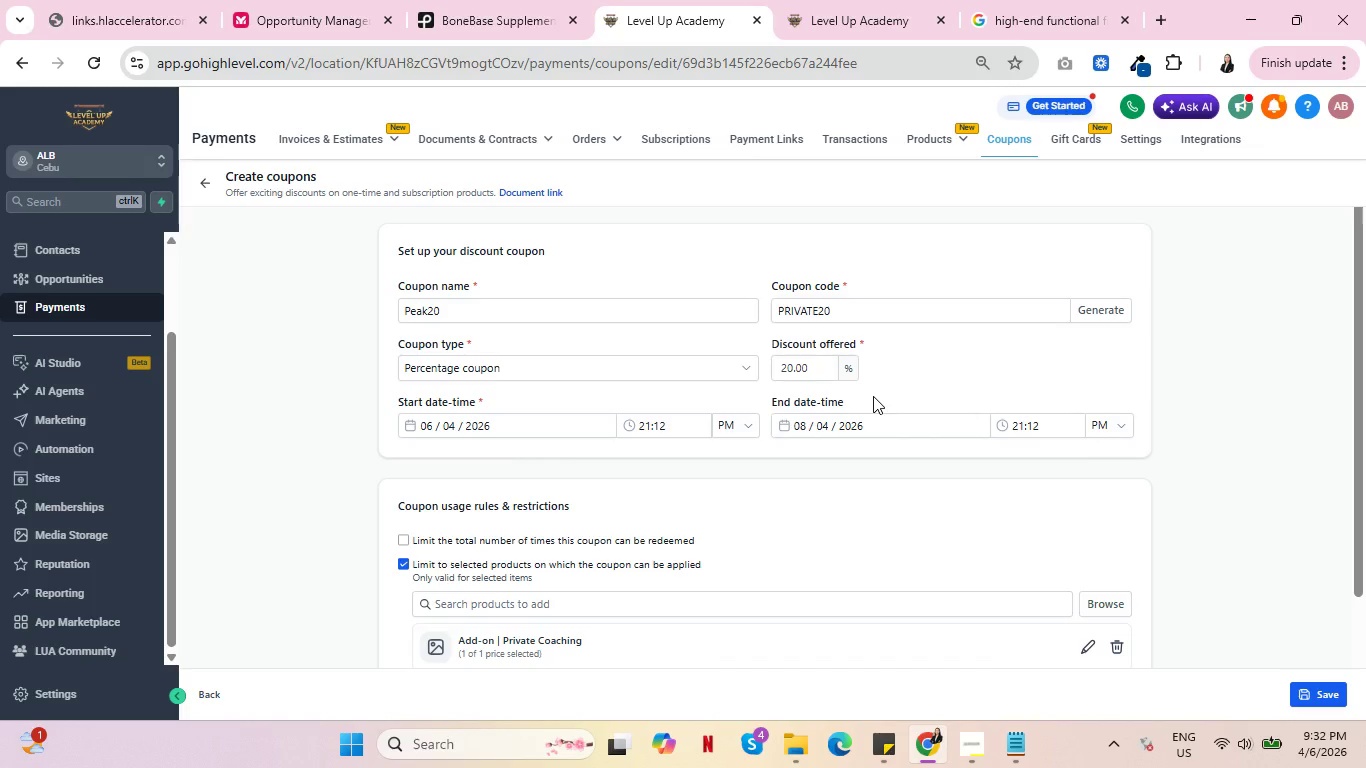 
scroll: coordinate [873, 396], scroll_direction: down, amount: 6.0
 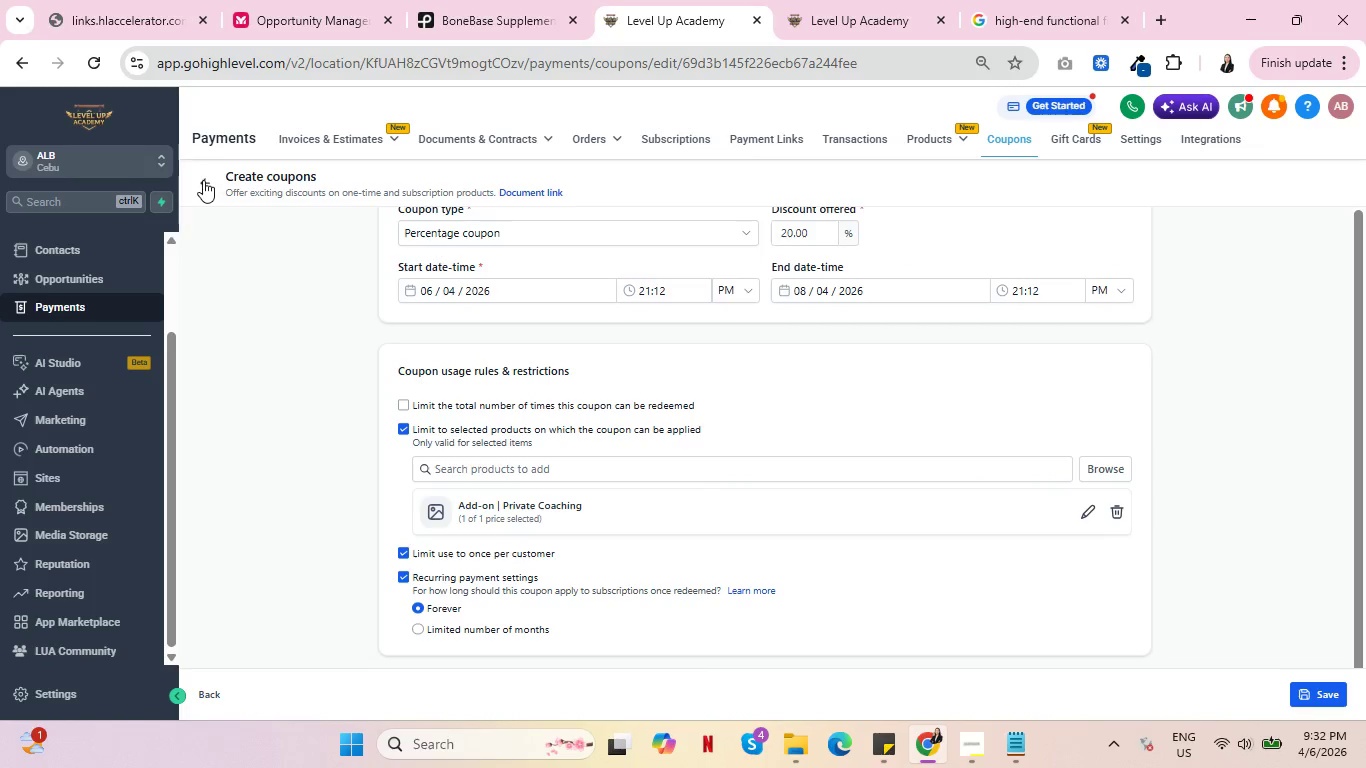 
left_click([203, 180])
 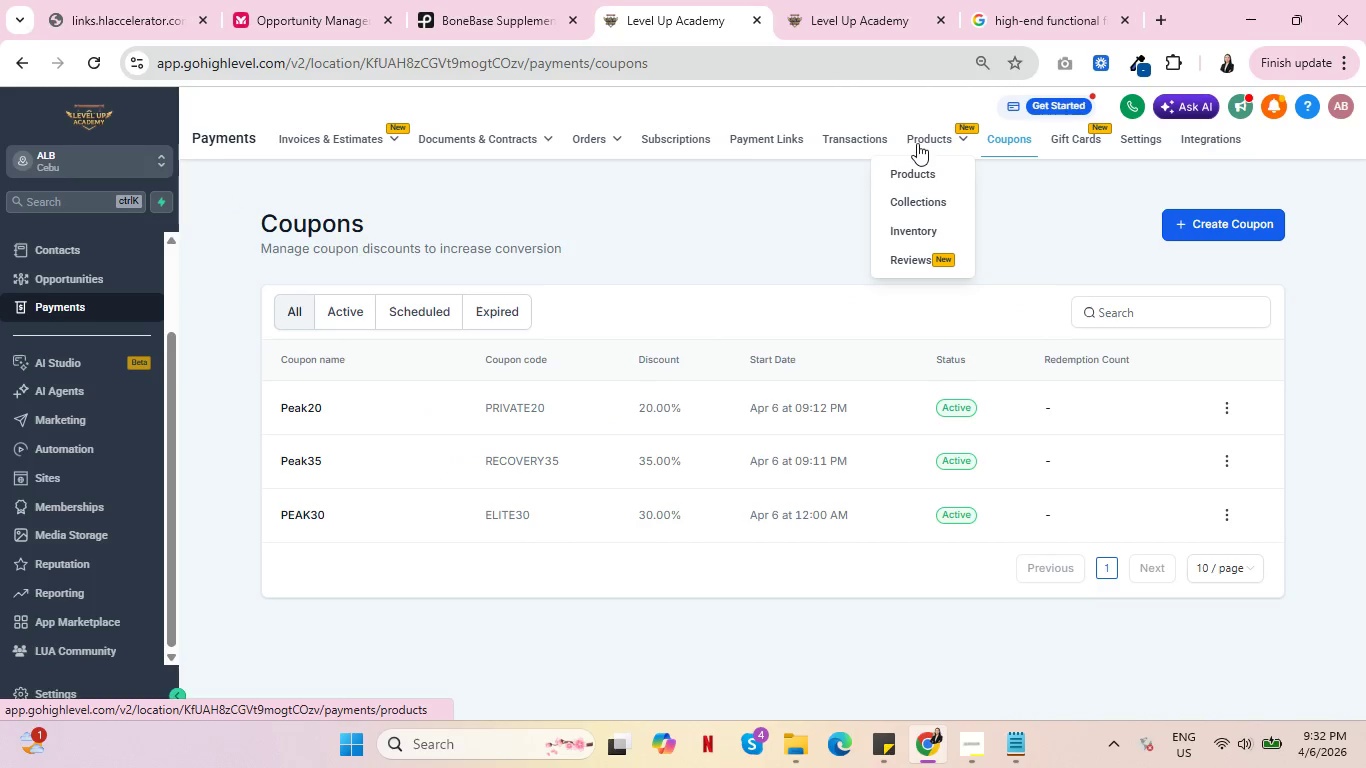 
left_click([923, 142])
 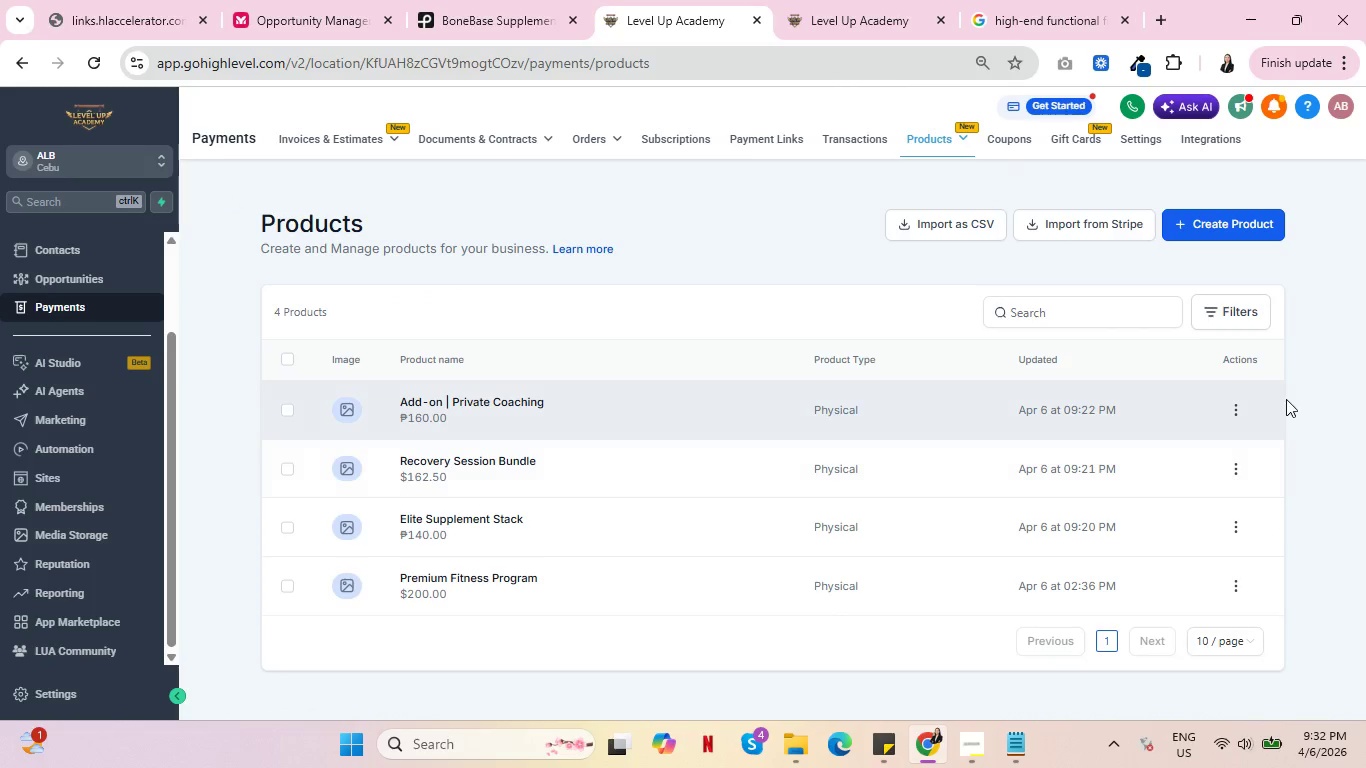 
left_click([1237, 404])
 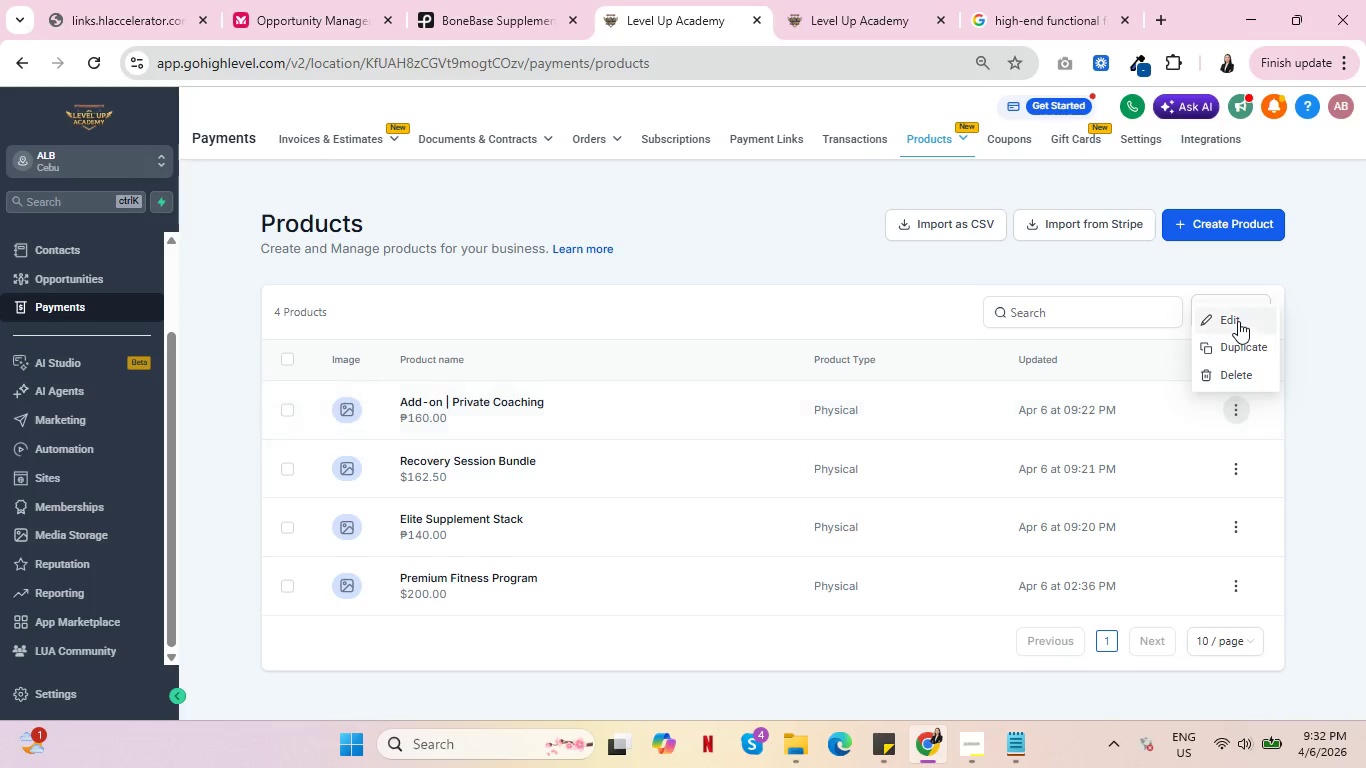 
left_click([1238, 321])
 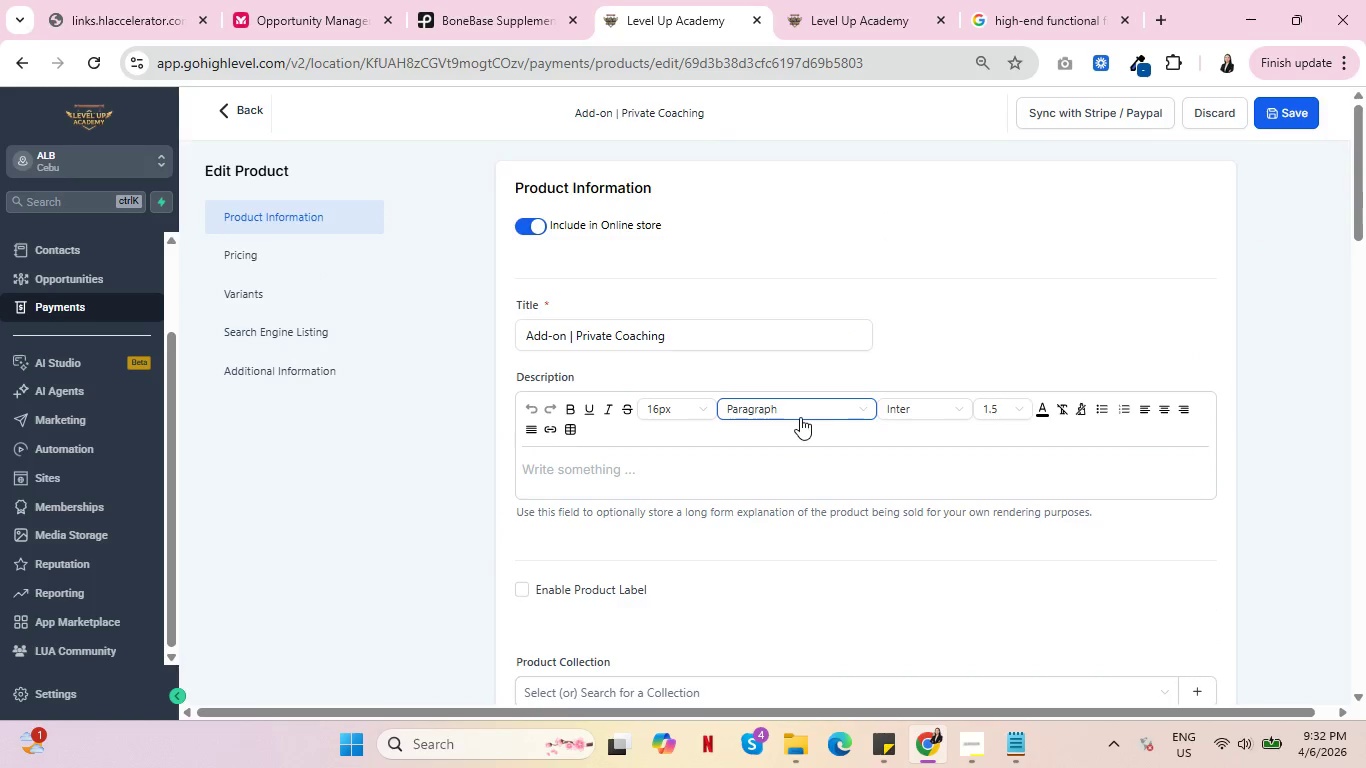 
scroll: coordinate [950, 405], scroll_direction: up, amount: 3.0
 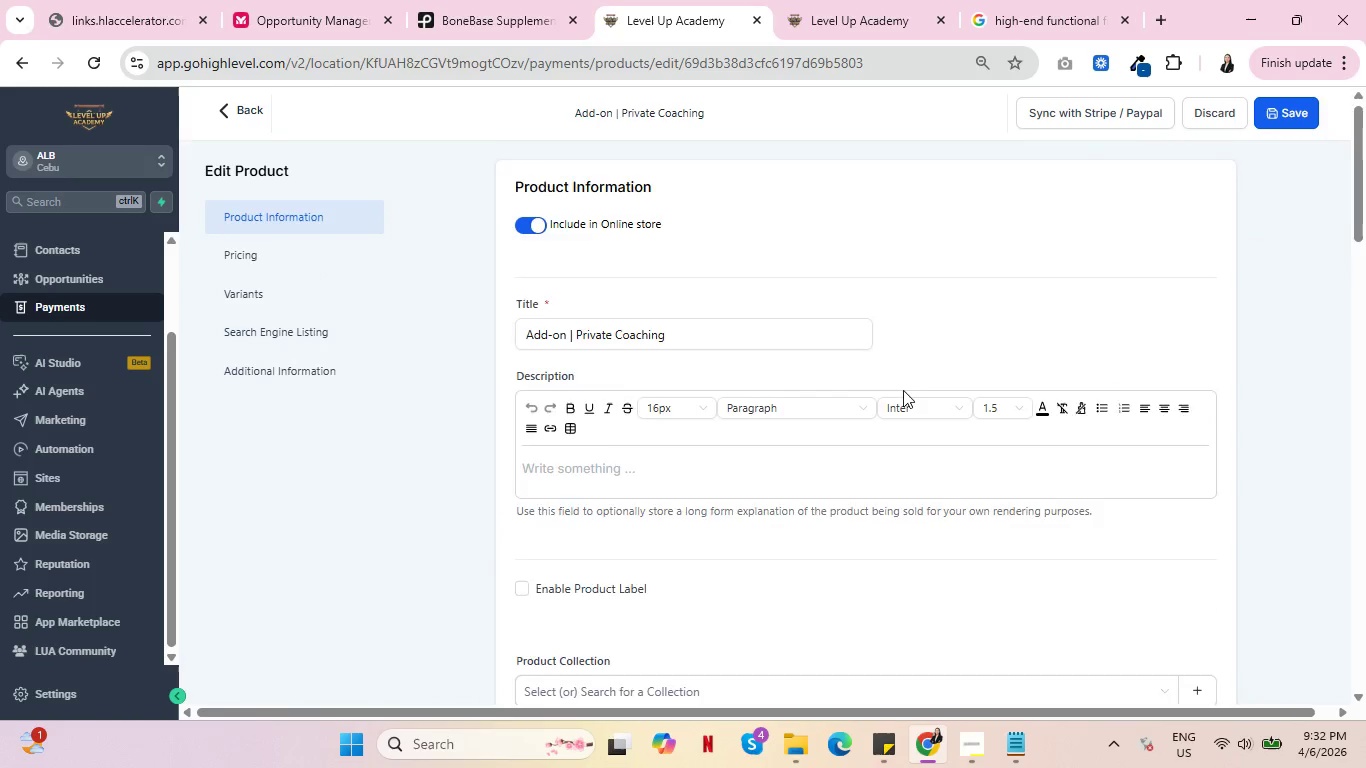 
scroll: coordinate [902, 392], scroll_direction: down, amount: 4.0
 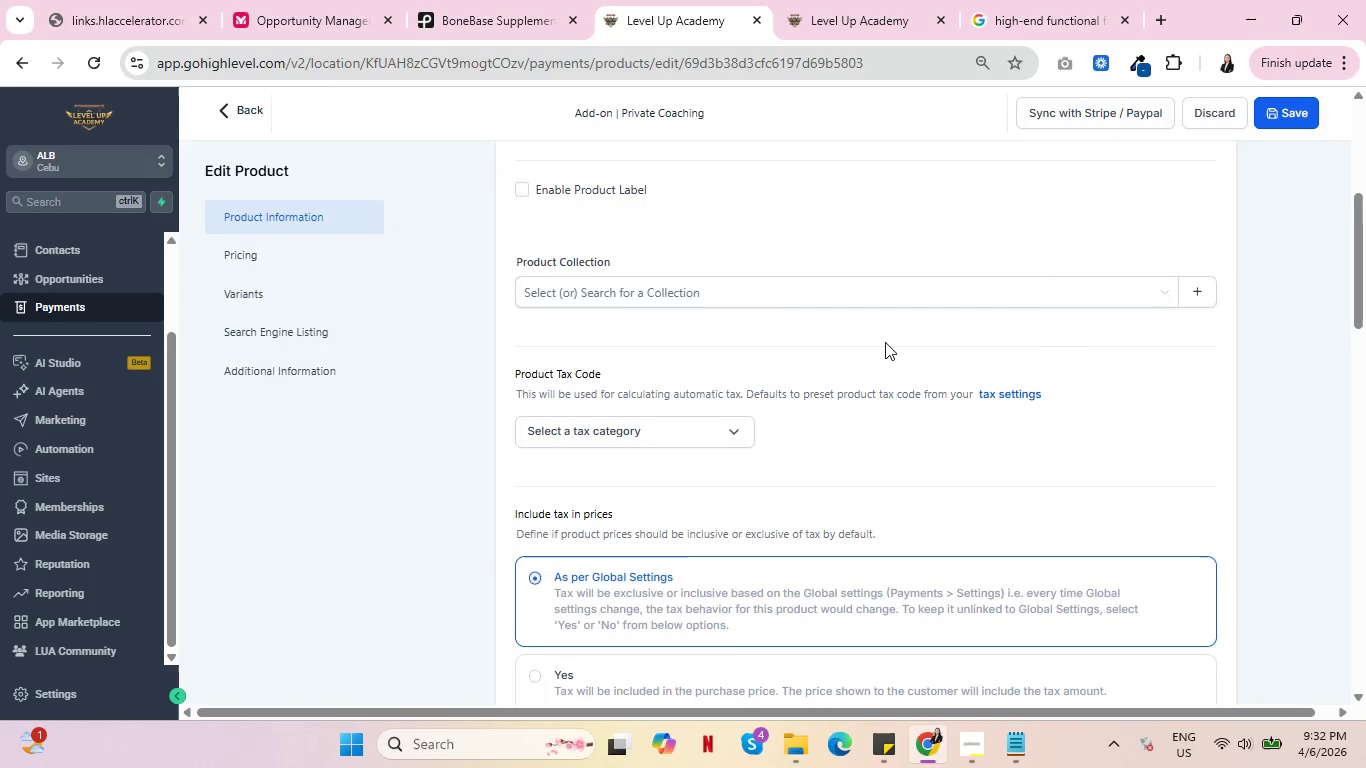 
left_click([879, 298])
 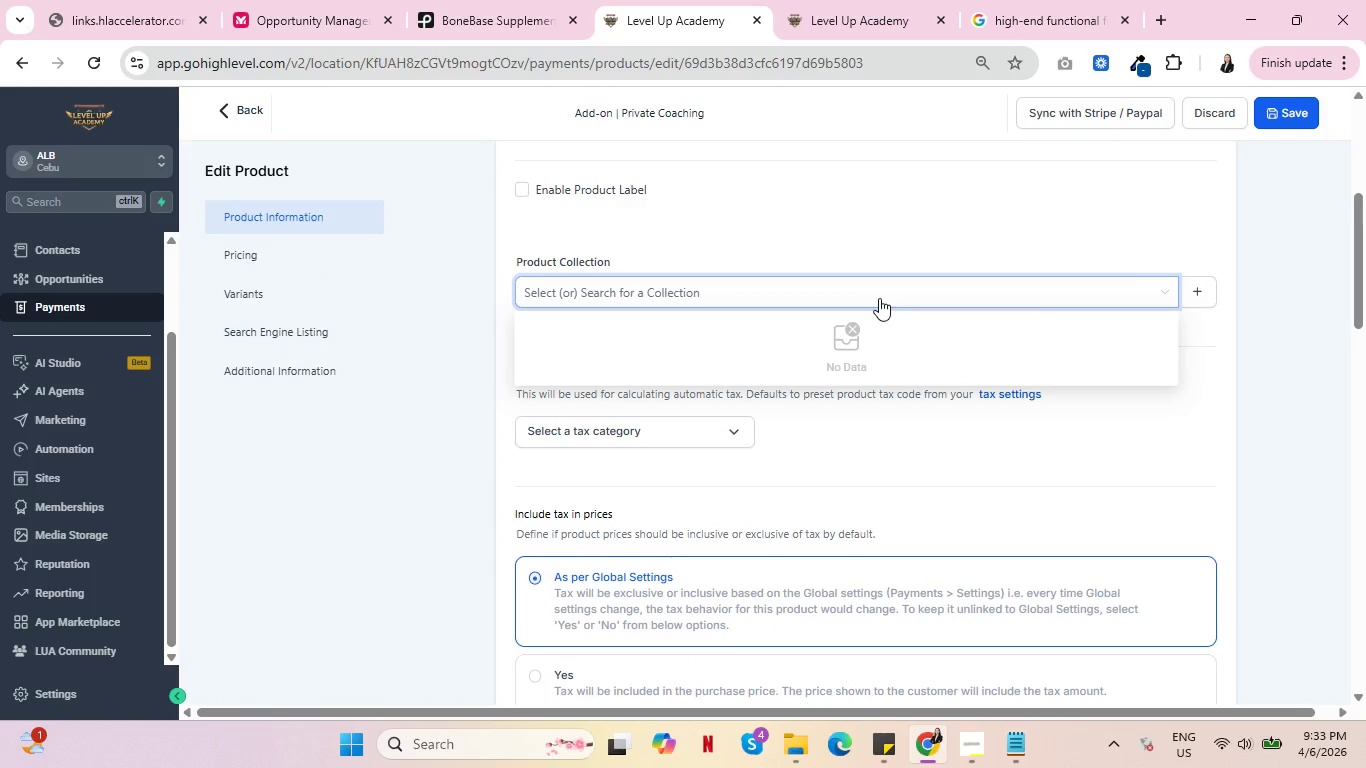 
left_click([879, 298])
 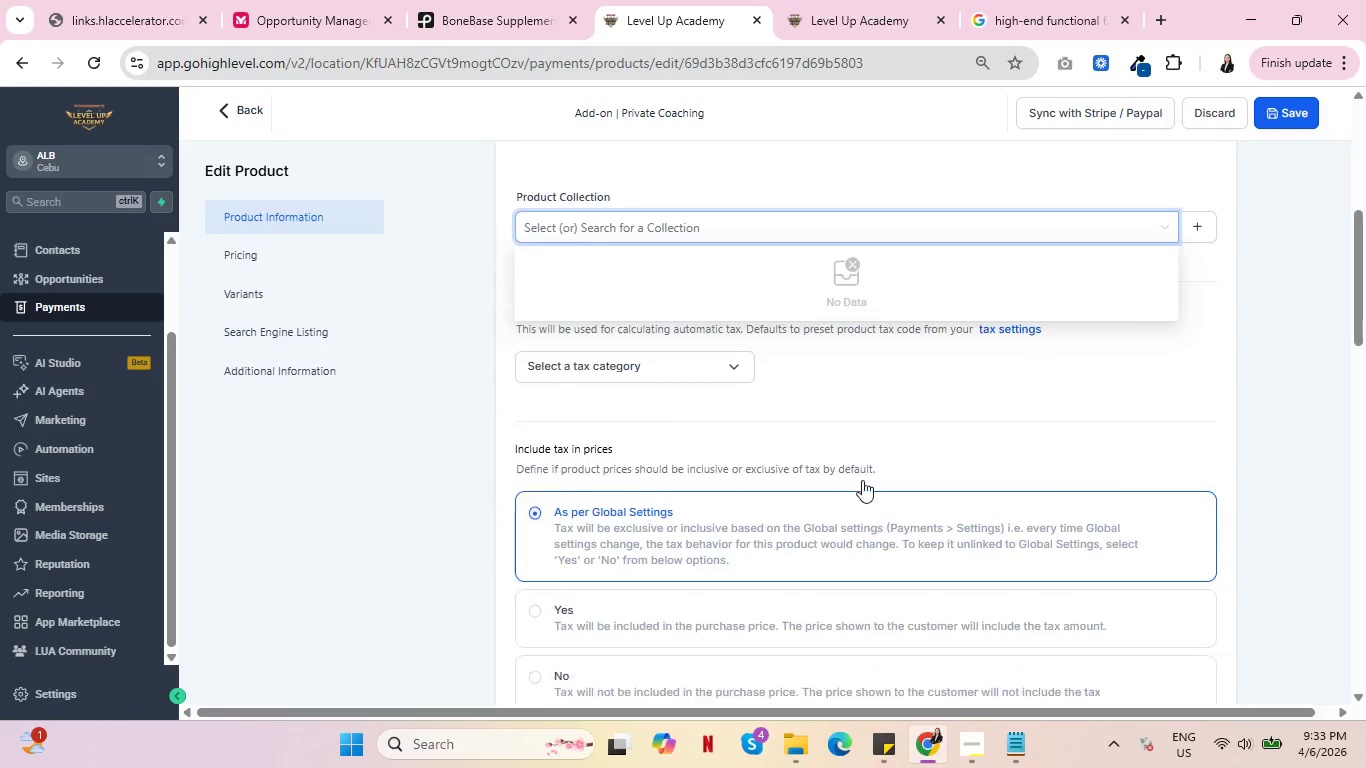 
scroll: coordinate [858, 462], scroll_direction: down, amount: 6.0
 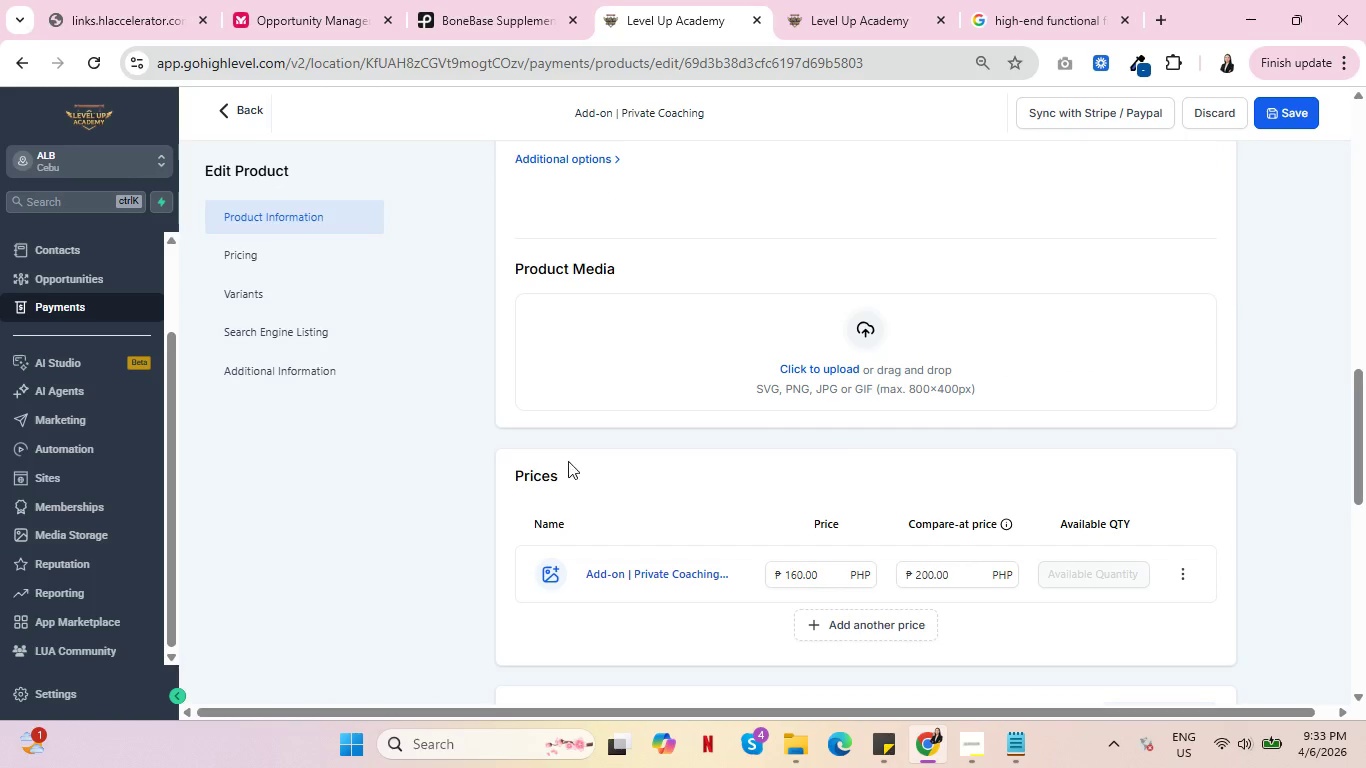 
scroll: coordinate [815, 396], scroll_direction: up, amount: 22.0
 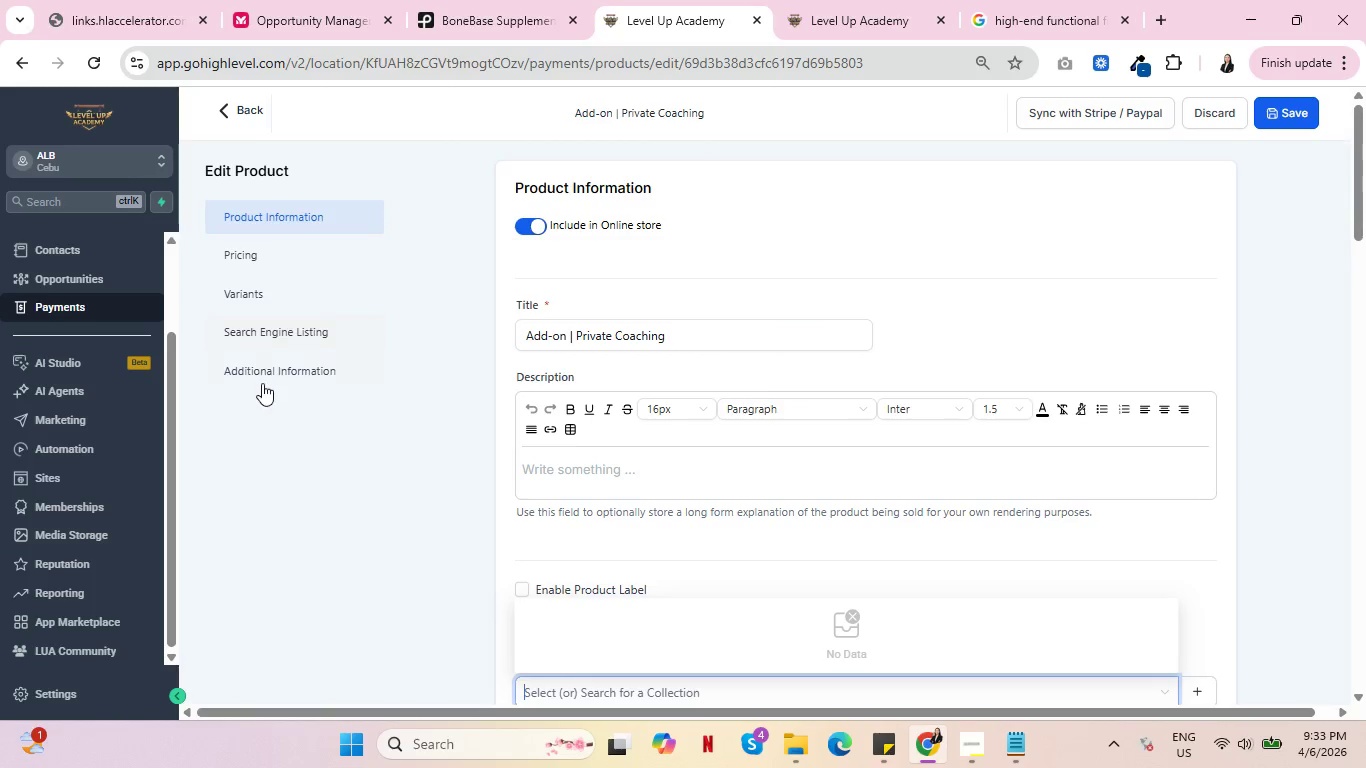 
left_click([272, 367])
 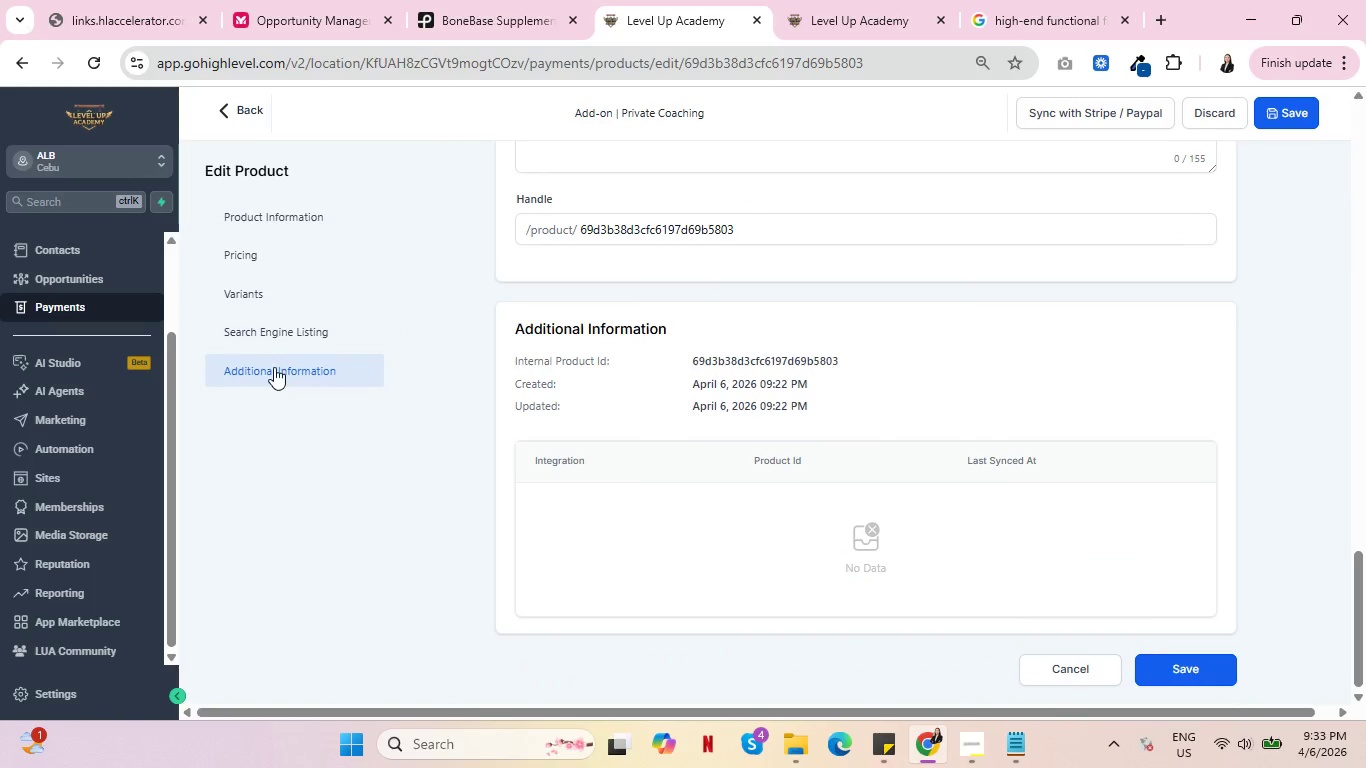 
scroll: coordinate [803, 348], scroll_direction: up, amount: 16.0
 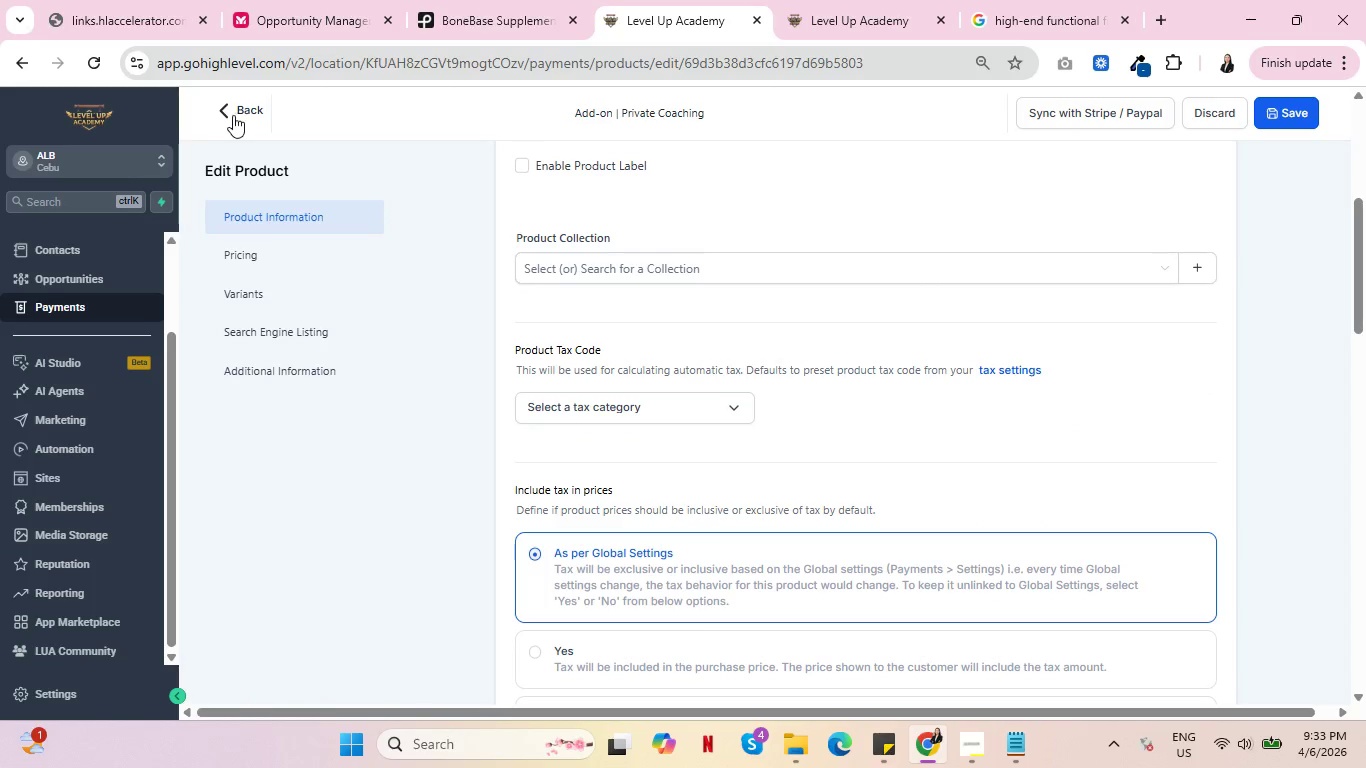 
left_click([239, 108])
 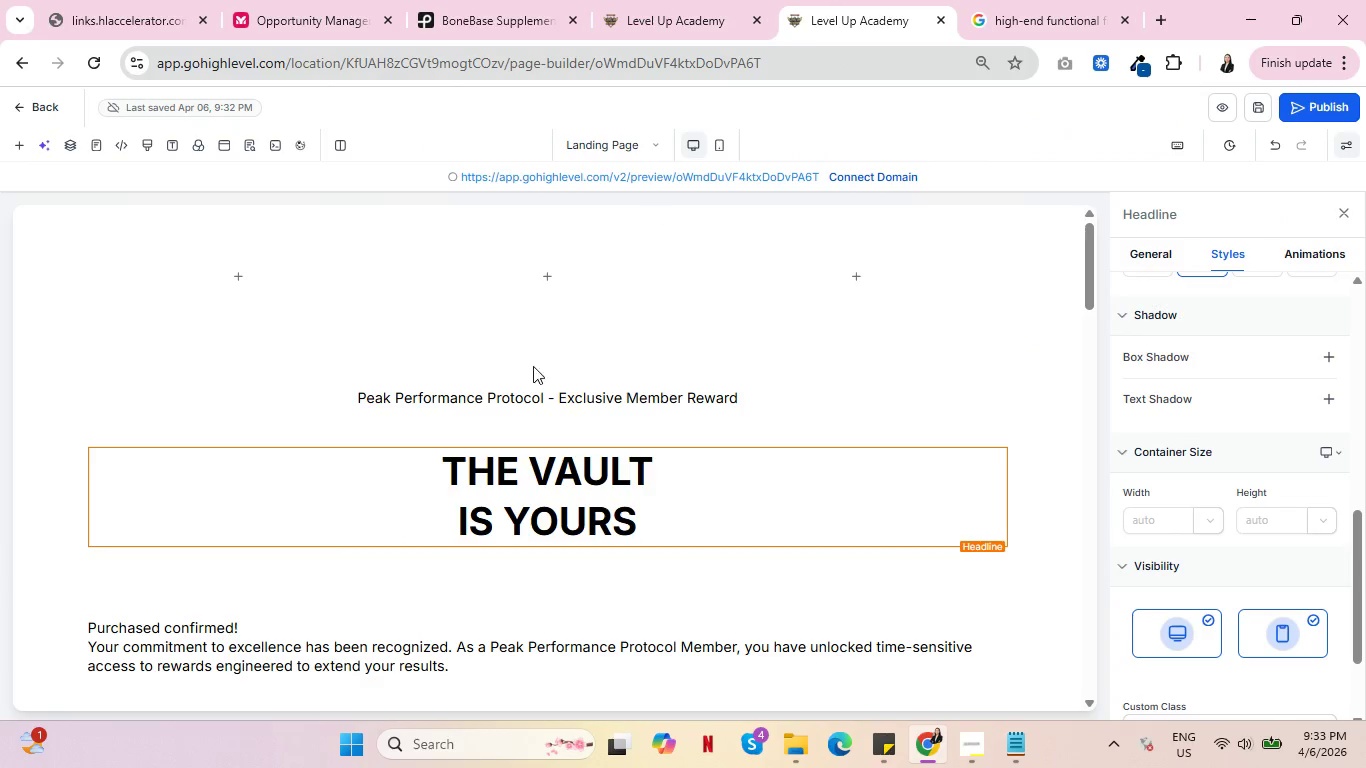 
scroll: coordinate [363, 463], scroll_direction: down, amount: 2.0
 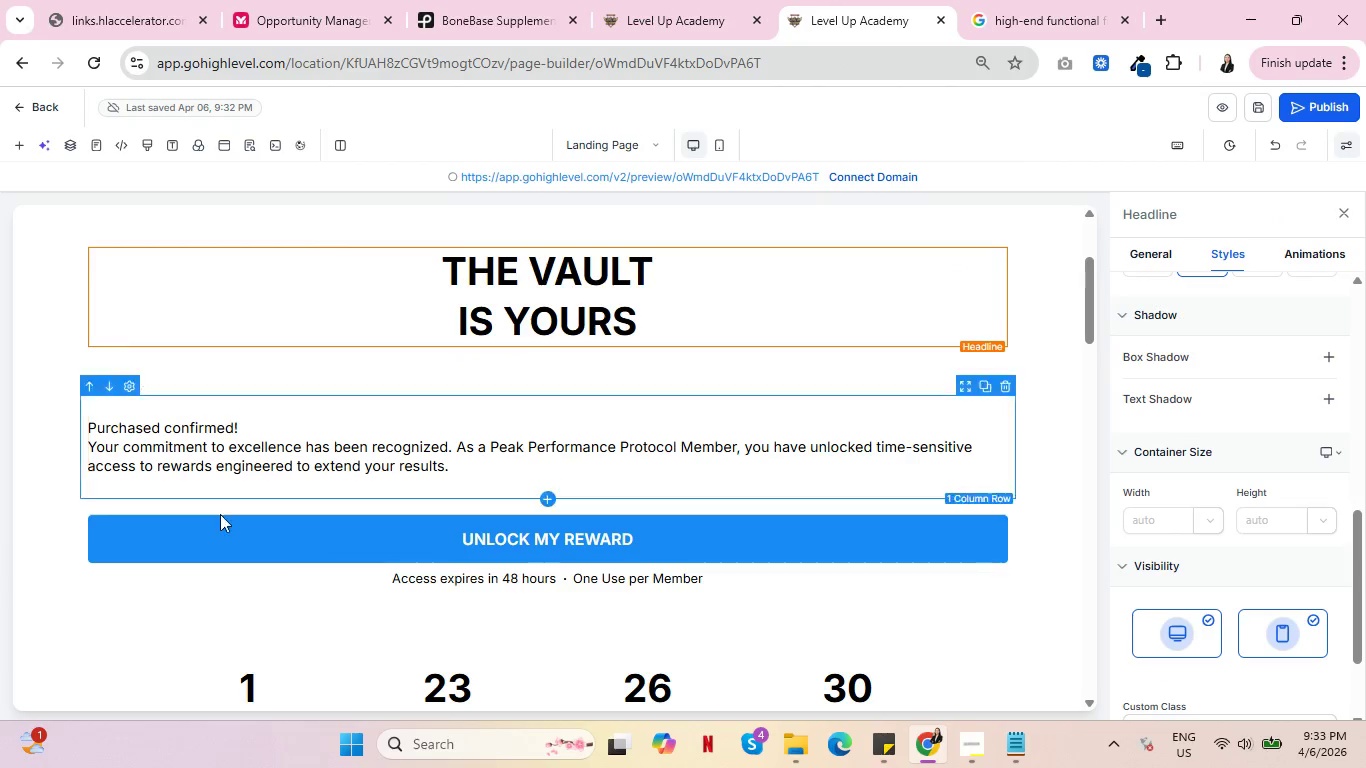 
left_click([365, 539])
 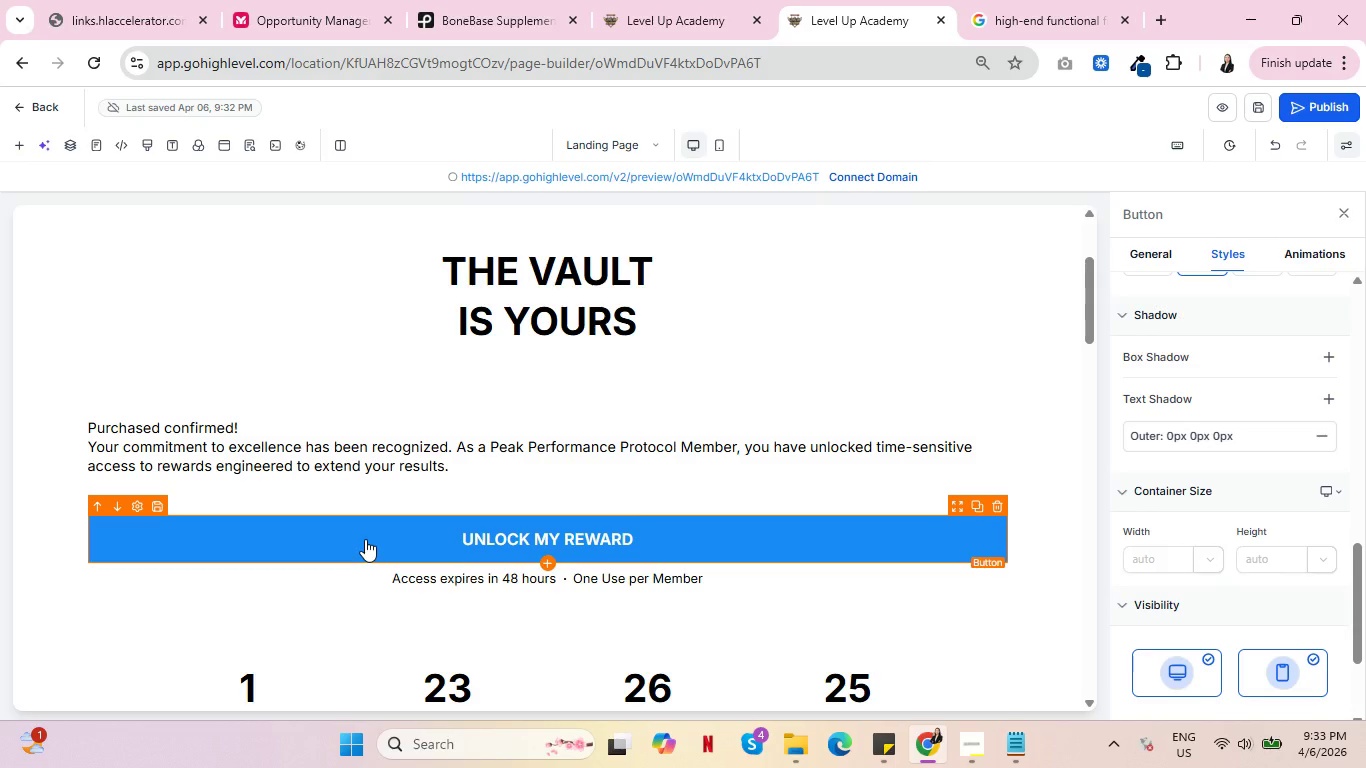 
wait(9.41)
 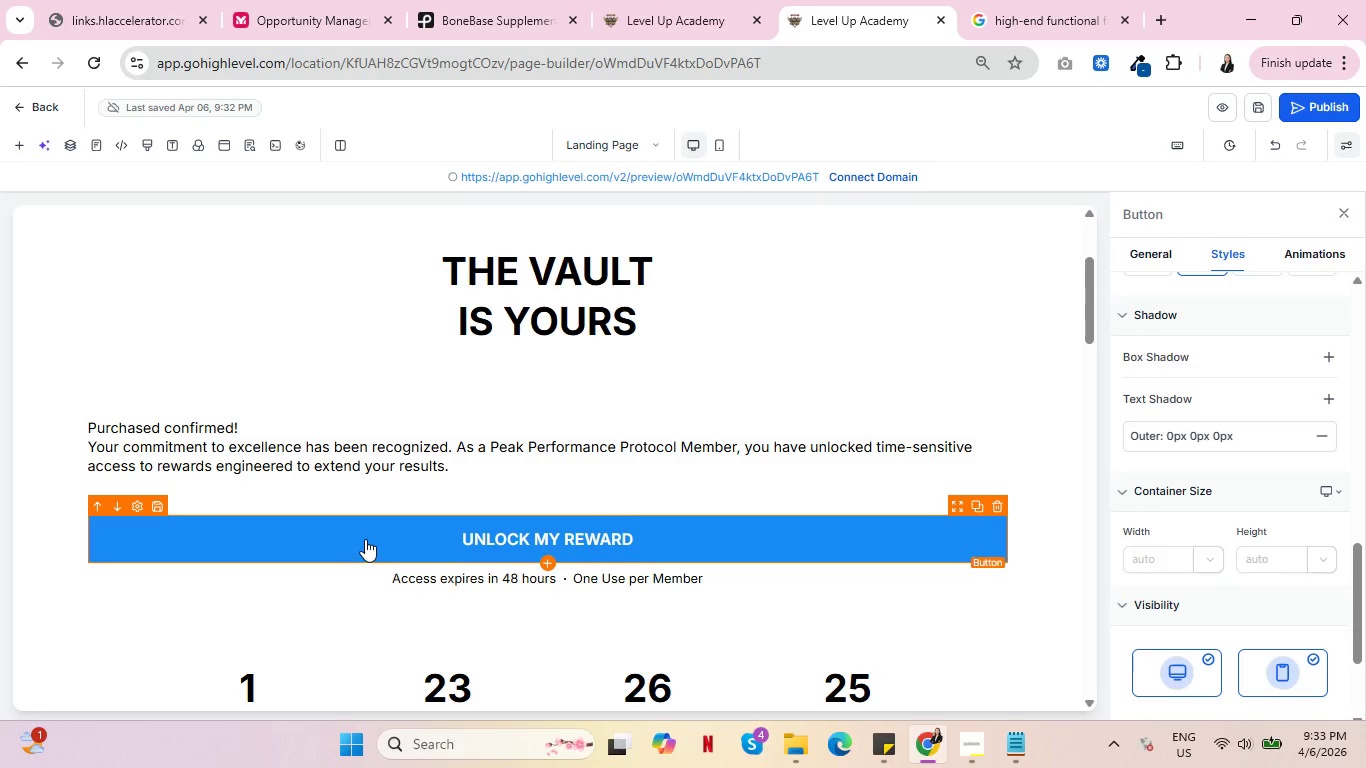 
left_click([656, 0])
 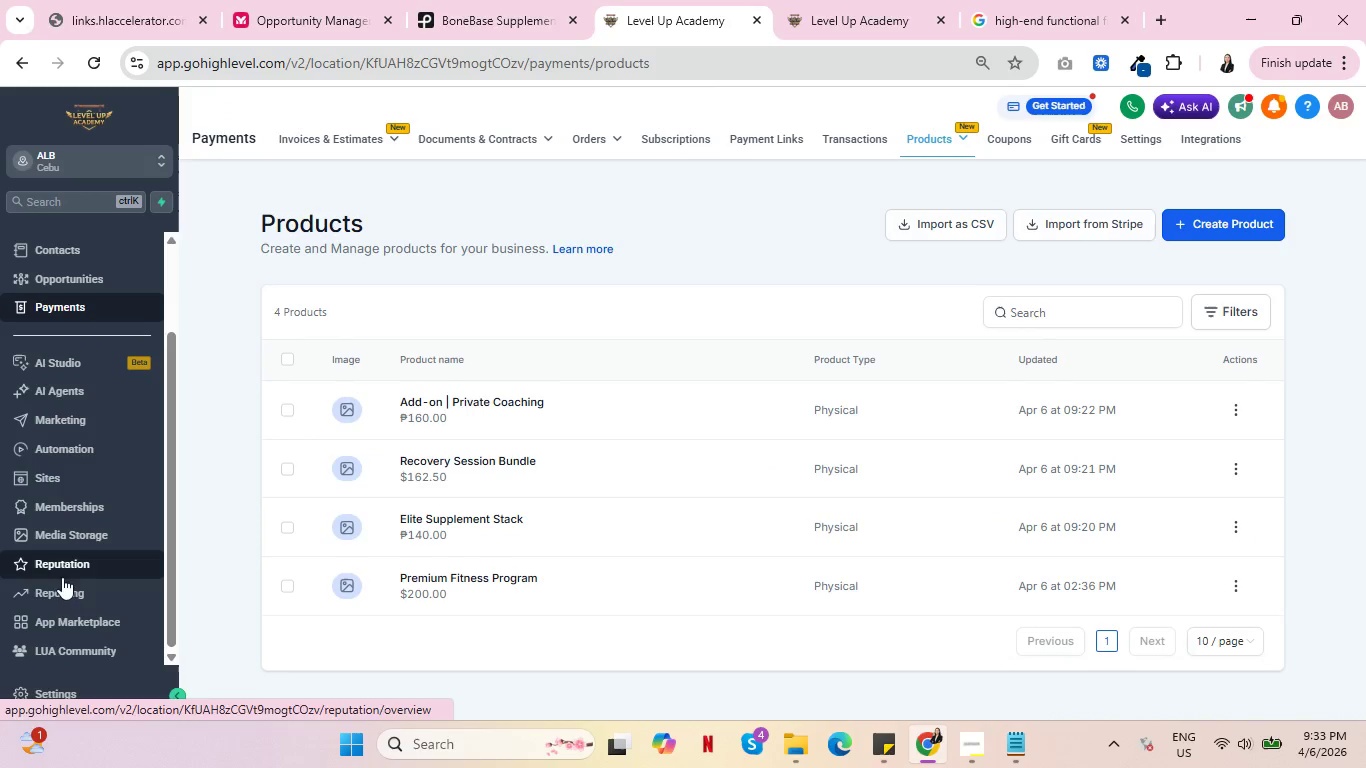 
scroll: coordinate [90, 613], scroll_direction: down, amount: 2.0
 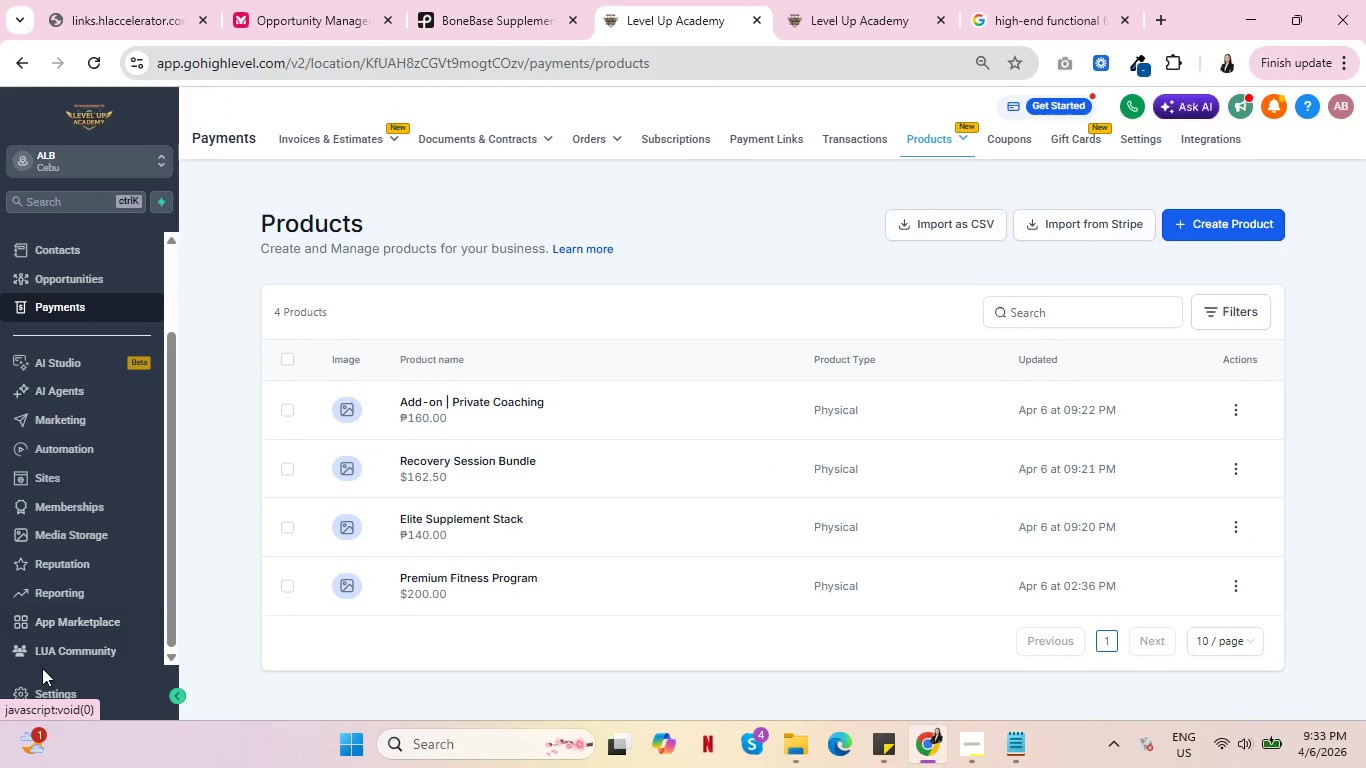 
mouse_move([40, 655])
 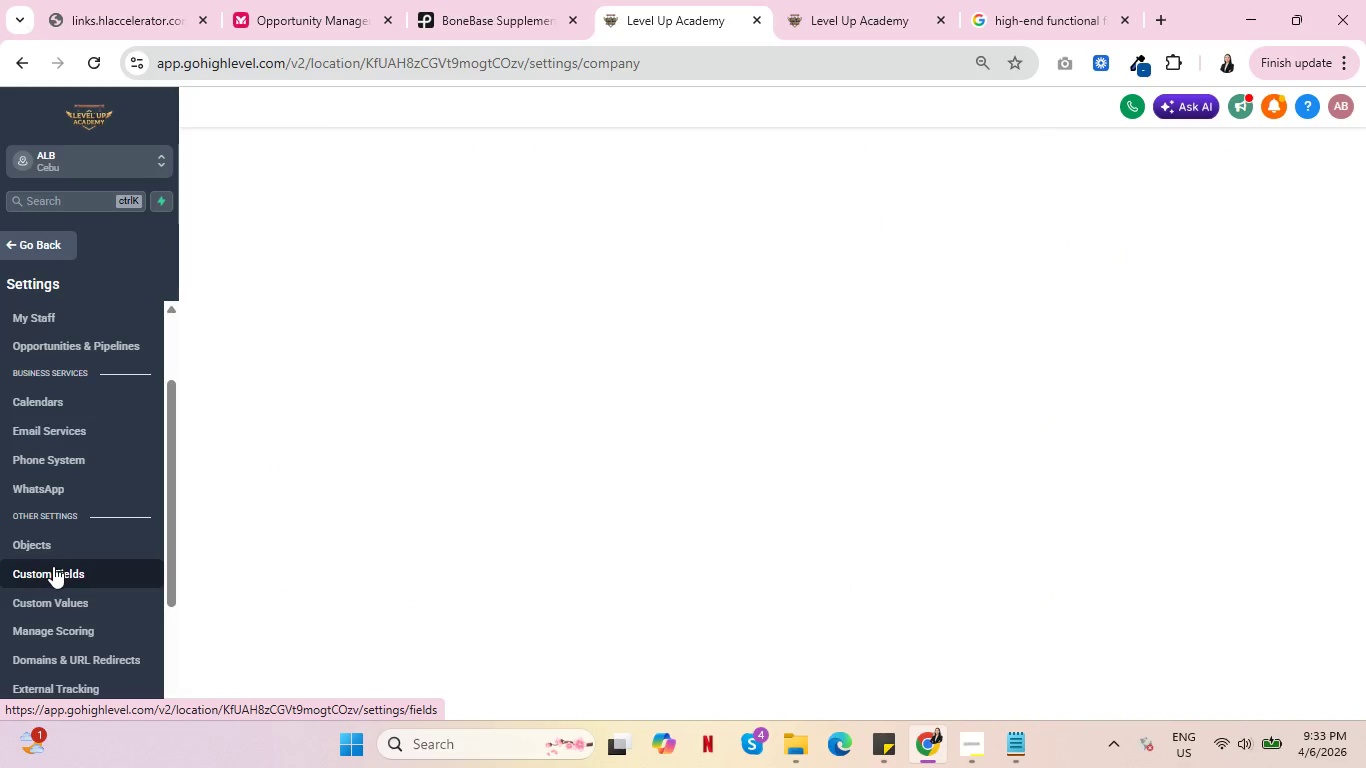 
left_click([53, 566])
 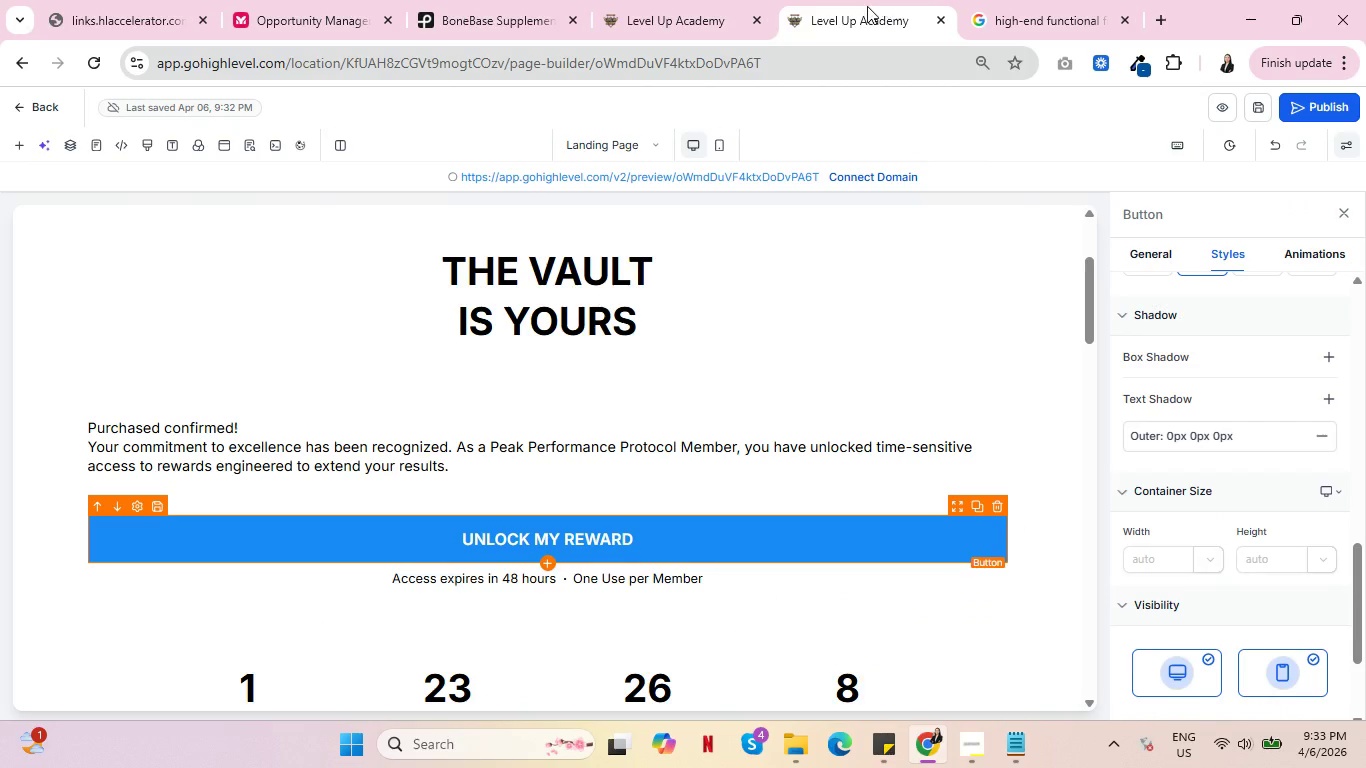 
left_click([830, 536])
 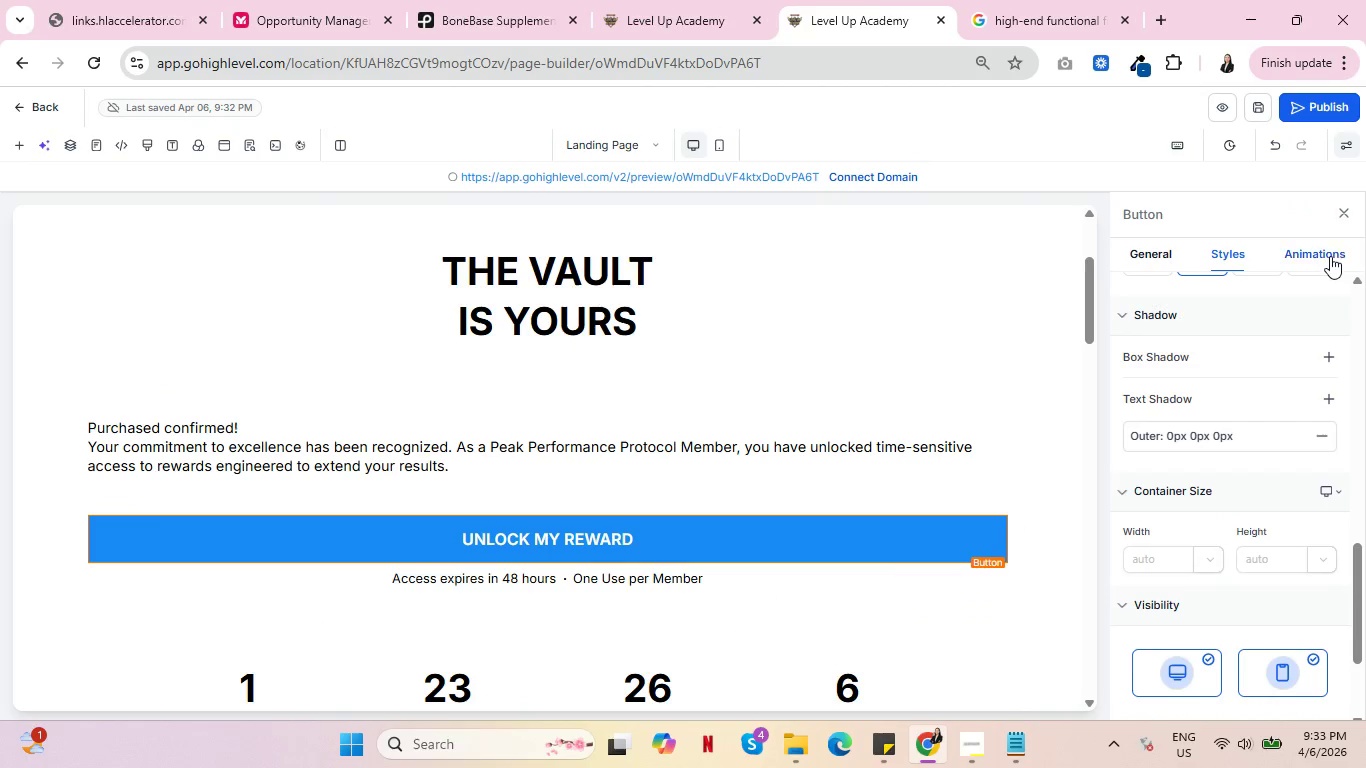 
left_click([1330, 256])
 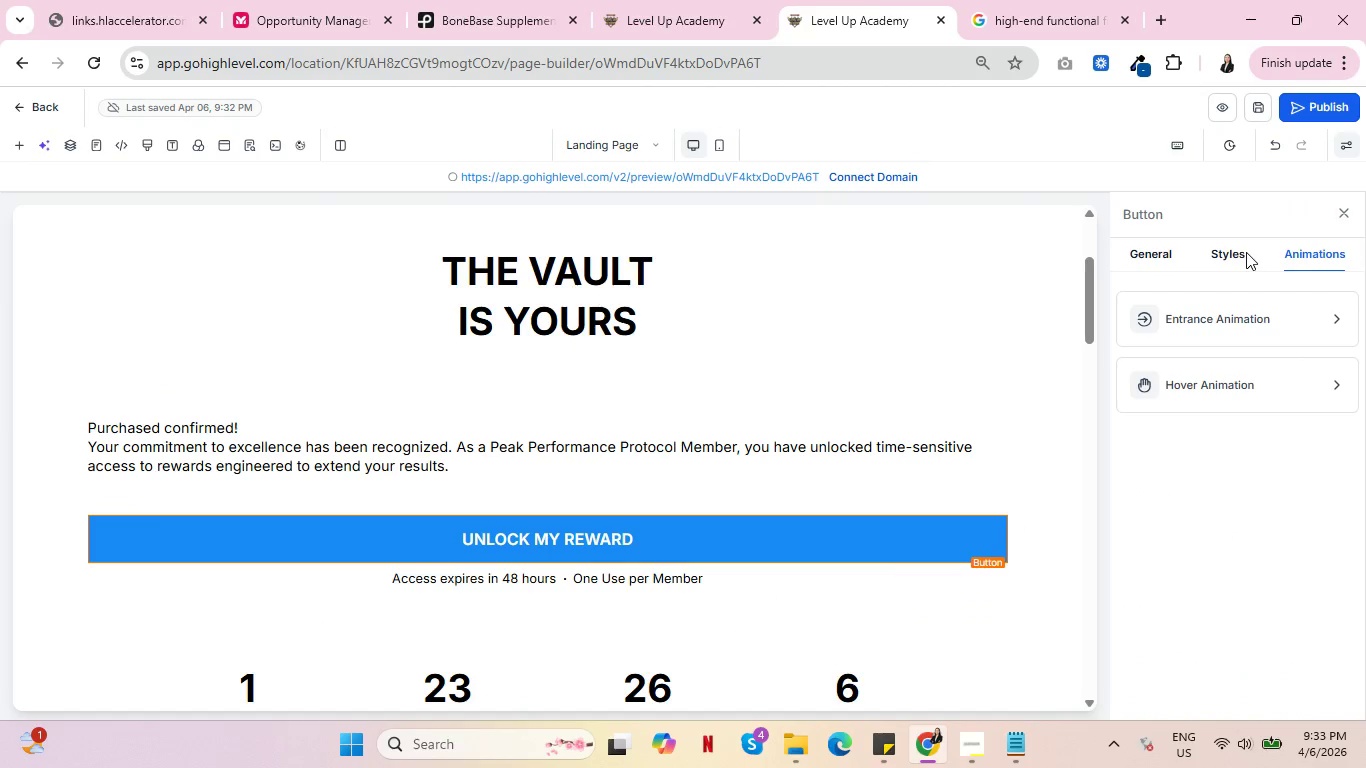 
left_click([1246, 252])
 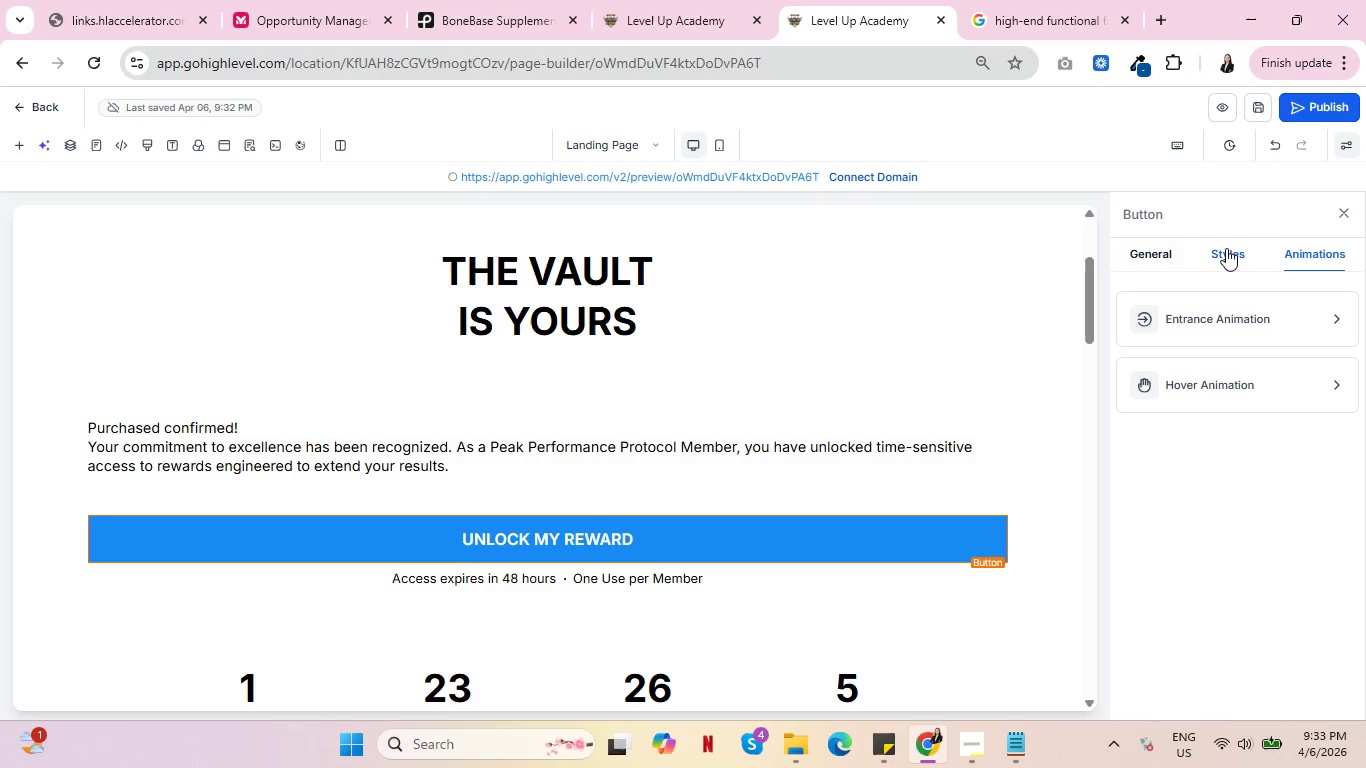 
left_click([1226, 248])
 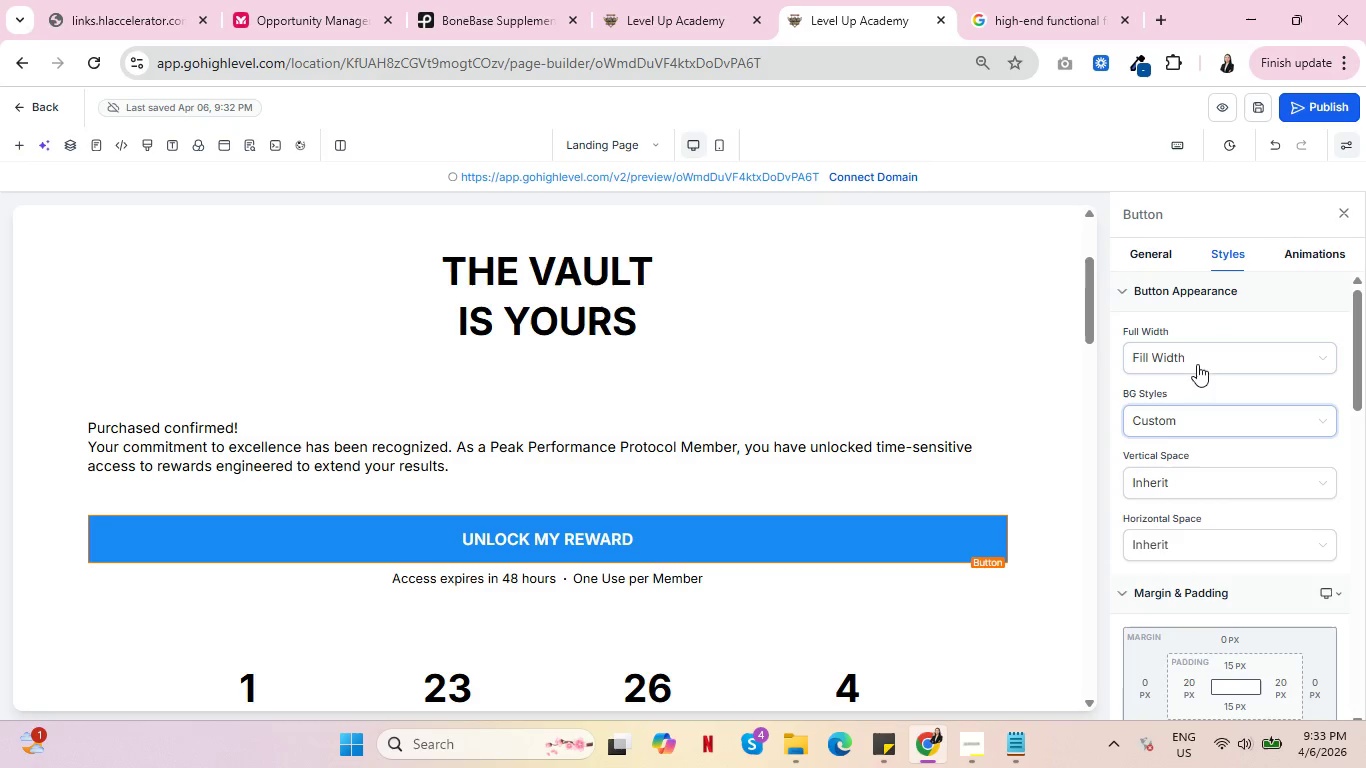 
left_click([1204, 353])
 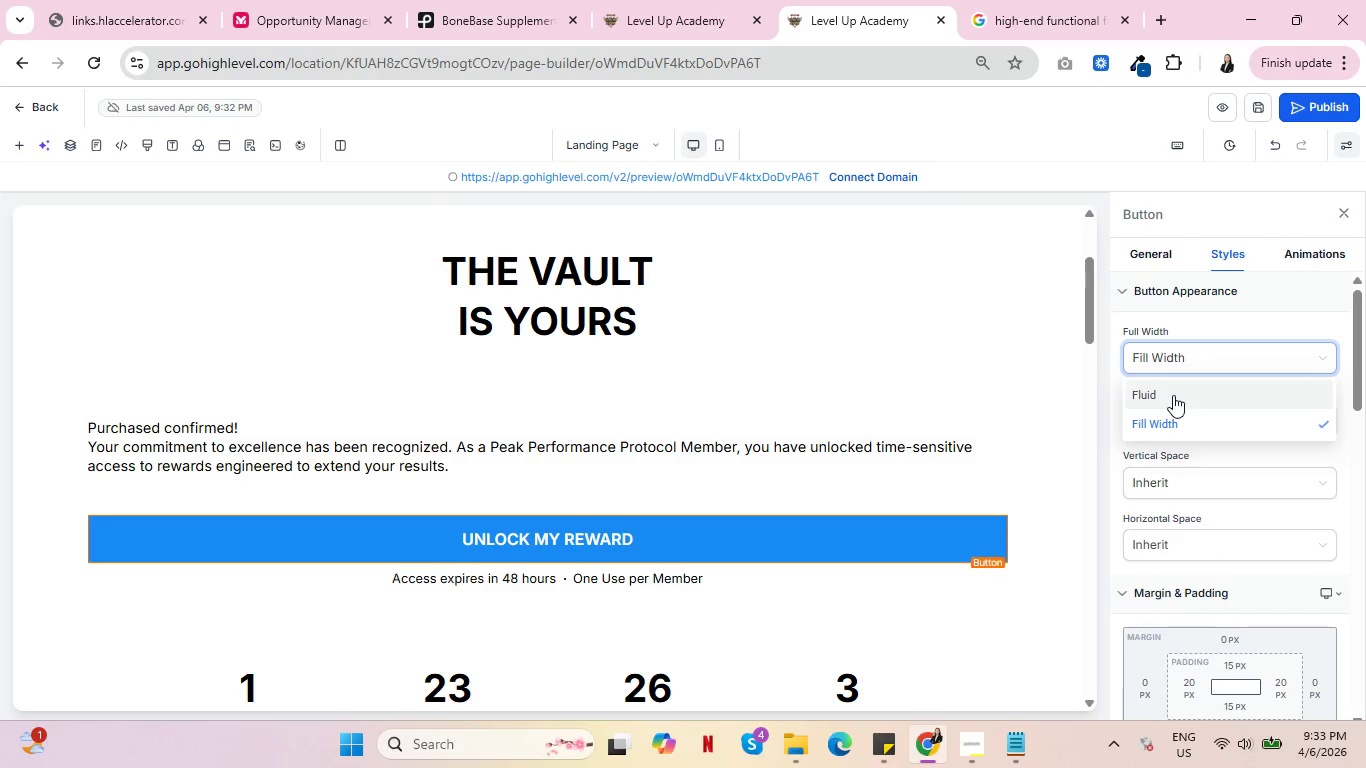 
left_click([1173, 395])
 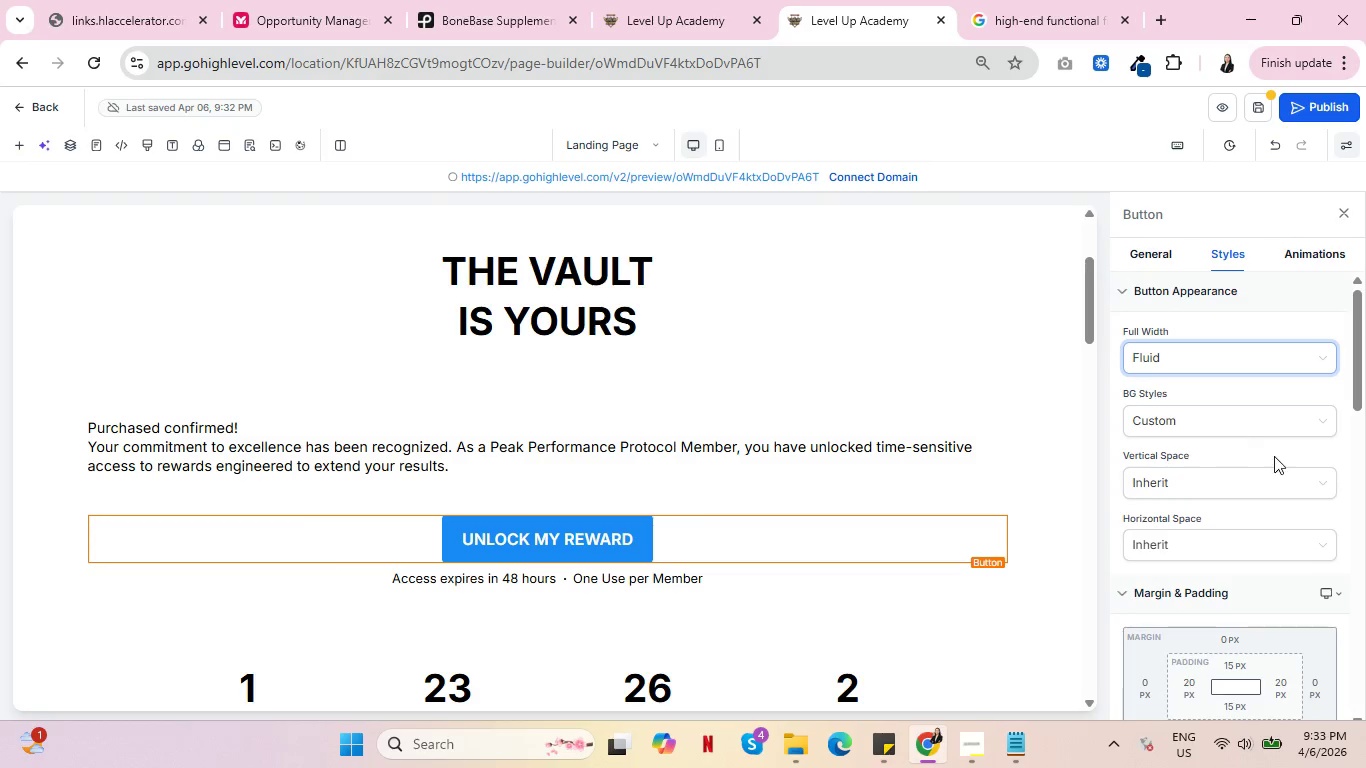 
scroll: coordinate [1249, 534], scroll_direction: down, amount: 7.0
 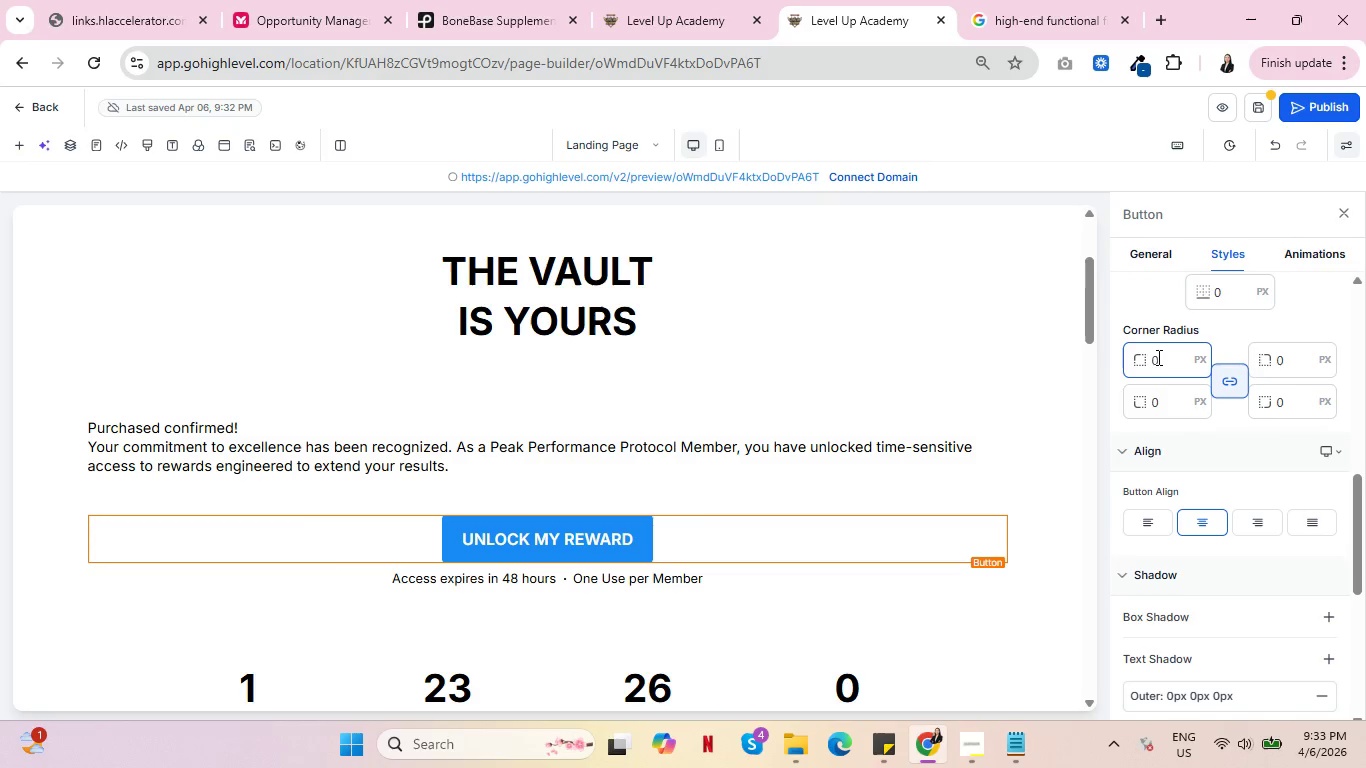 
left_click([1153, 356])
 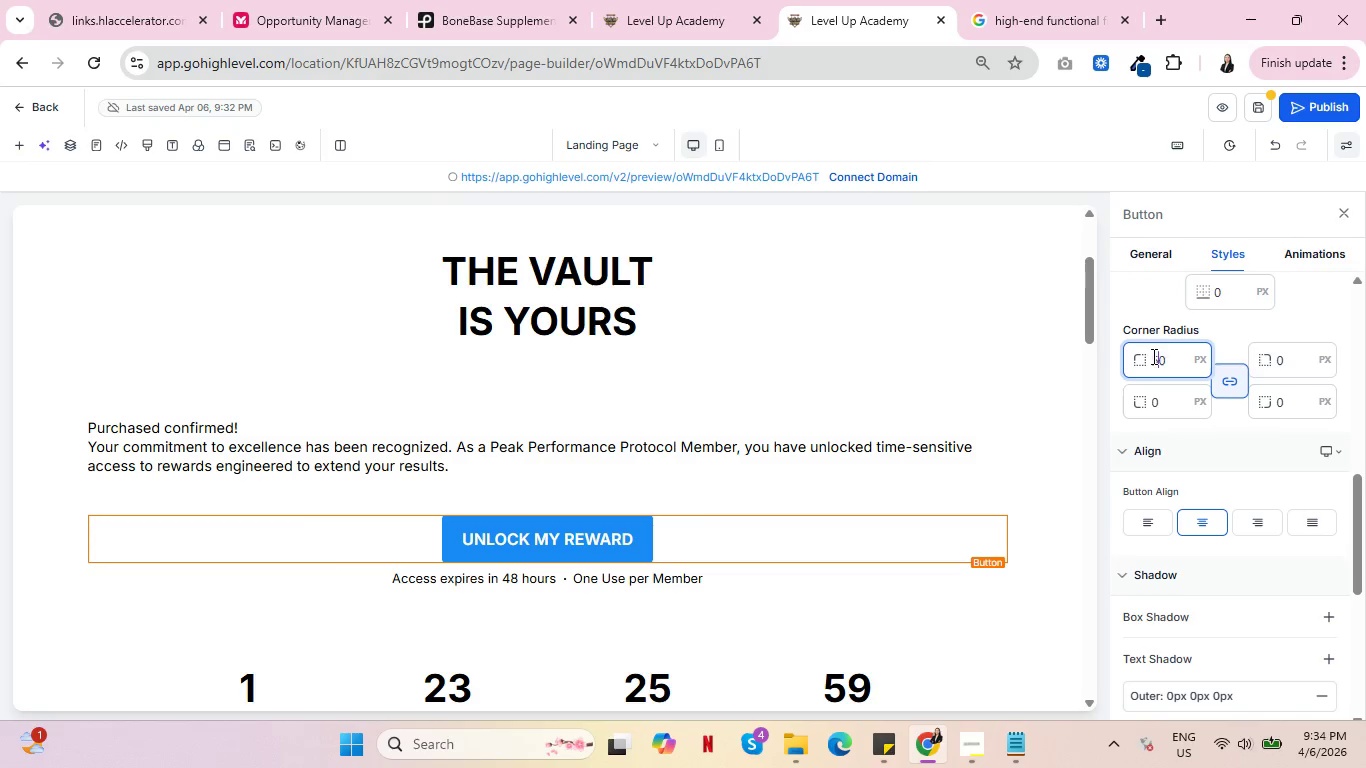 
key(5)
 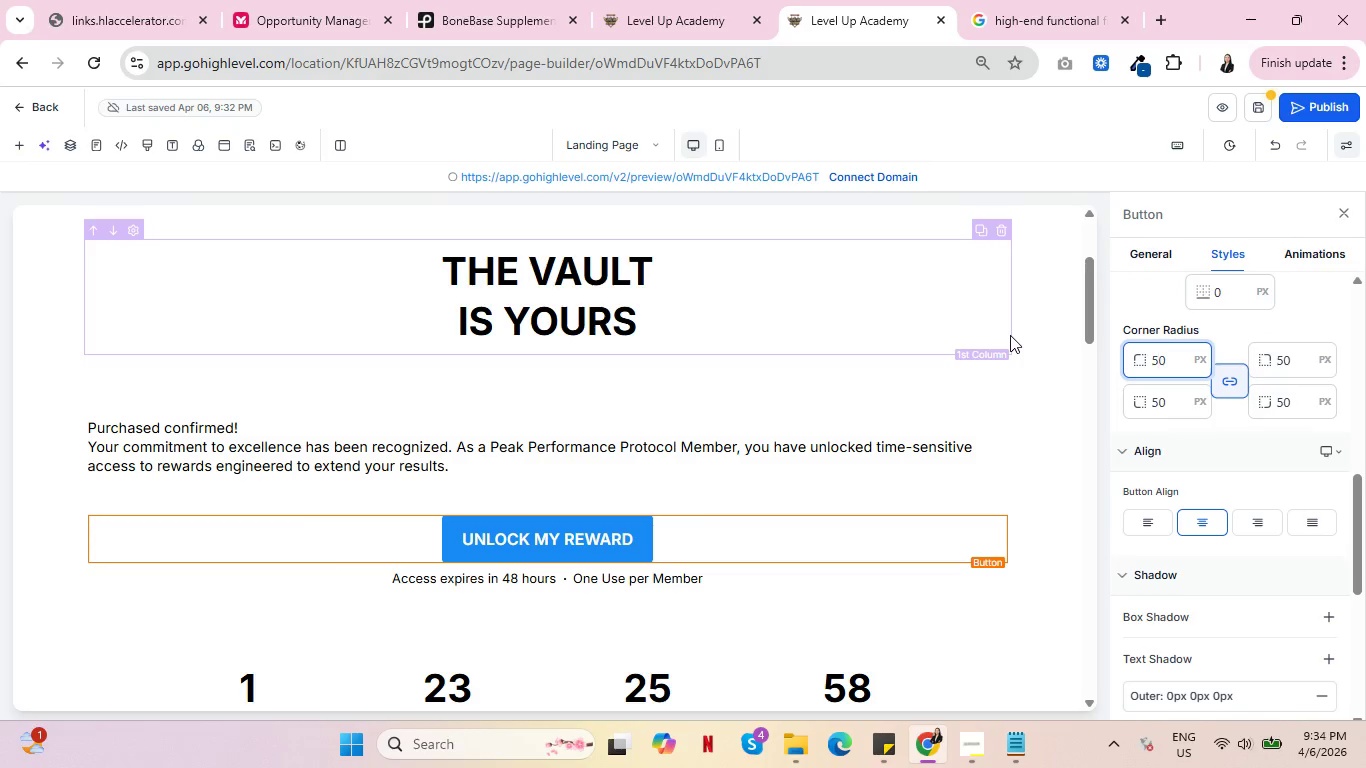 
left_click([1010, 335])
 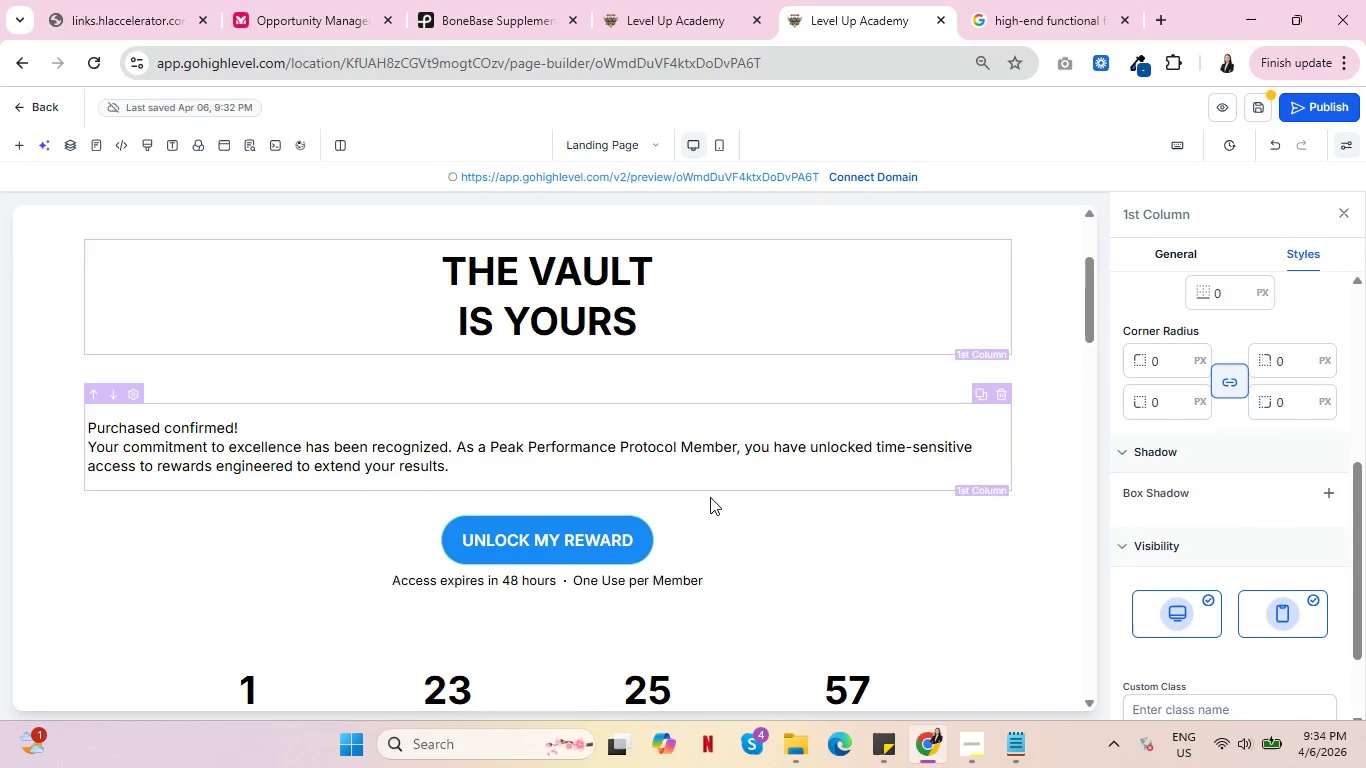 
scroll: coordinate [710, 499], scroll_direction: down, amount: 2.0
 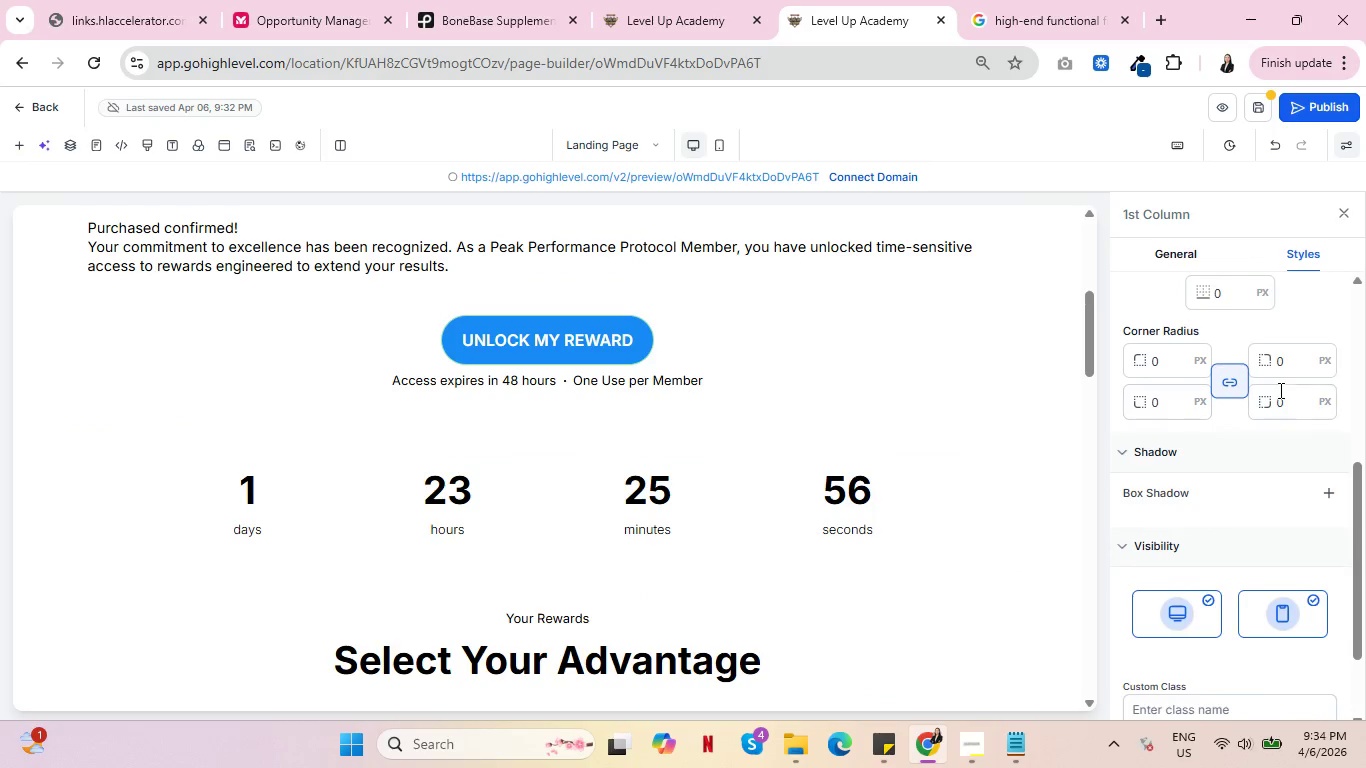 
scroll: coordinate [1279, 390], scroll_direction: up, amount: 1.0
 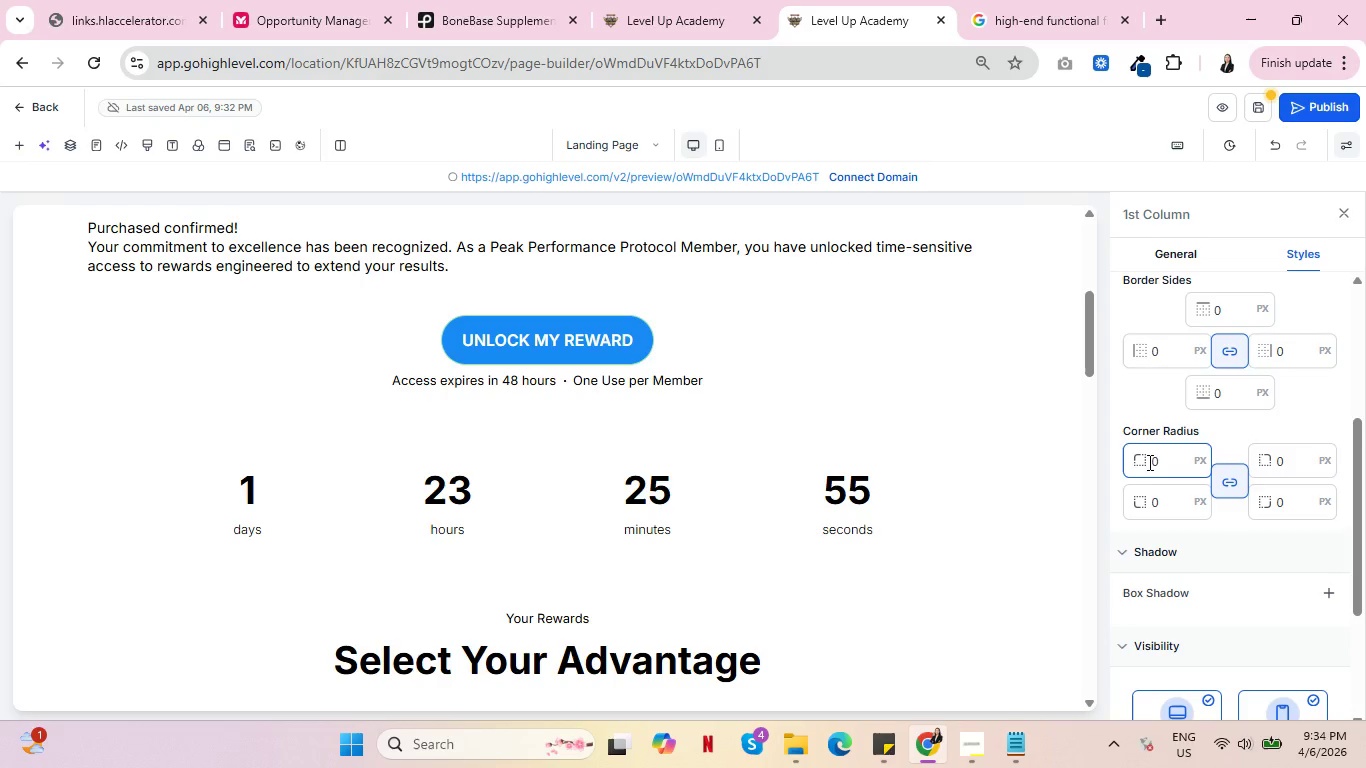 
left_click([1148, 462])
 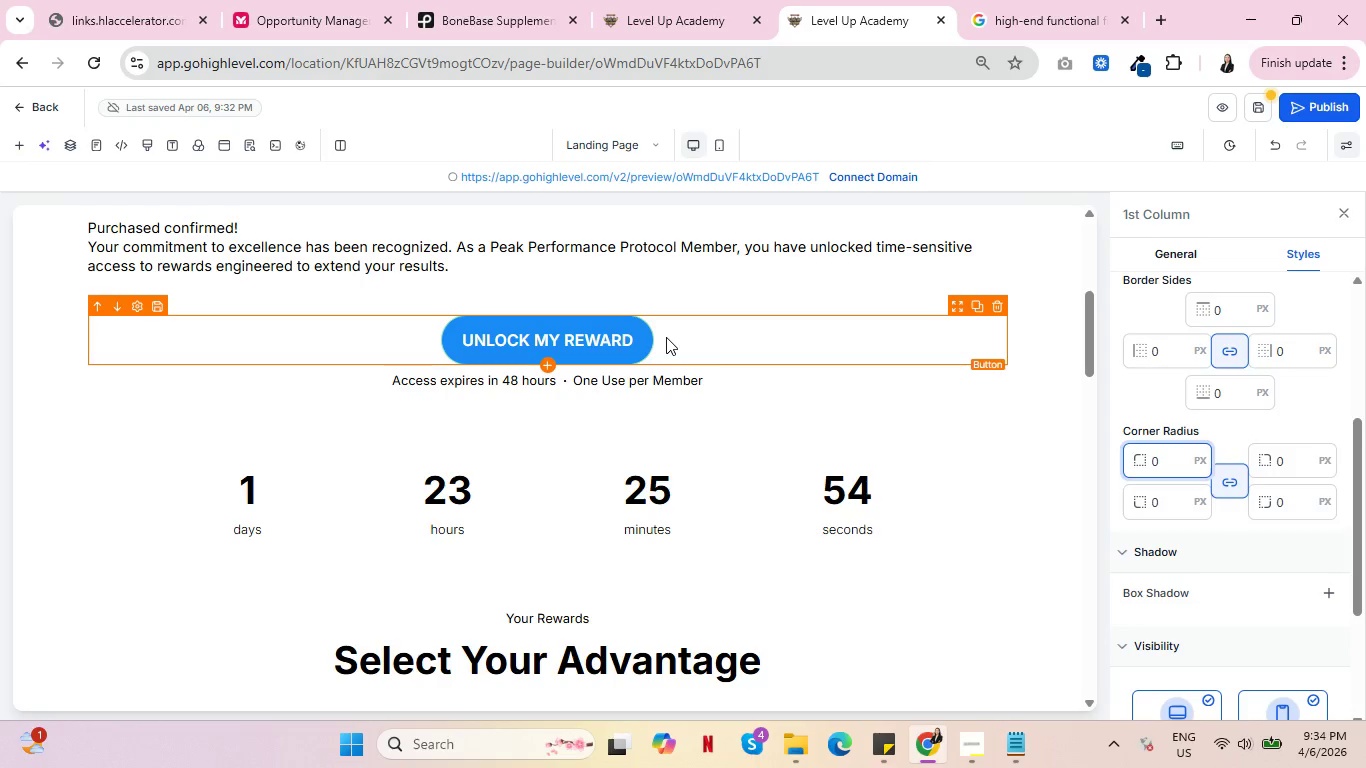 
left_click([666, 337])
 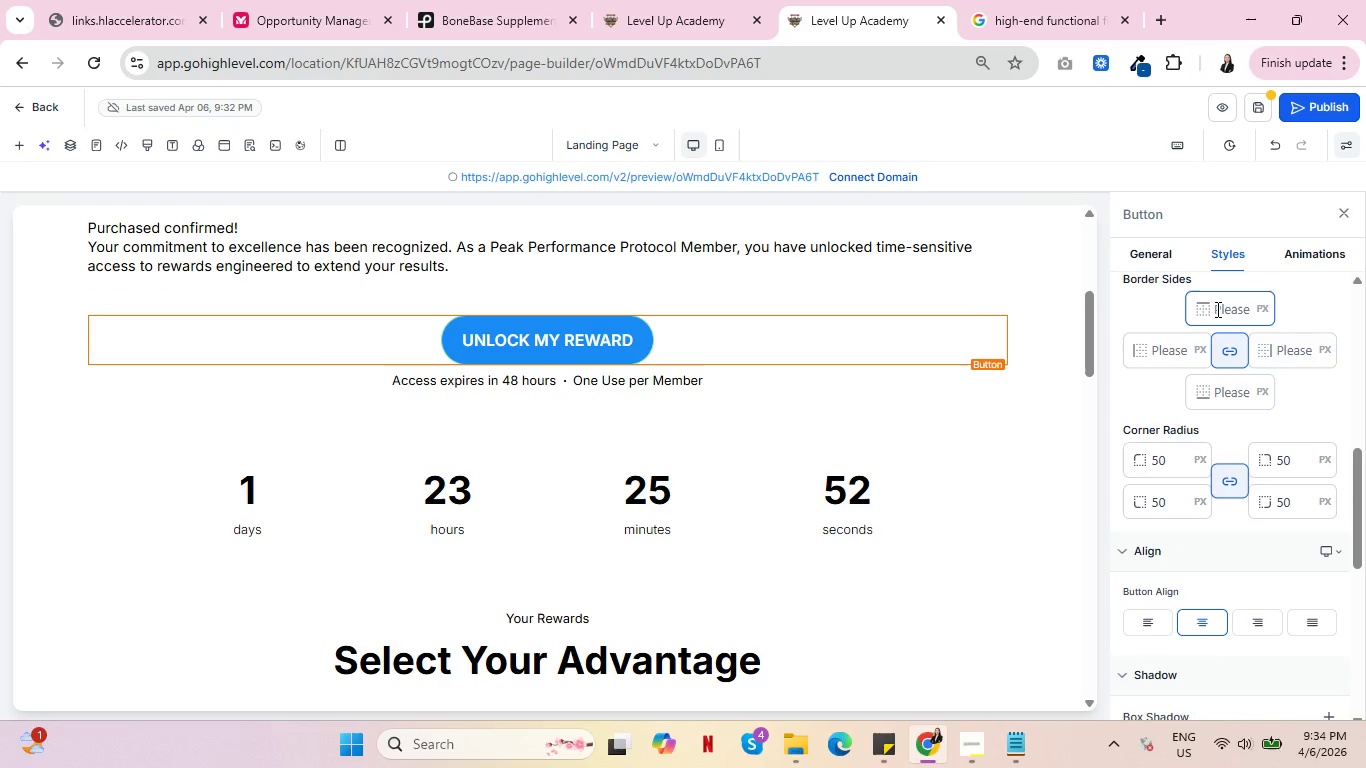 
left_click([1217, 309])
 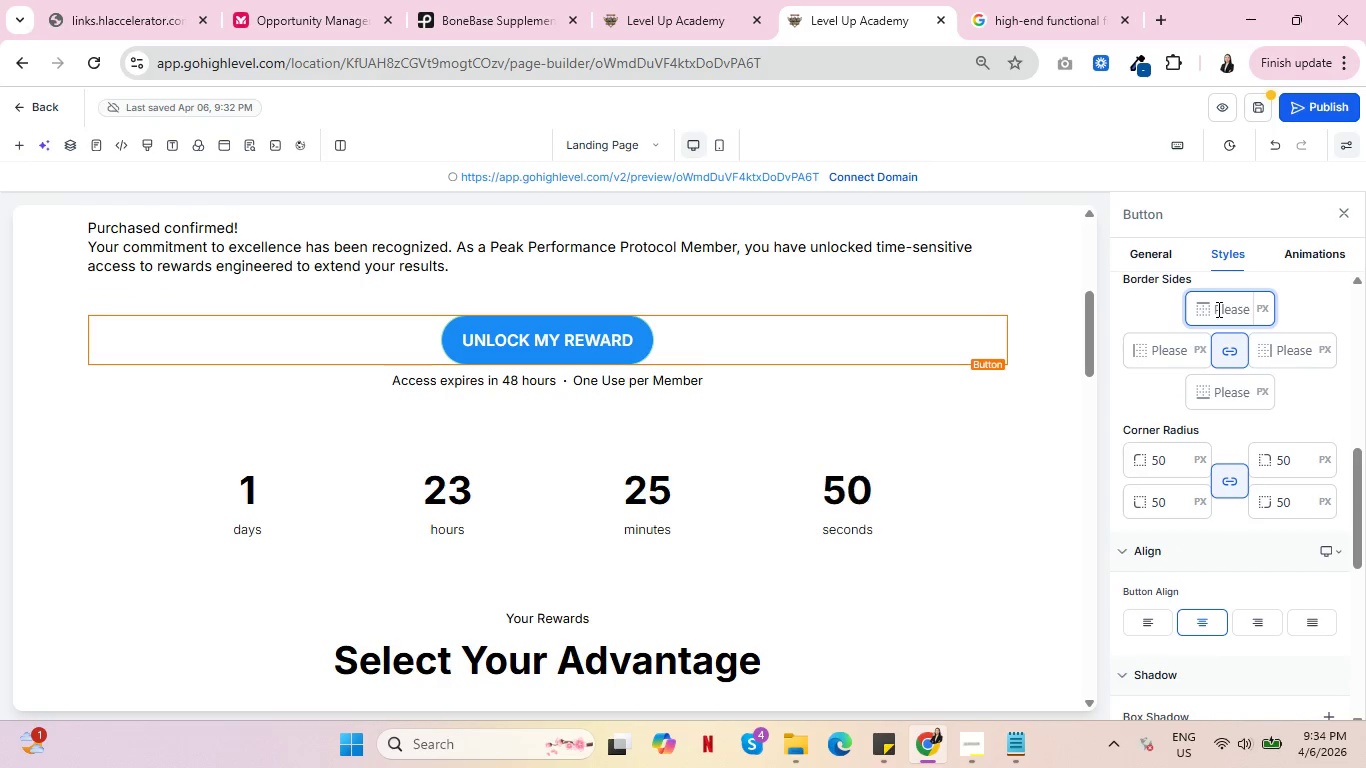 
key(5)
 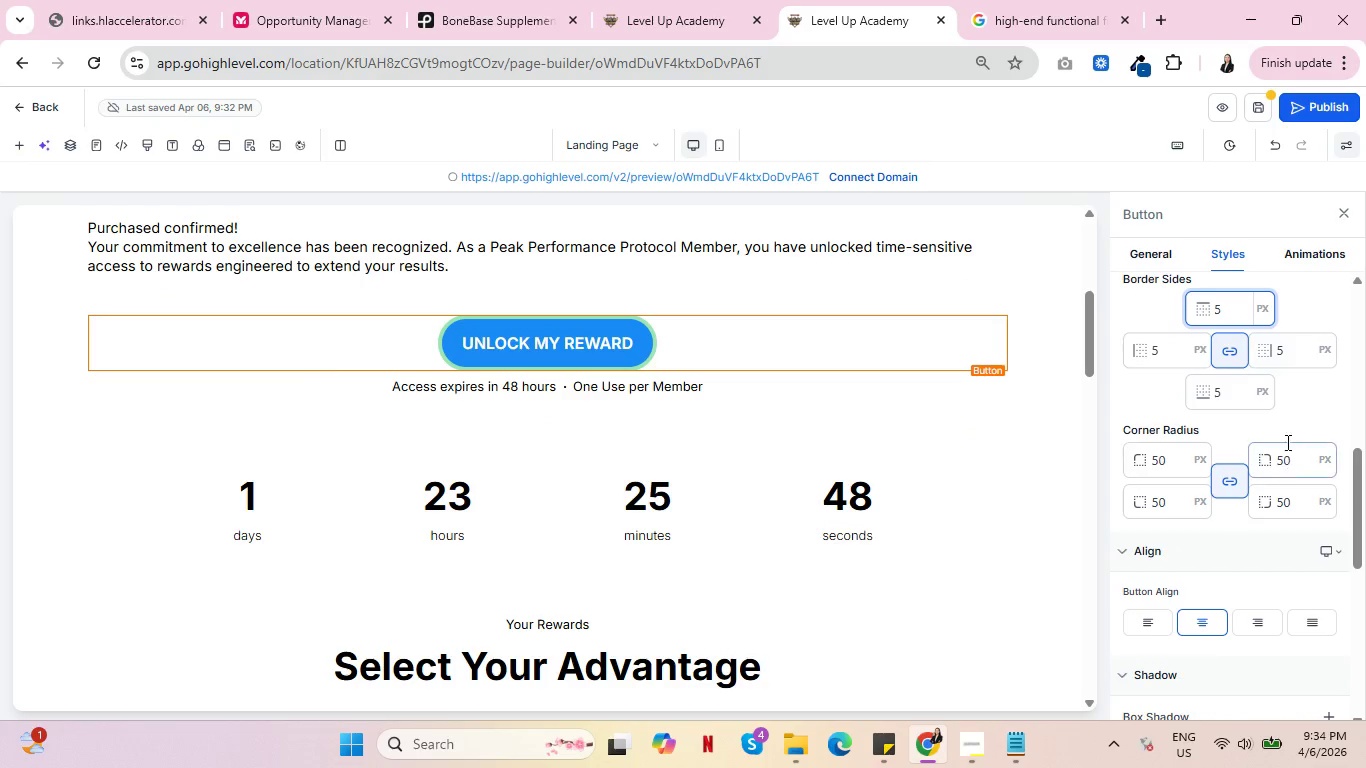 
scroll: coordinate [1299, 352], scroll_direction: up, amount: 2.0
 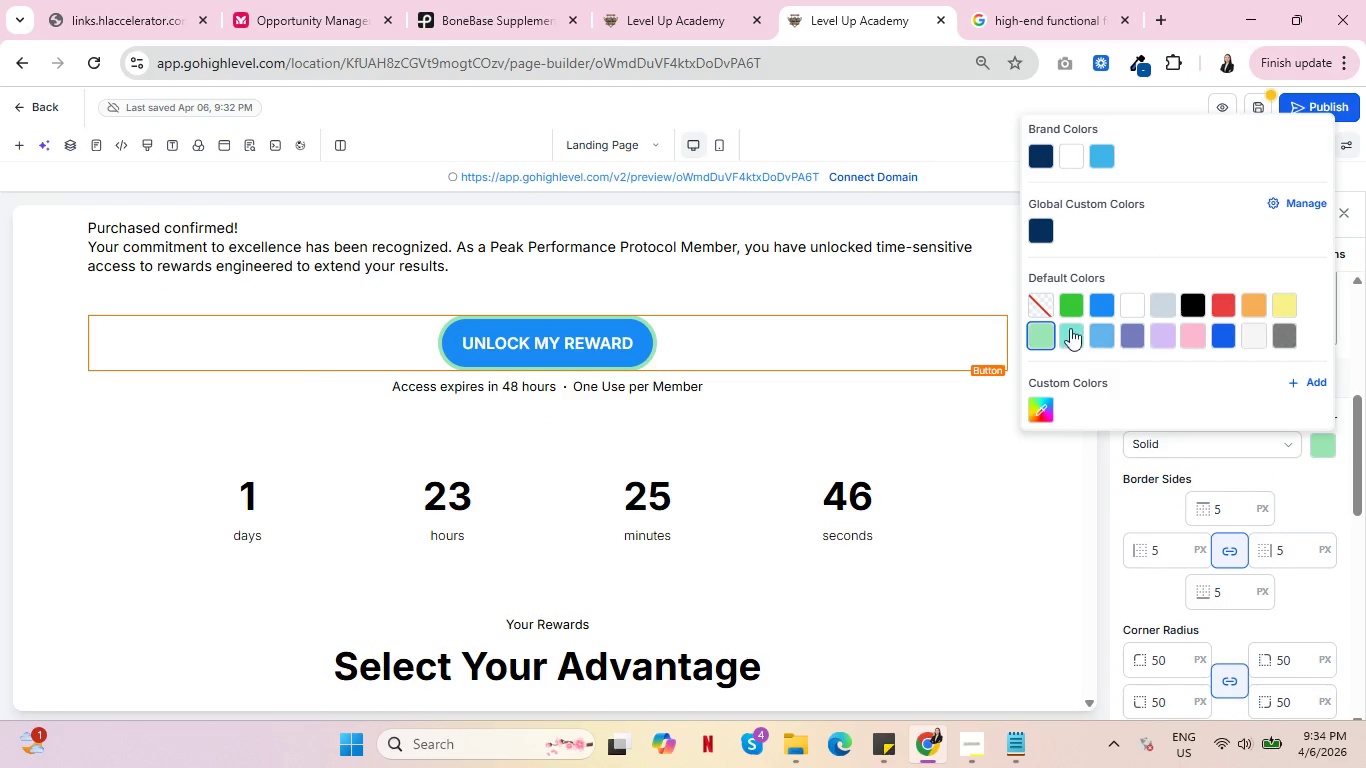 
left_click([1041, 305])
 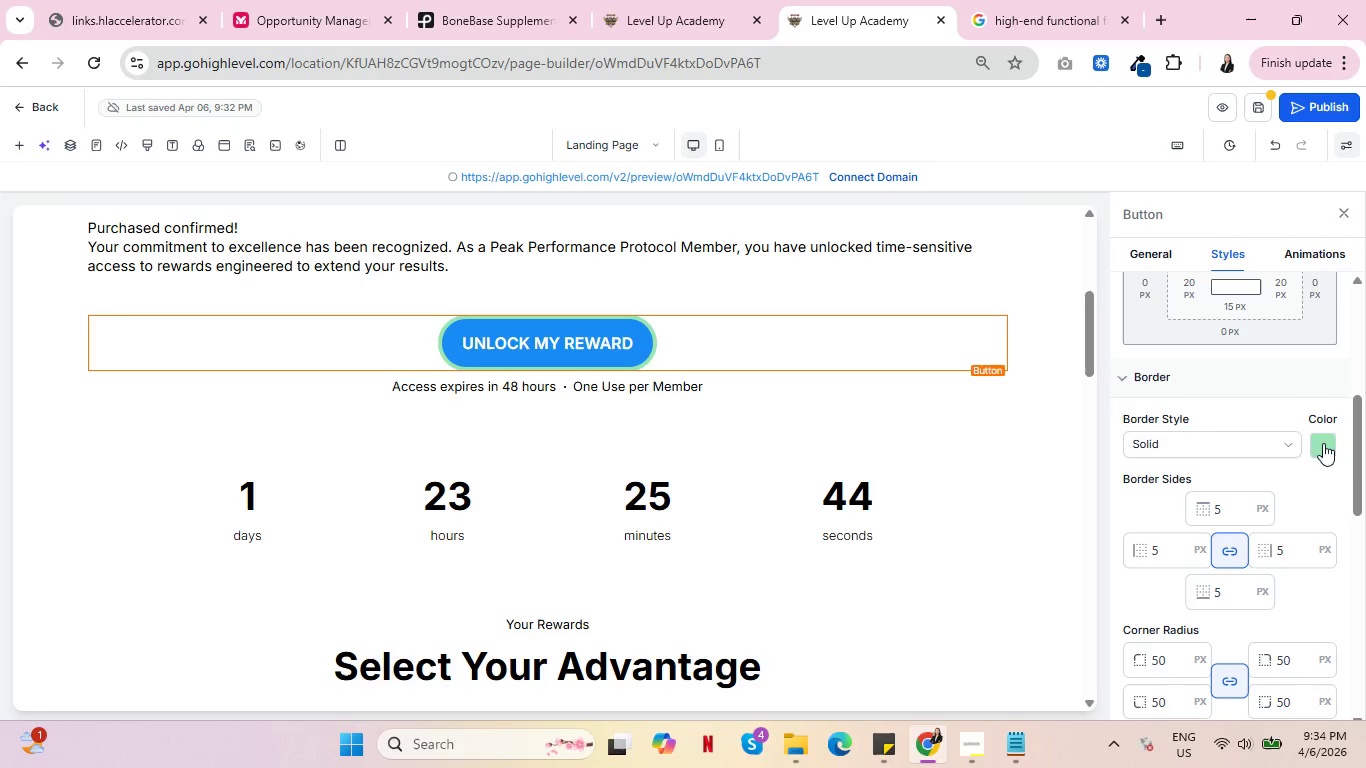 
left_click([1329, 444])
 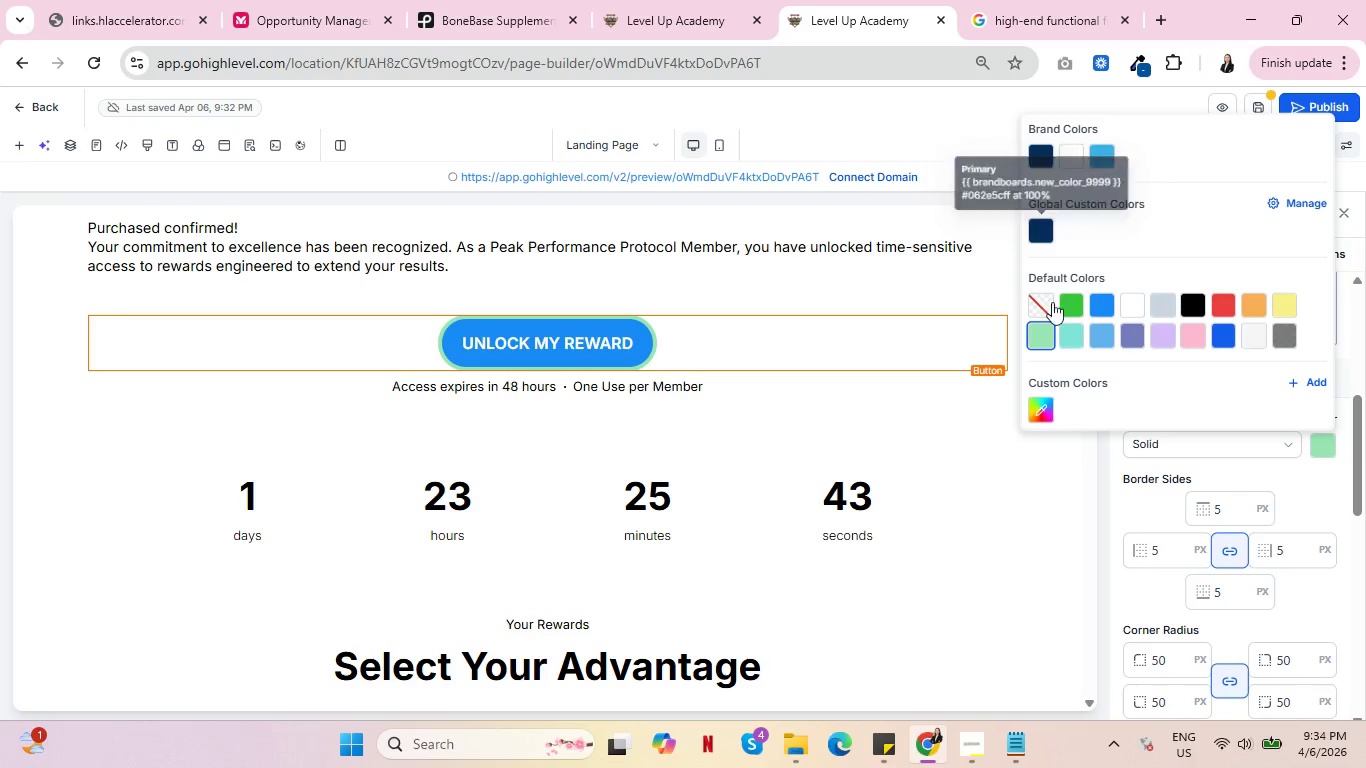 
left_click([1043, 302])
 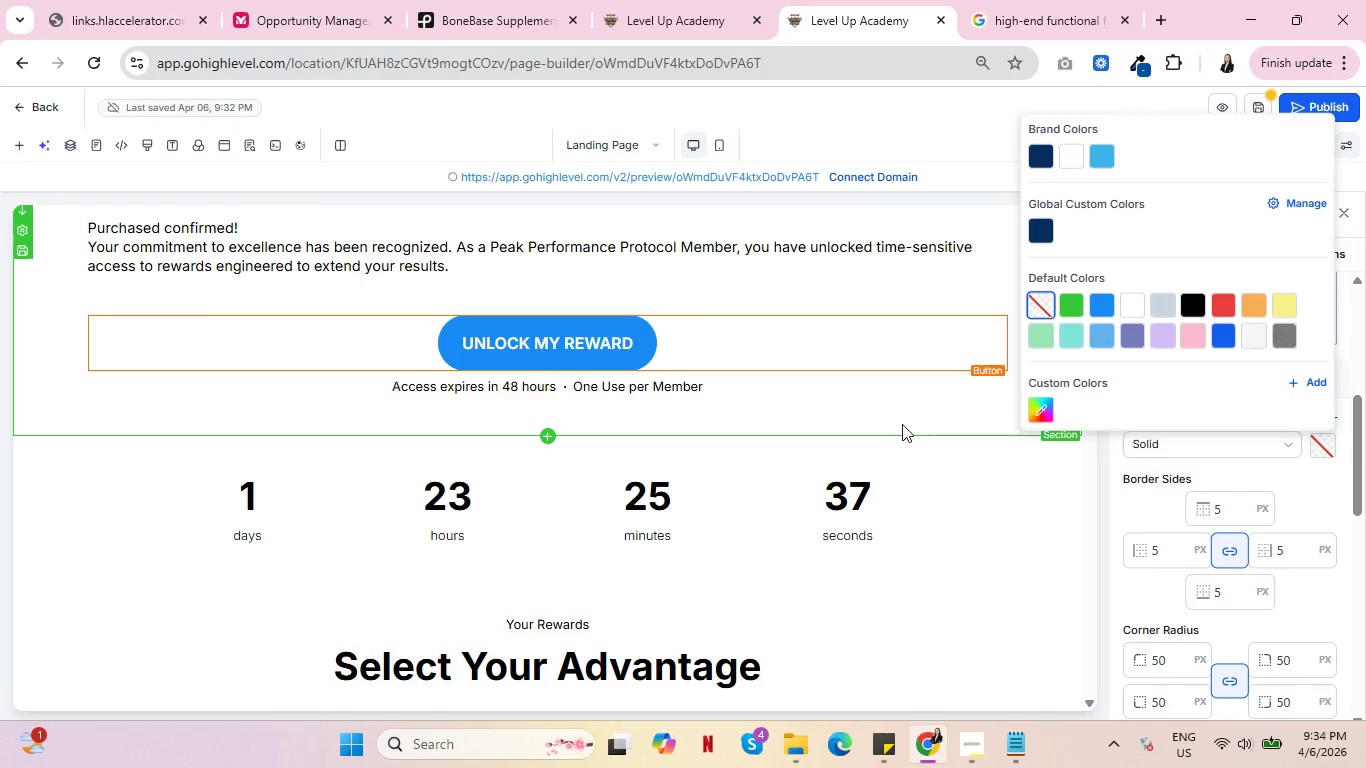 
wait(5.09)
 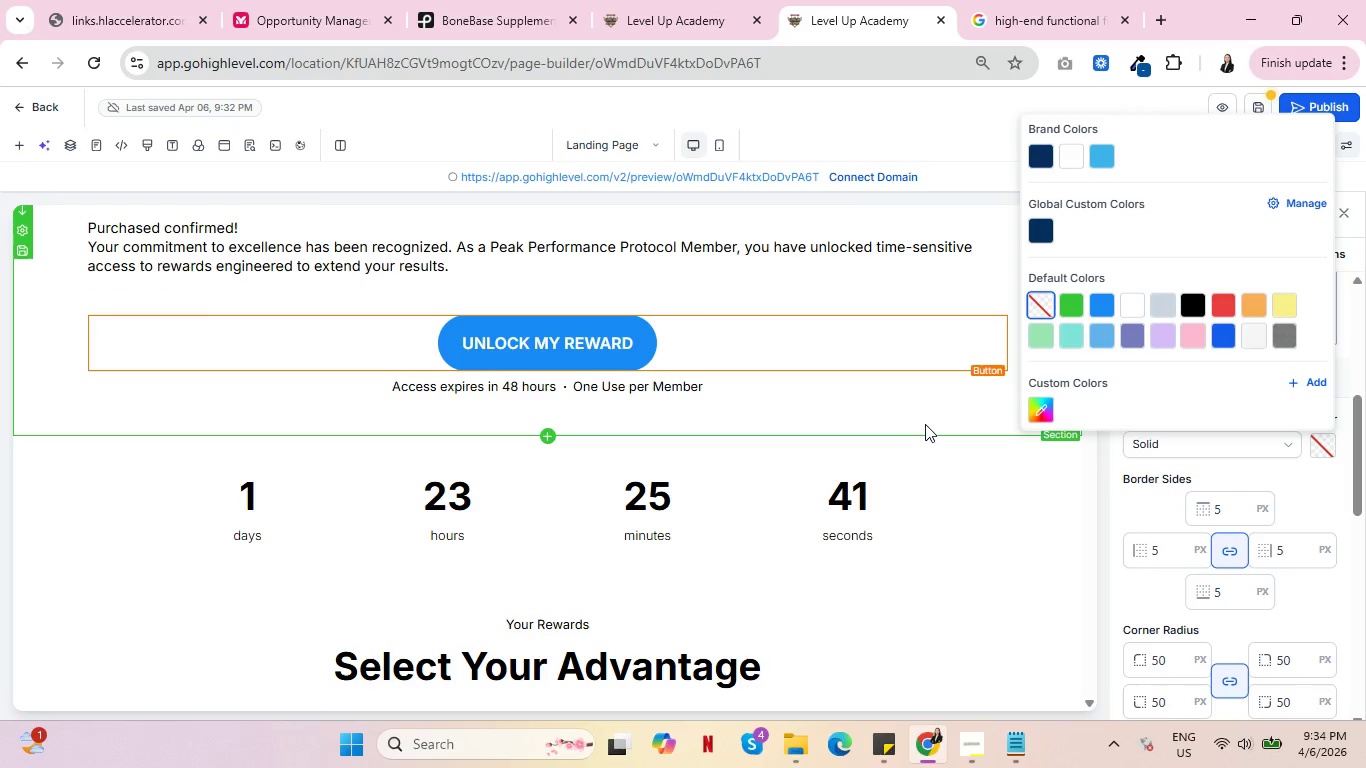 
scroll: coordinate [900, 419], scroll_direction: down, amount: 2.0
 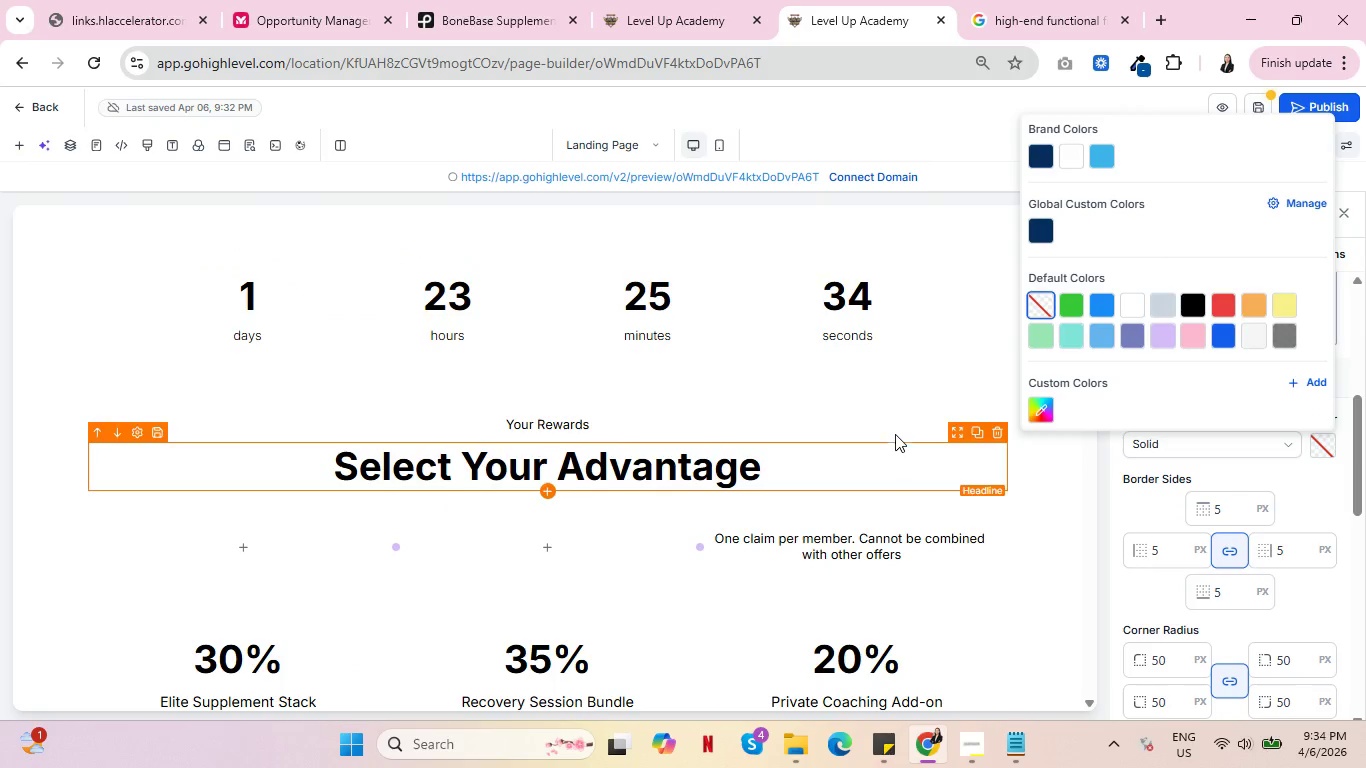 
left_click([1053, 0])
 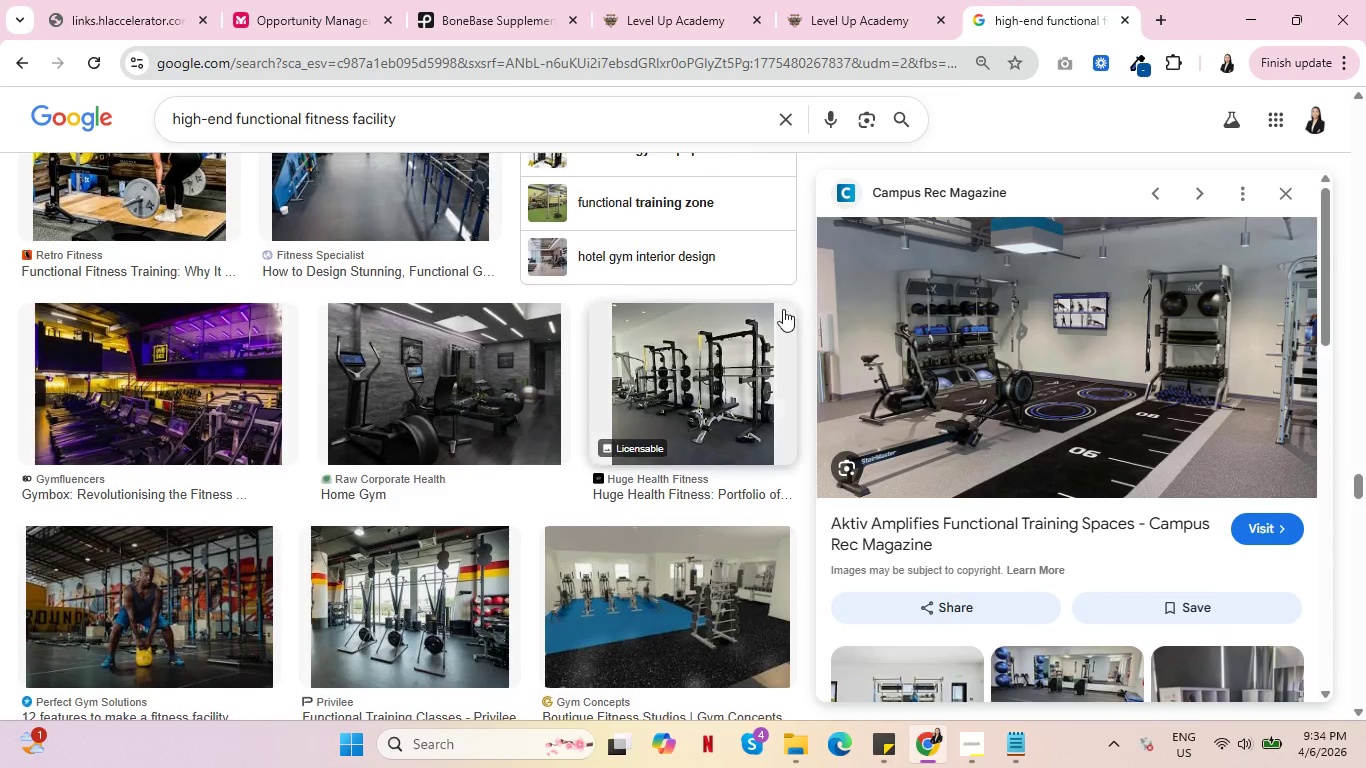 
scroll: coordinate [800, 316], scroll_direction: down, amount: 6.0
 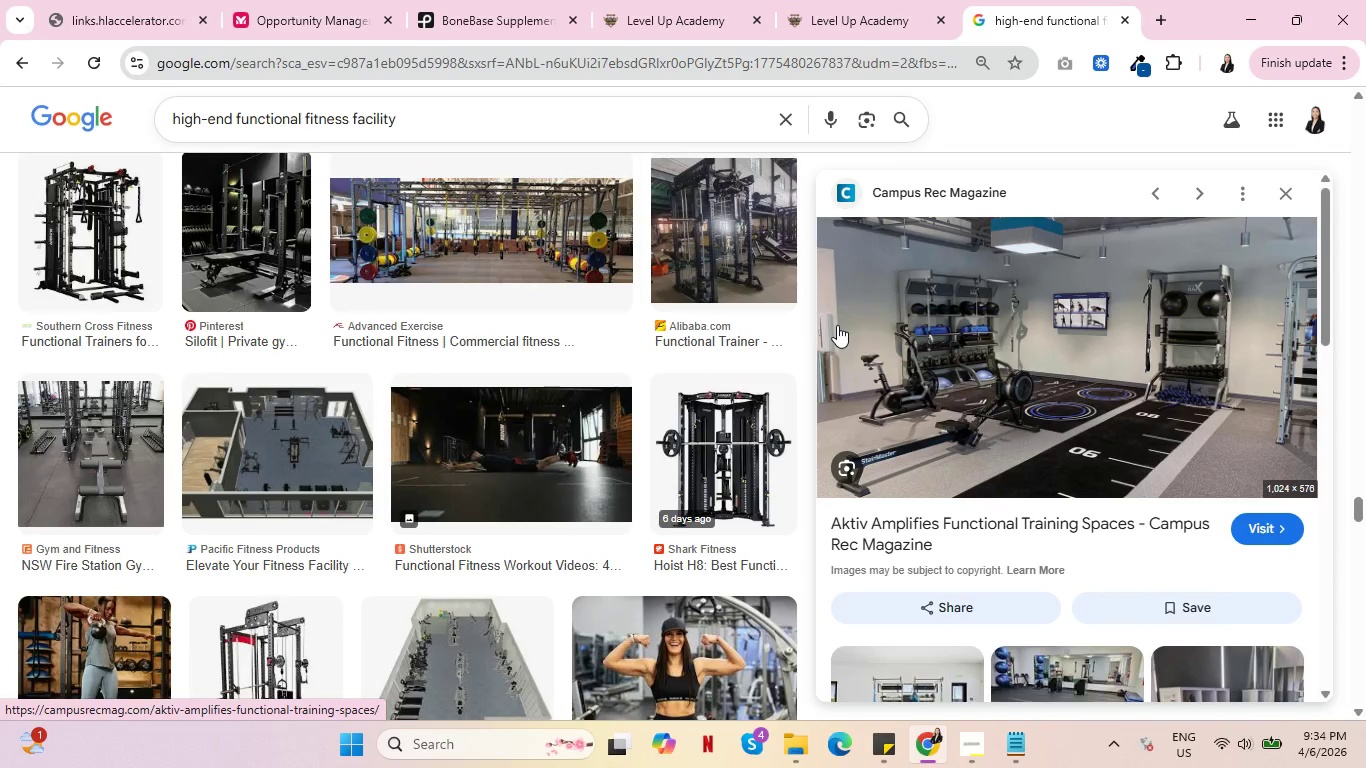 
wait(18.49)
 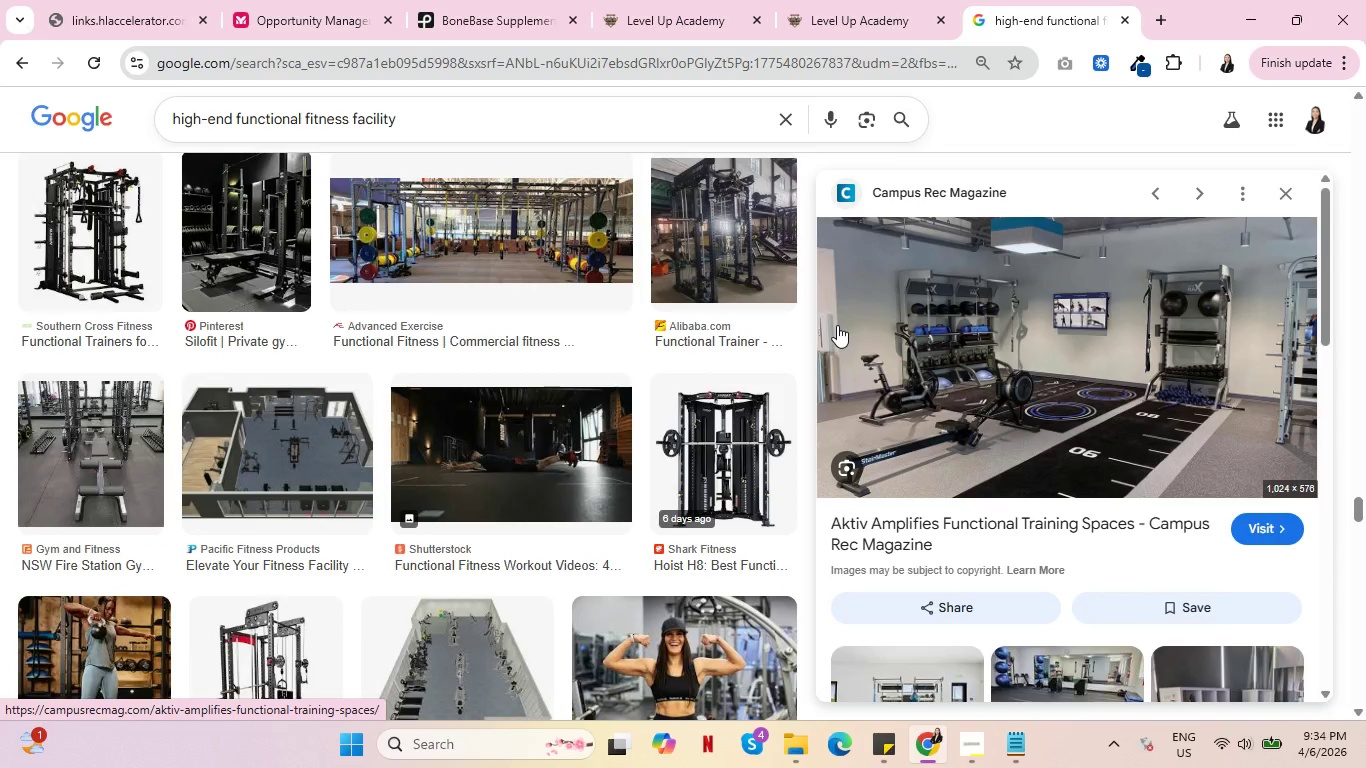 
scroll: coordinate [816, 481], scroll_direction: down, amount: 4.0
 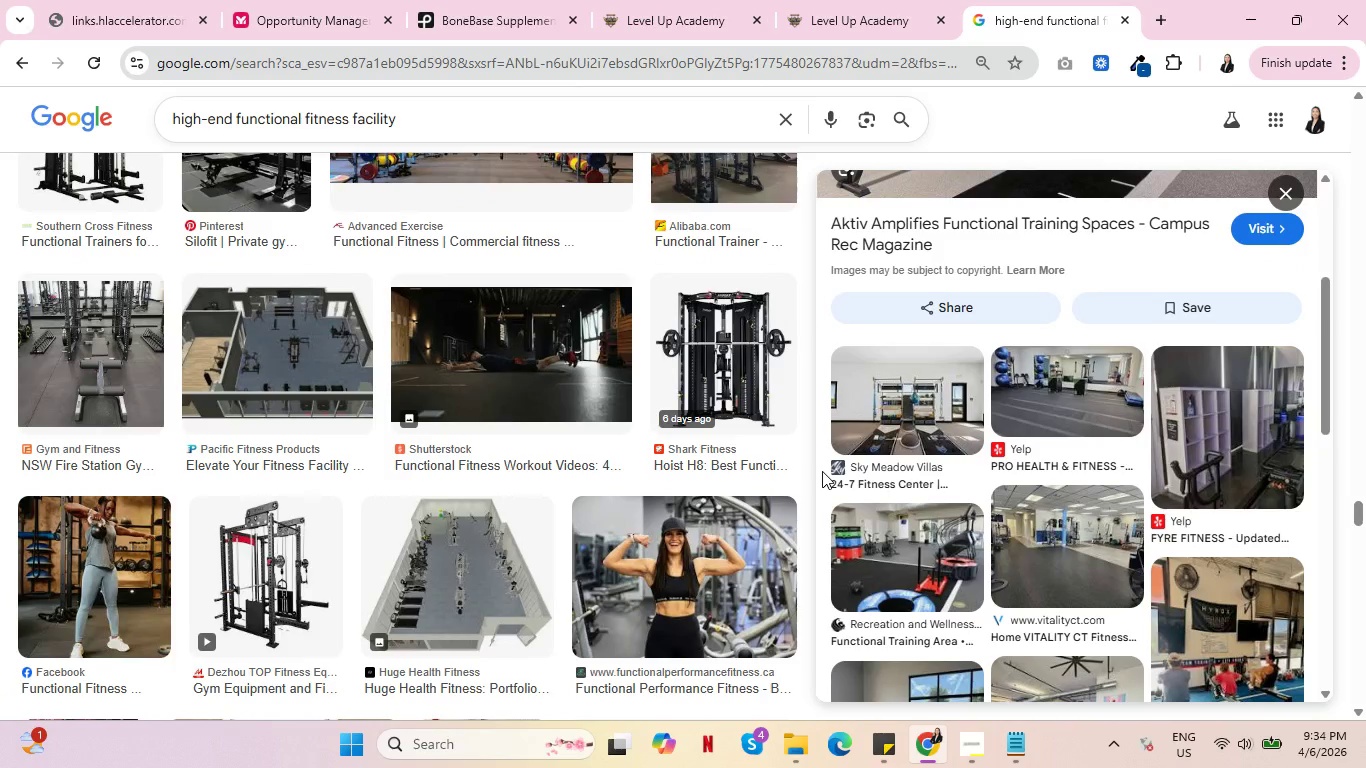 
wait(9.86)
 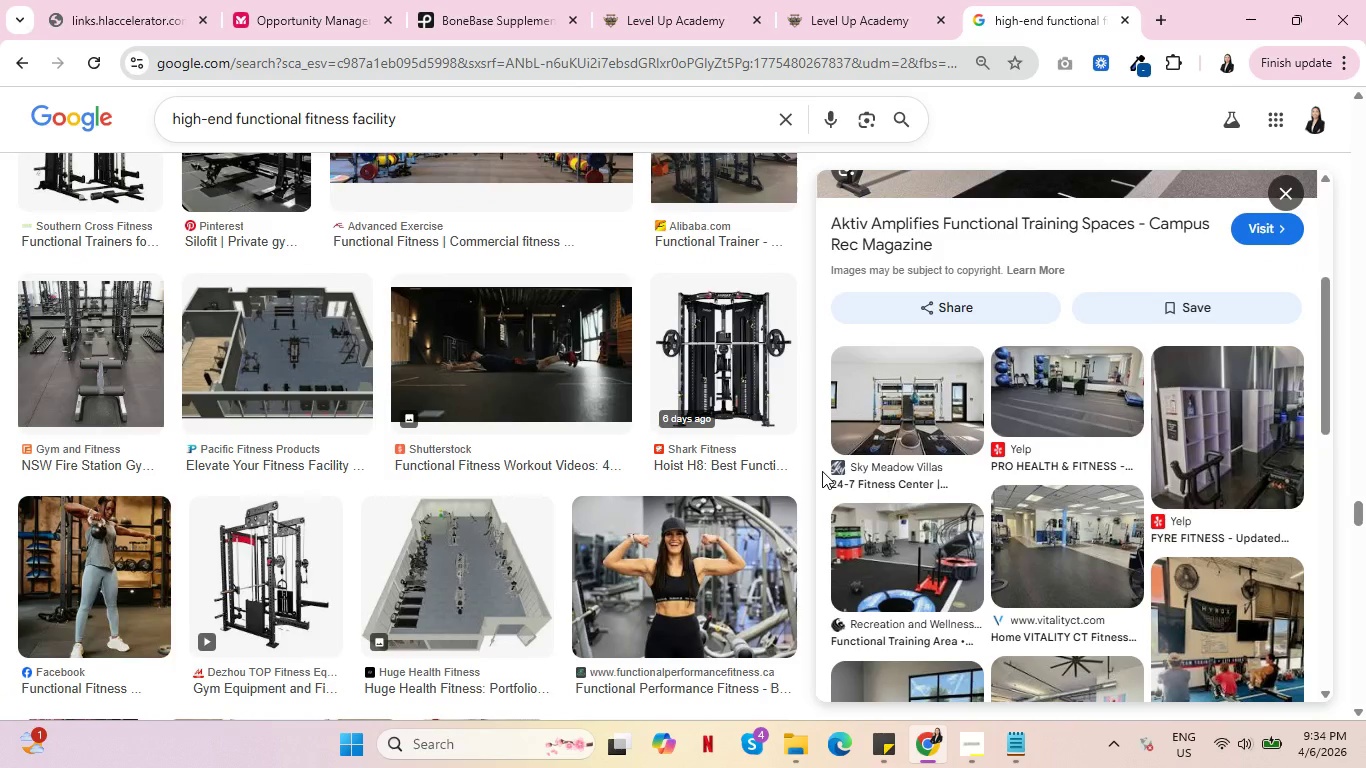 
scroll: coordinate [309, 462], scroll_direction: down, amount: 9.0
 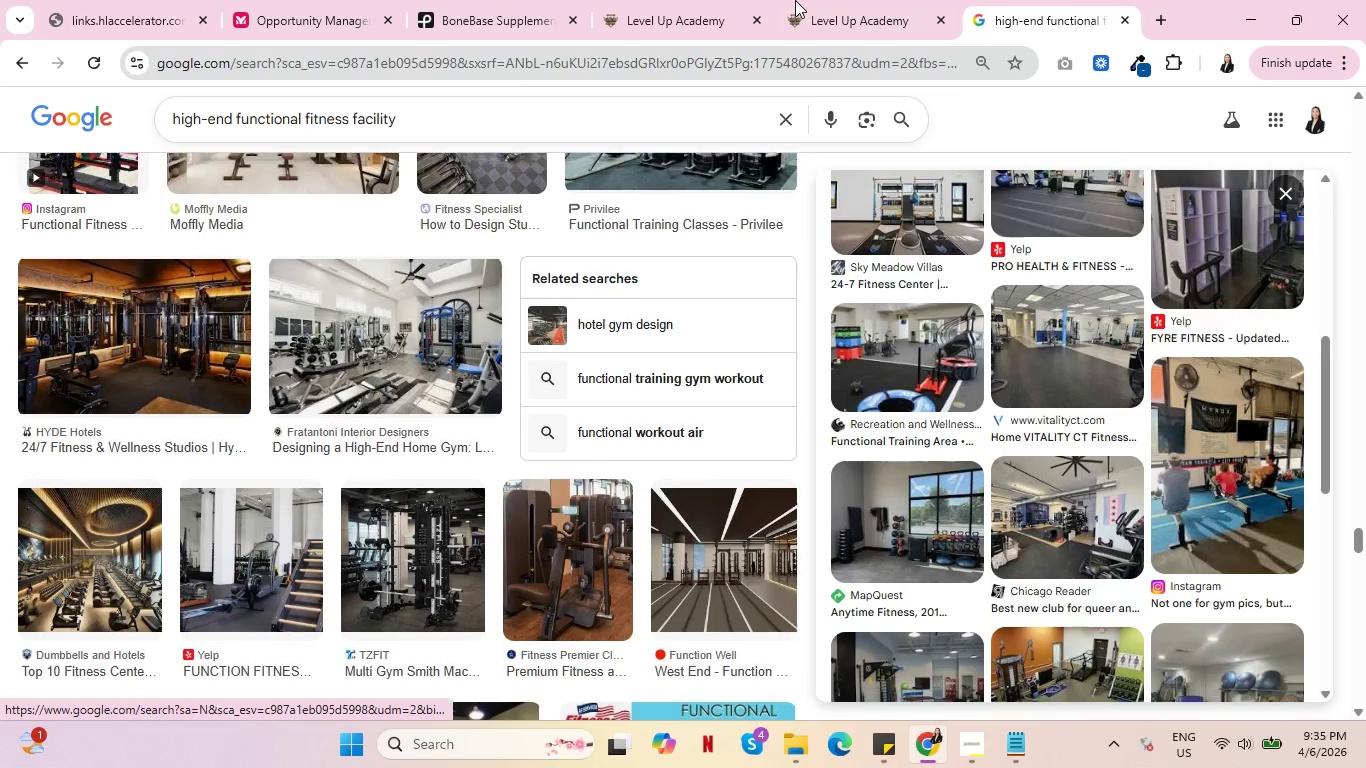 
scroll: coordinate [802, 0], scroll_direction: up, amount: 3.0
 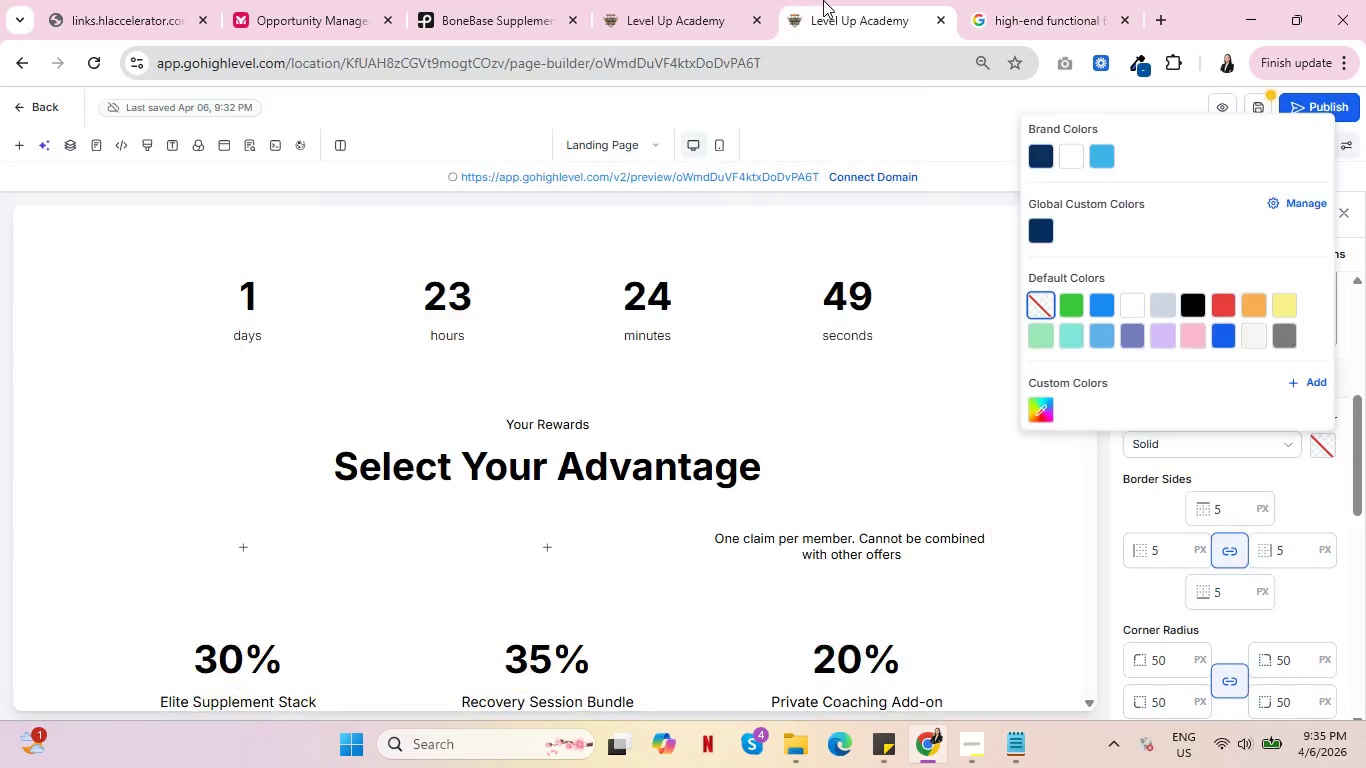 
left_click([823, 0])
 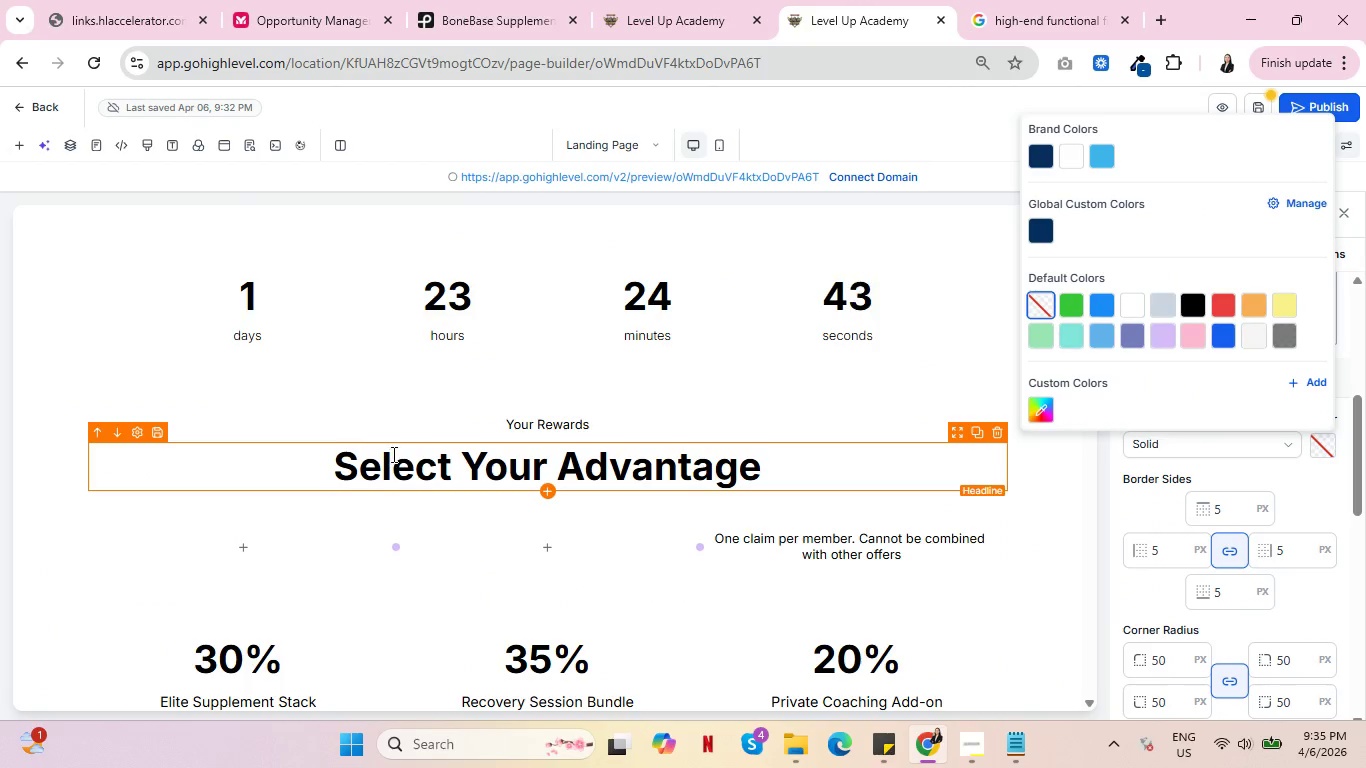 
wait(7.84)
 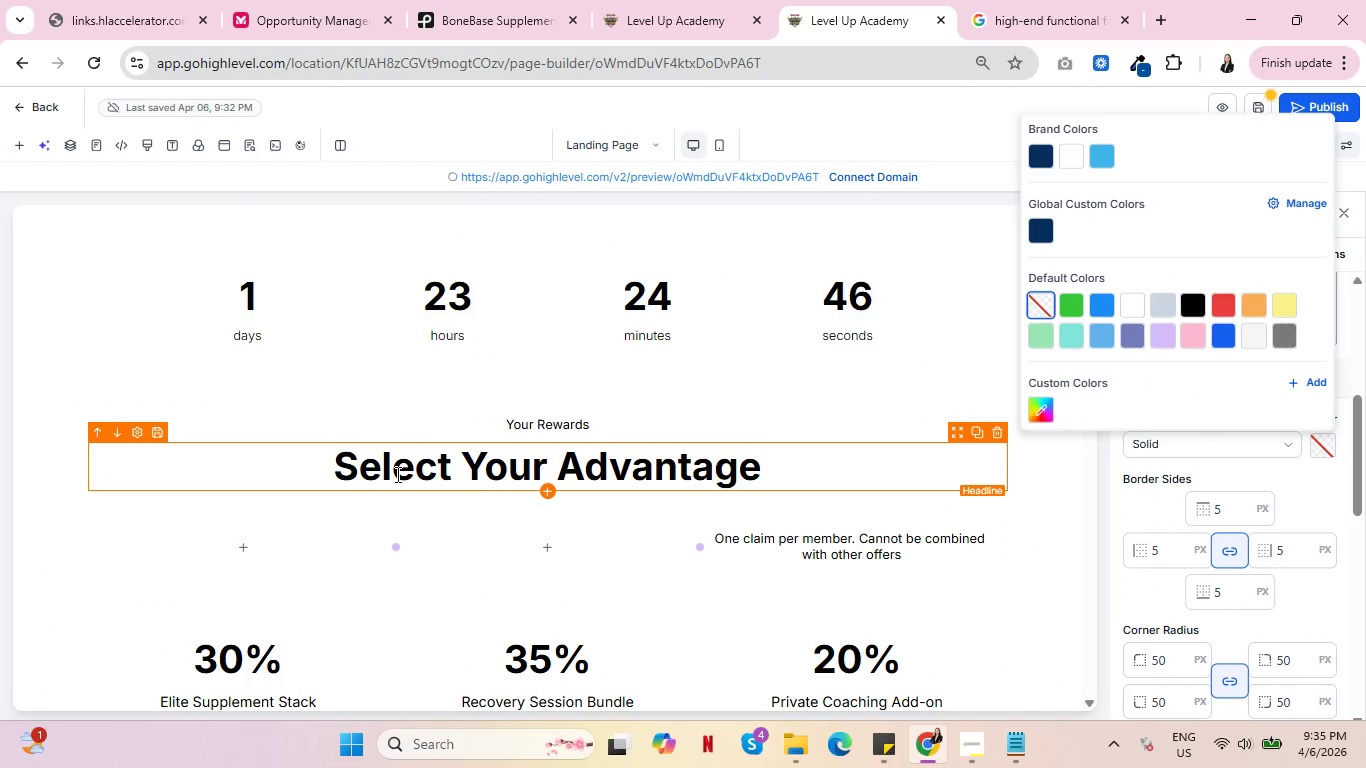 
scroll: coordinate [369, 532], scroll_direction: down, amount: 9.0
 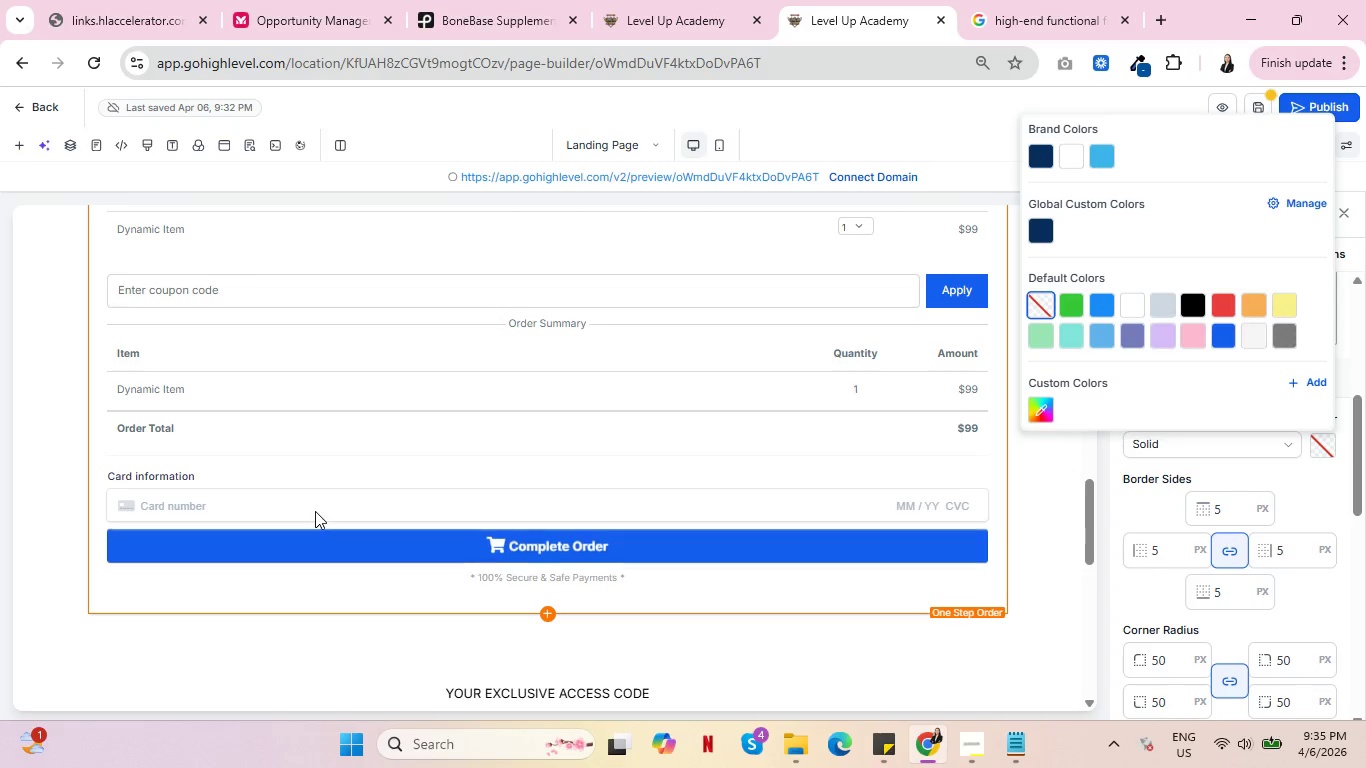 
wait(25.28)
 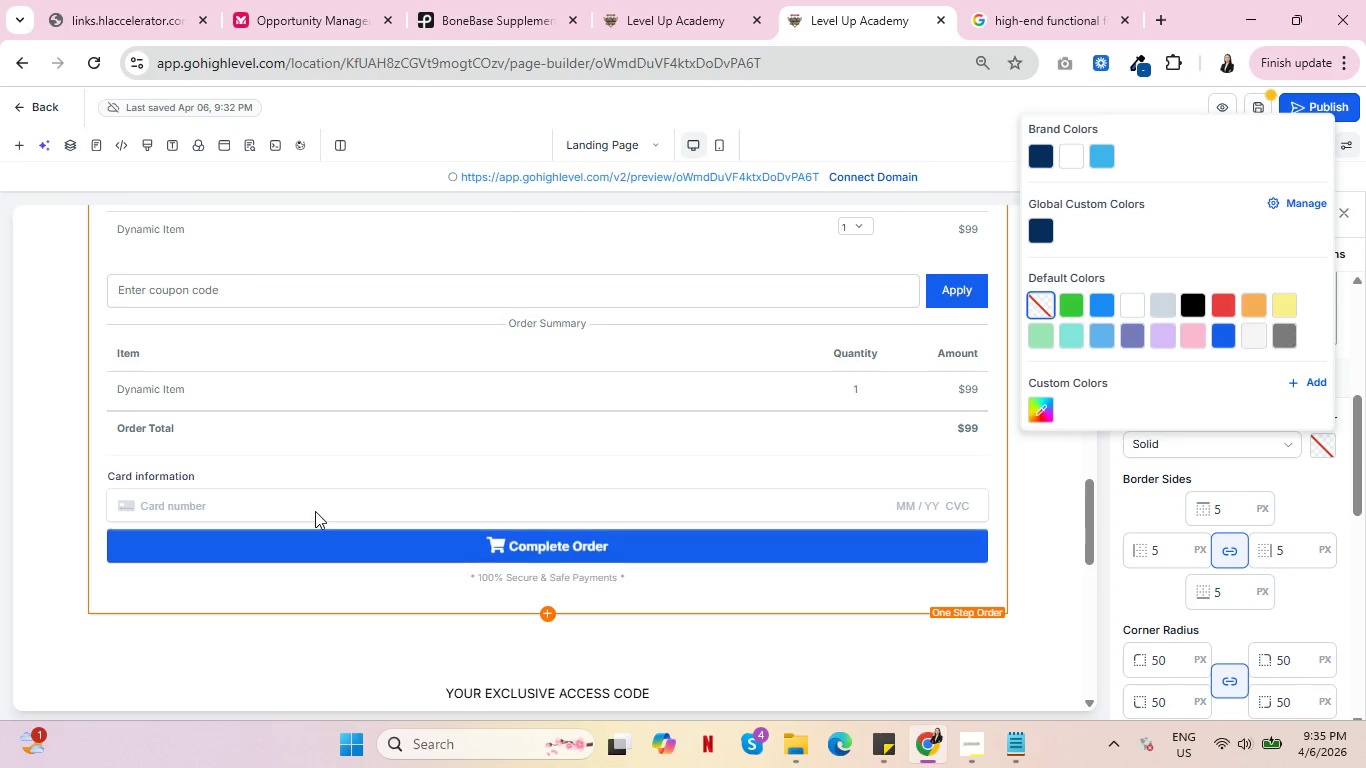 
left_click([1231, 468])
 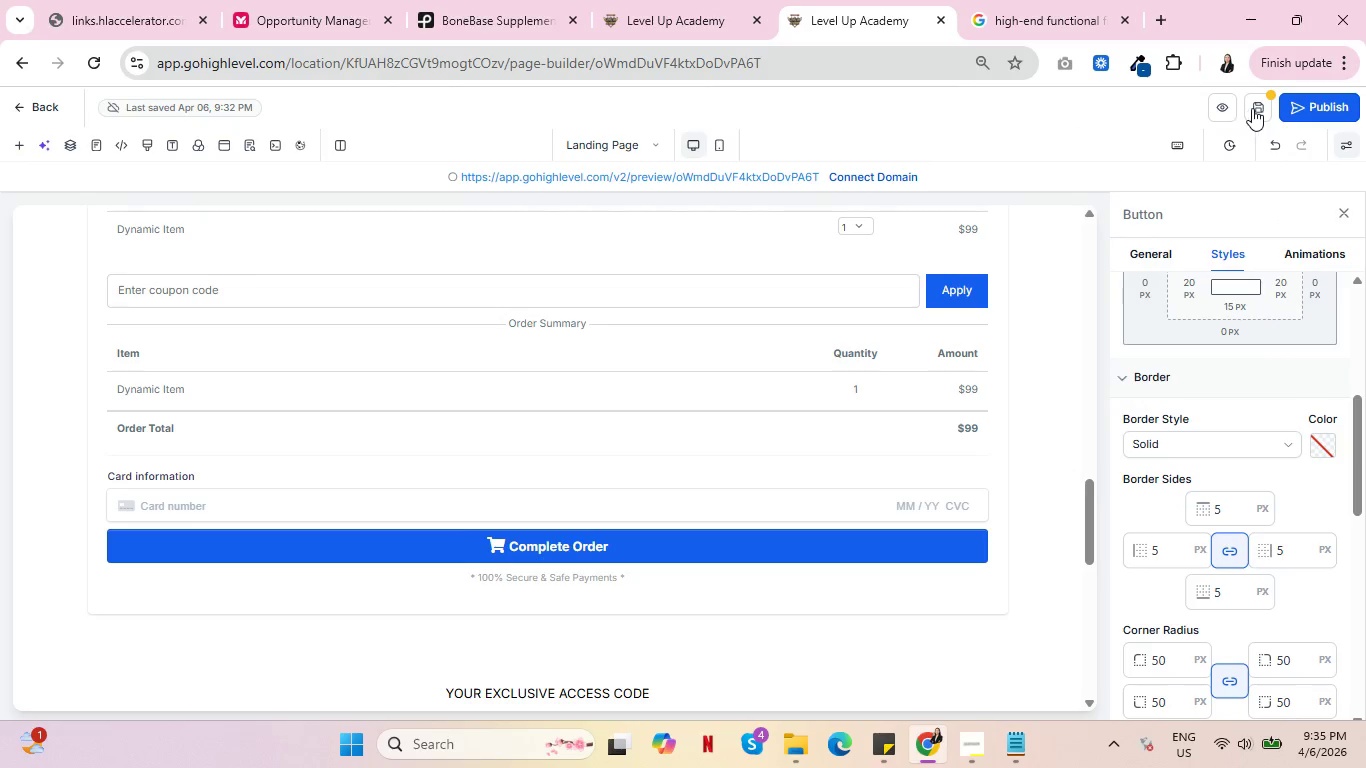 
left_click([1253, 108])
 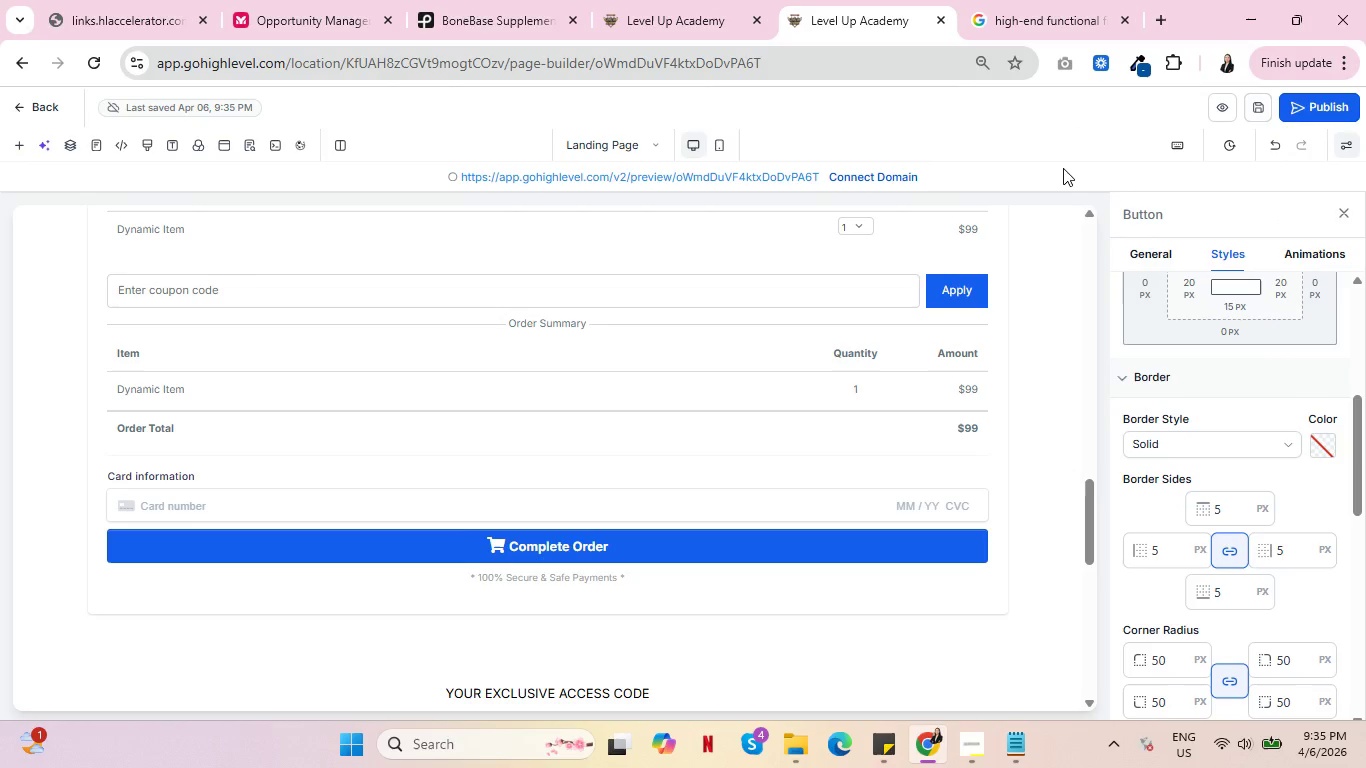 
wait(5.34)
 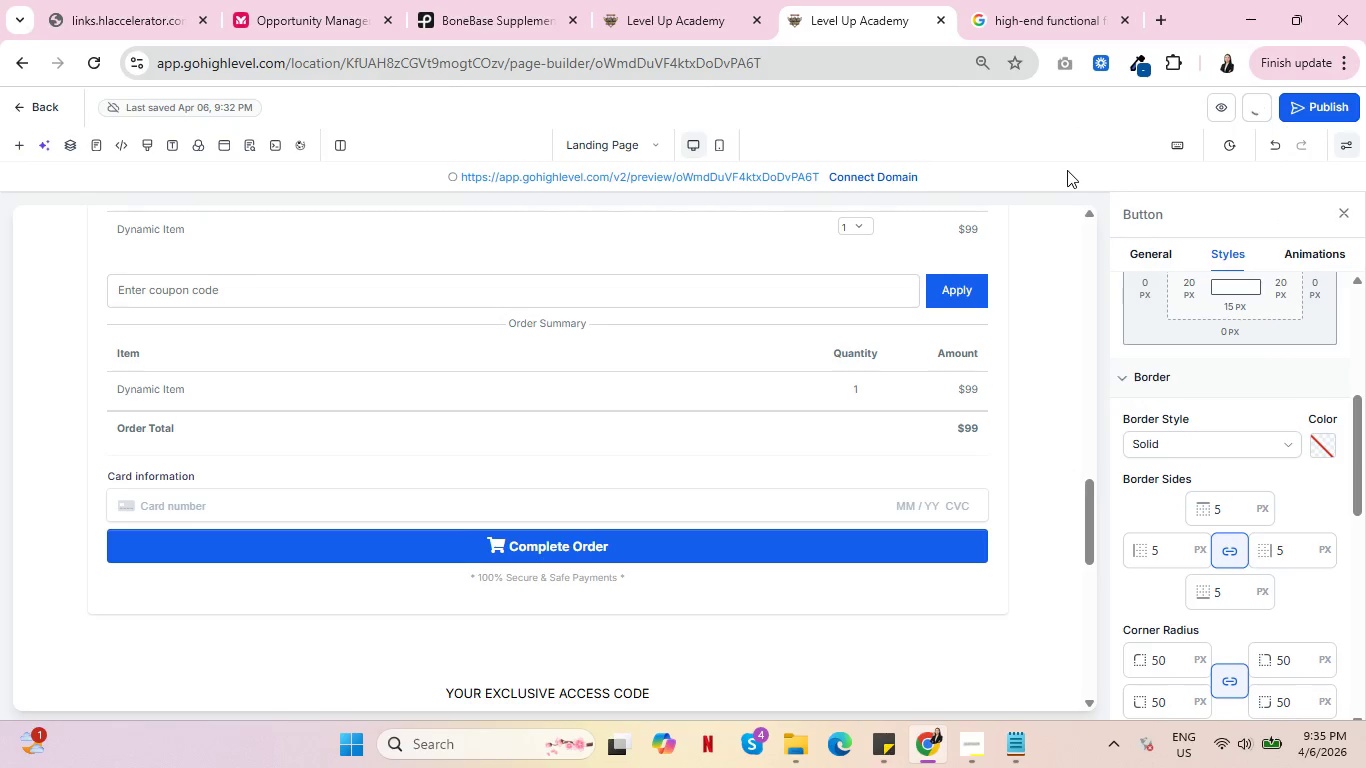 
left_click([38, 113])
 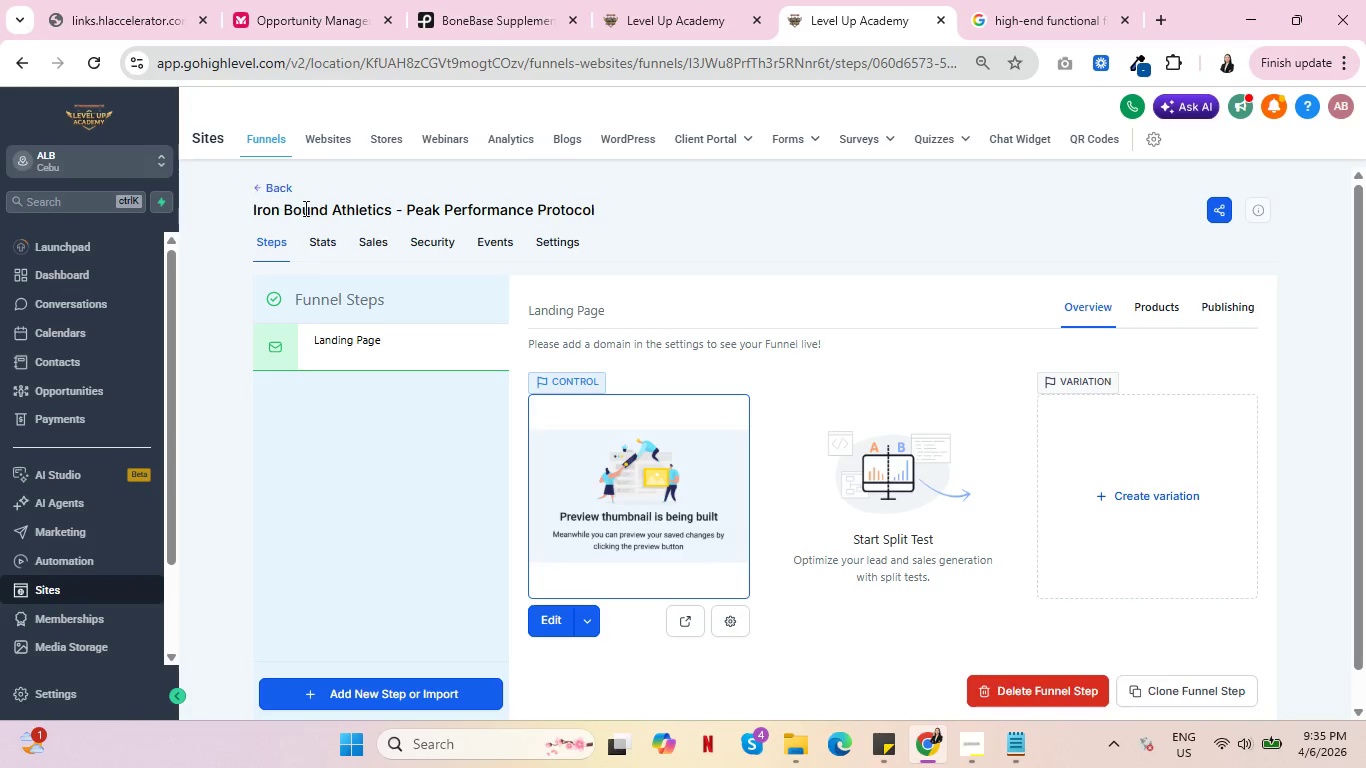 
wait(6.39)
 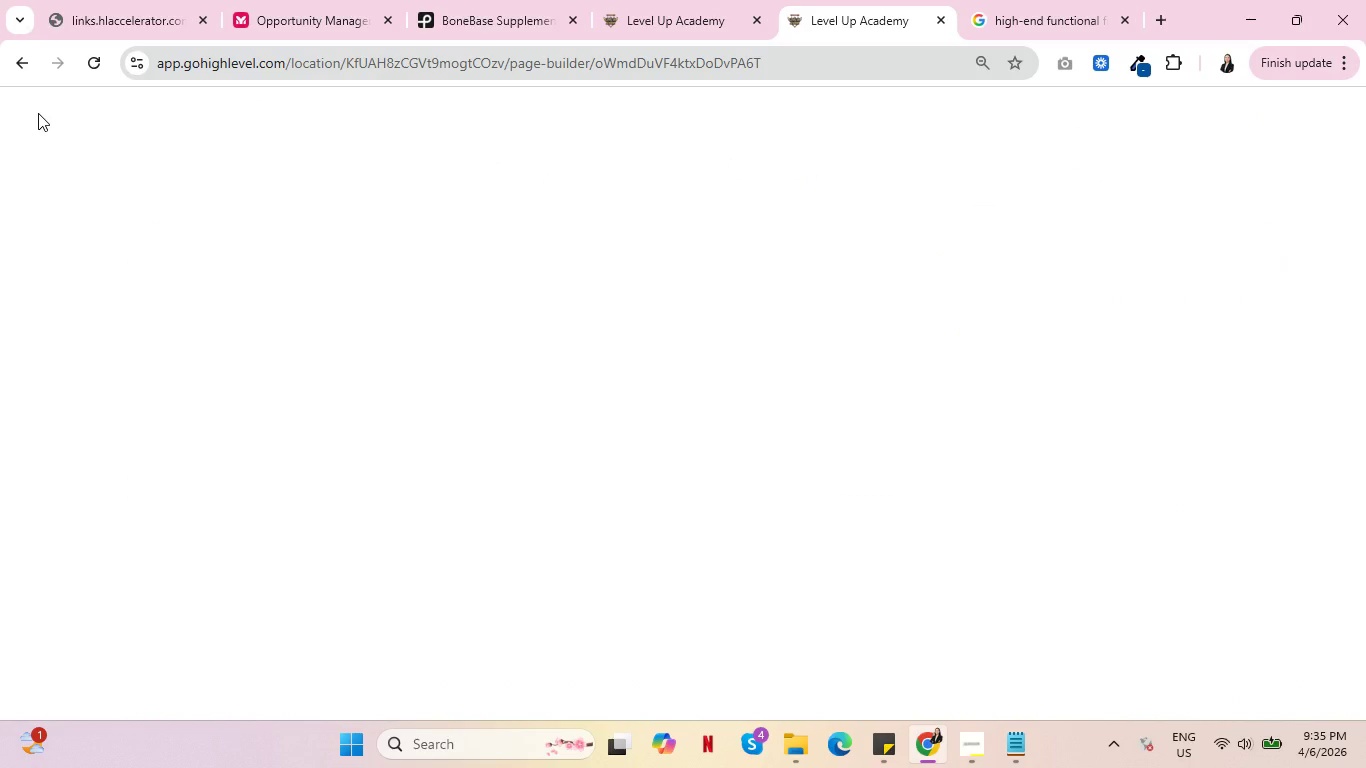 
left_click([372, 241])
 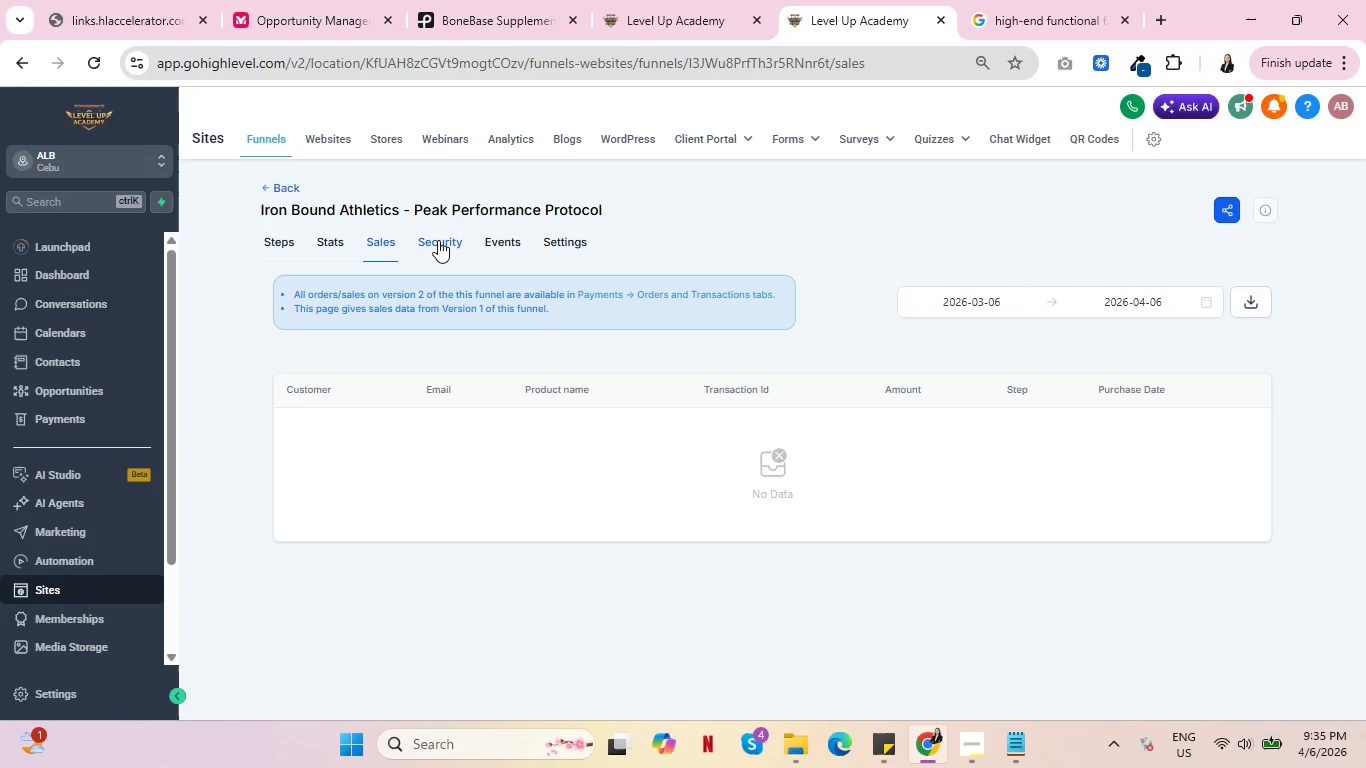 
left_click([438, 240])
 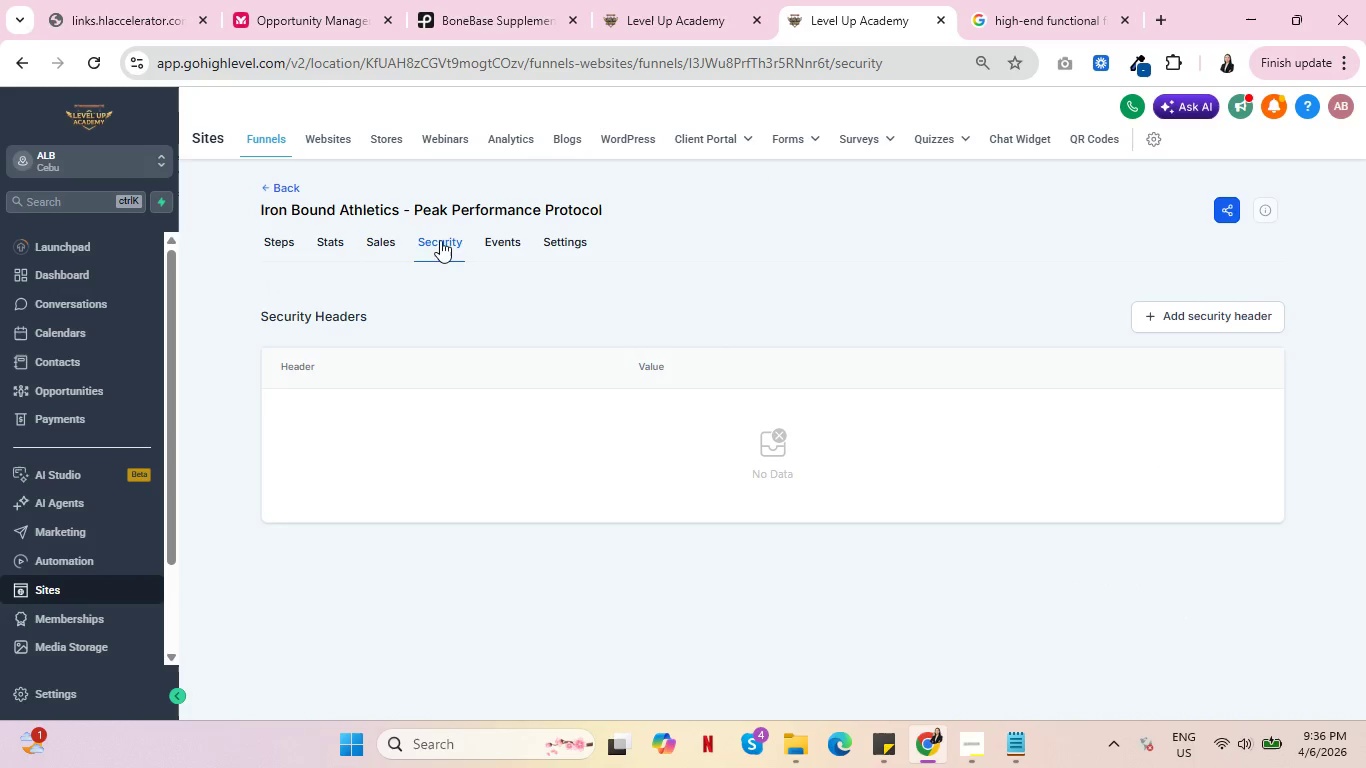 
left_click([511, 239])
 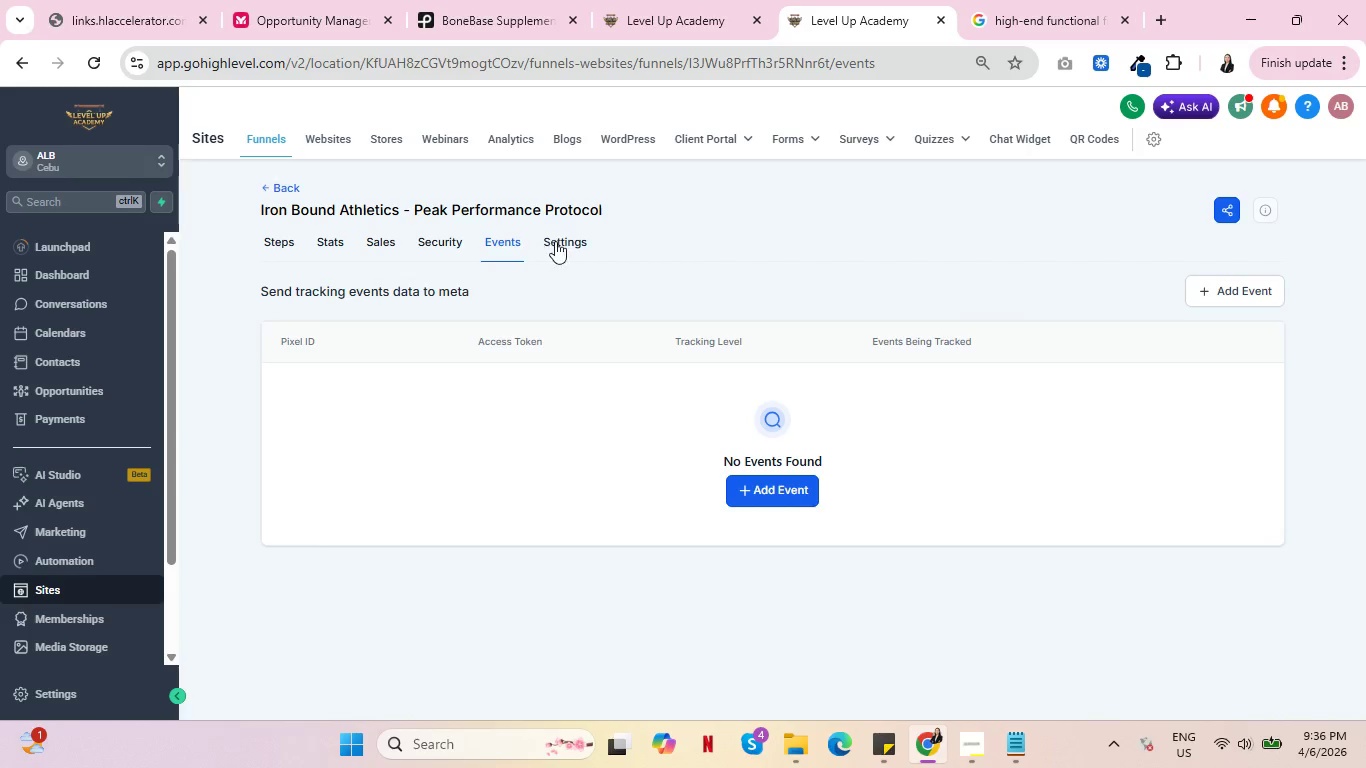 
left_click([561, 241])
 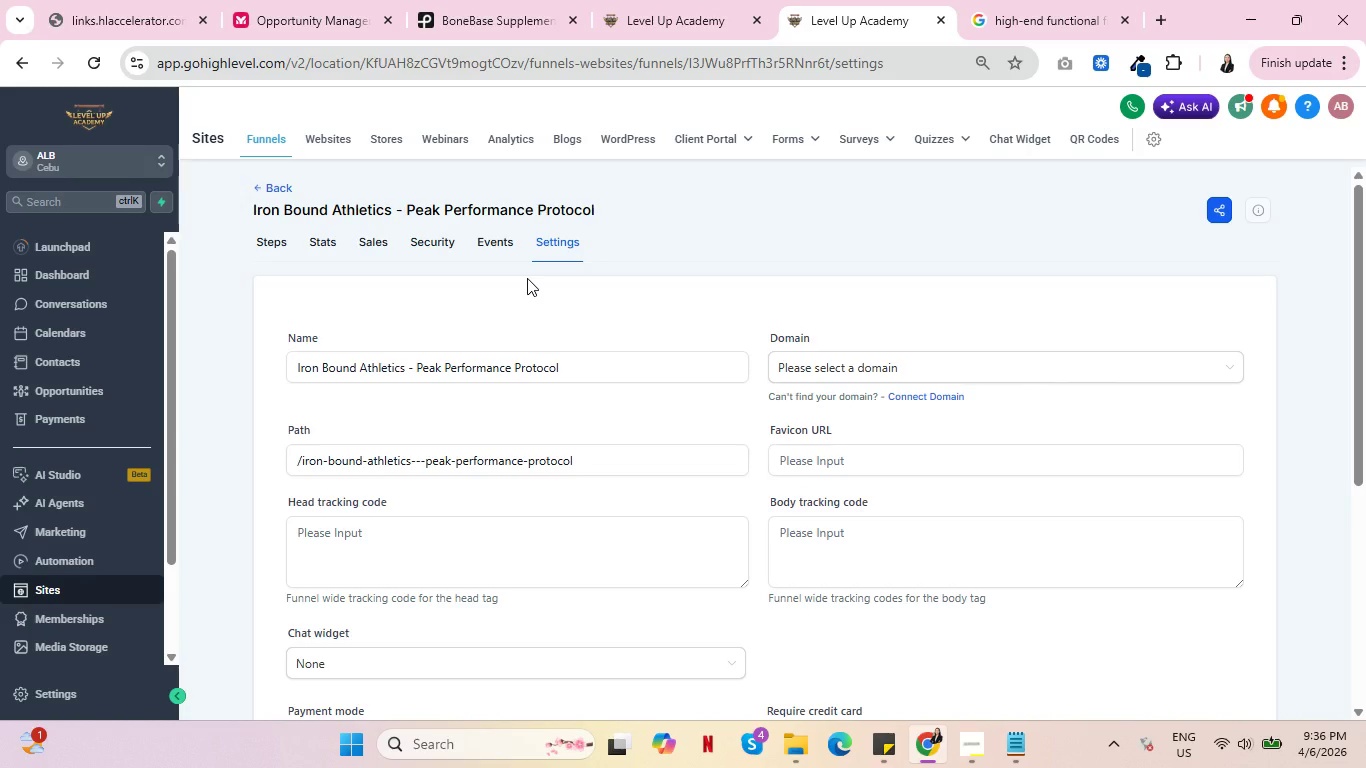 
scroll: coordinate [518, 326], scroll_direction: down, amount: 2.0
 